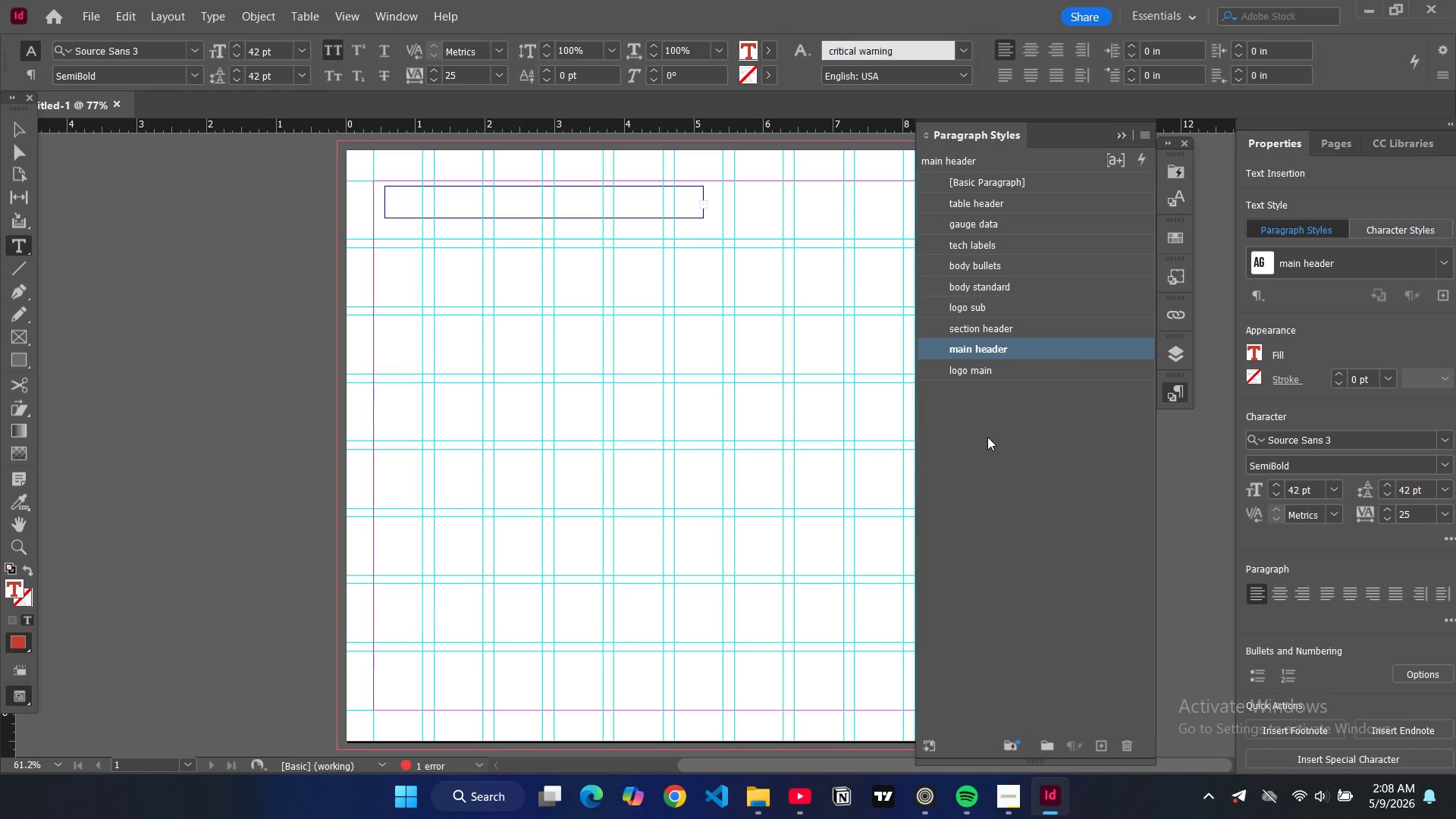 
wait(14.16)
 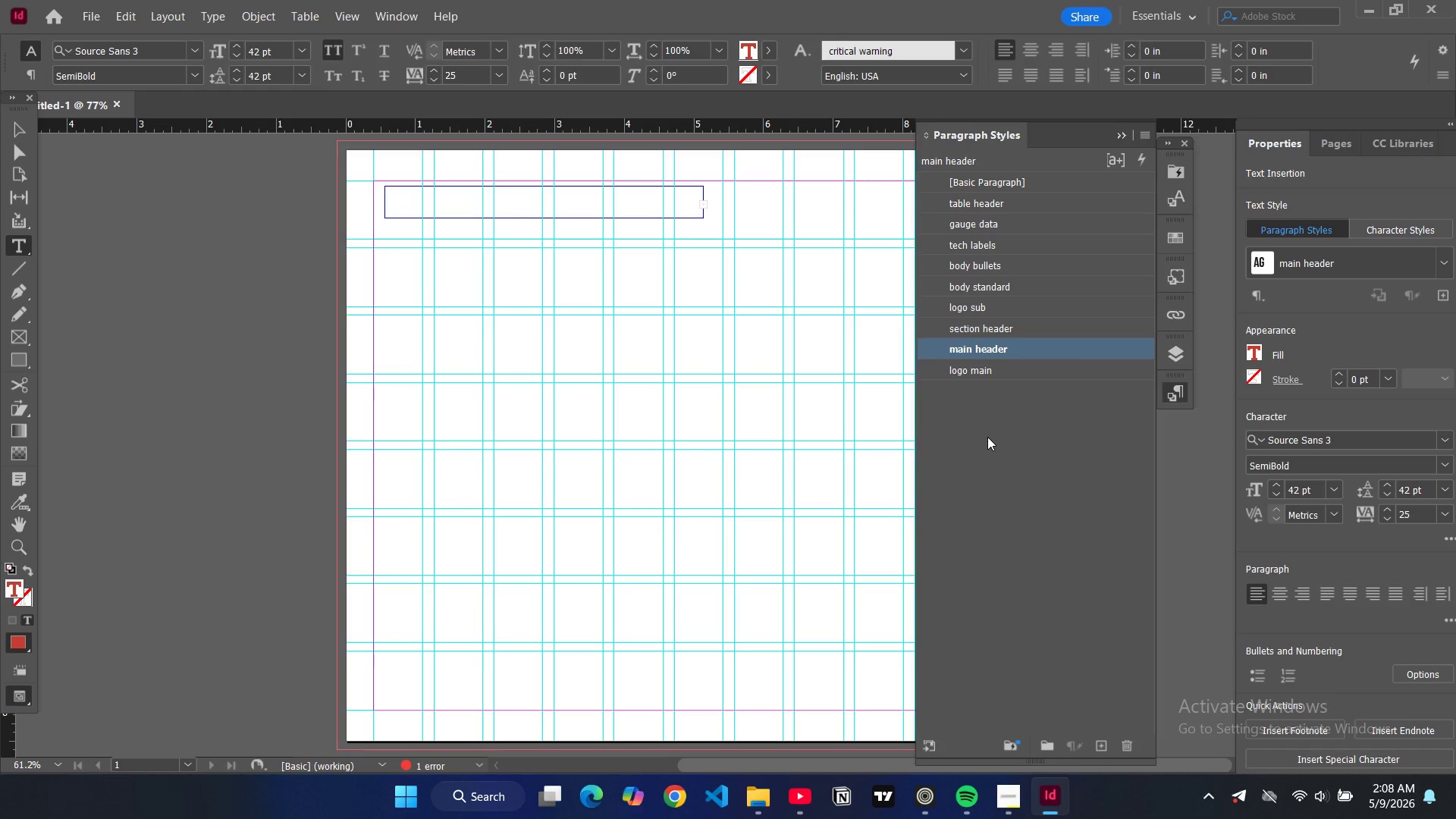 
left_click([1030, 371])
 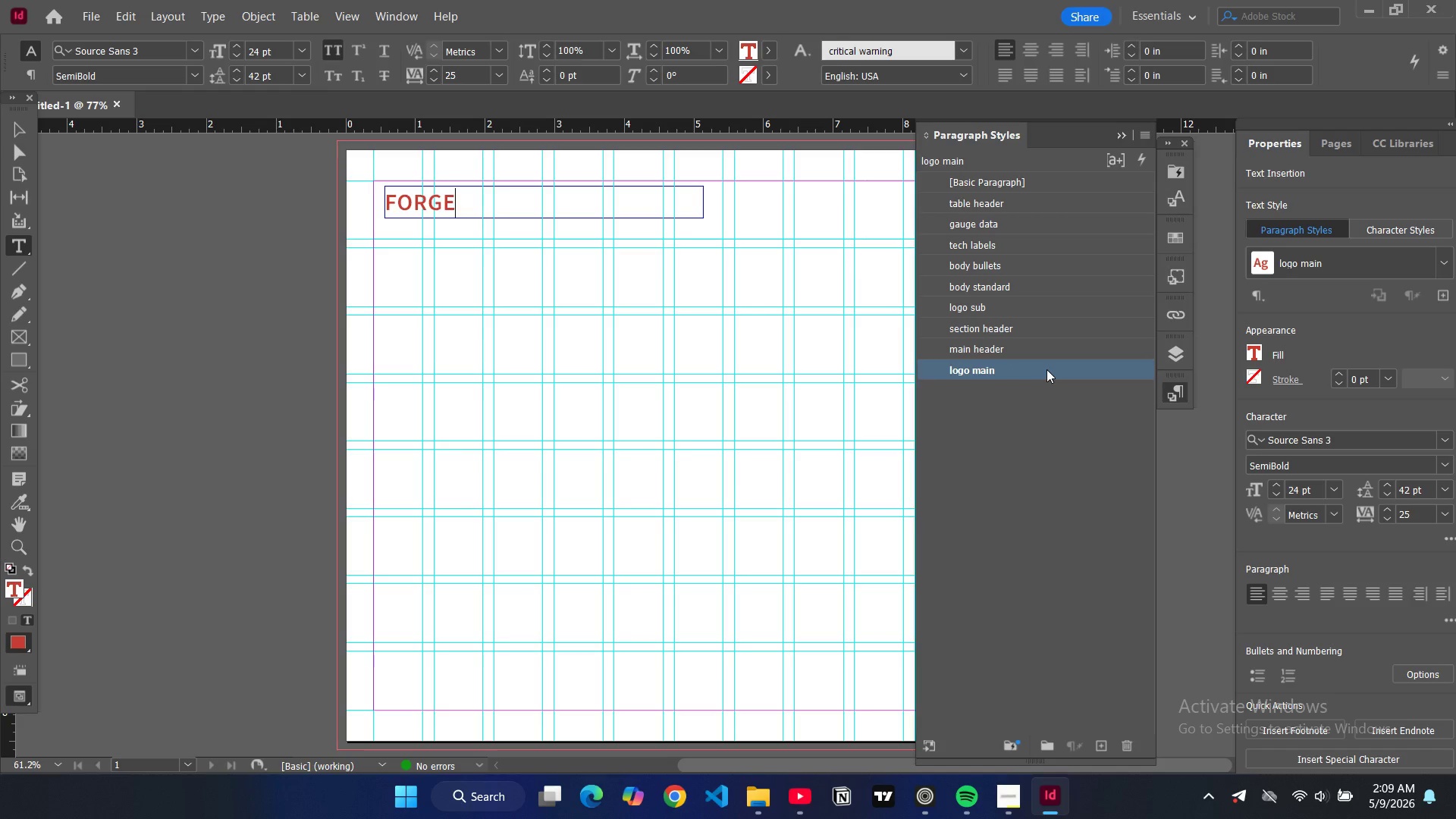 
double_click([1046, 369])
 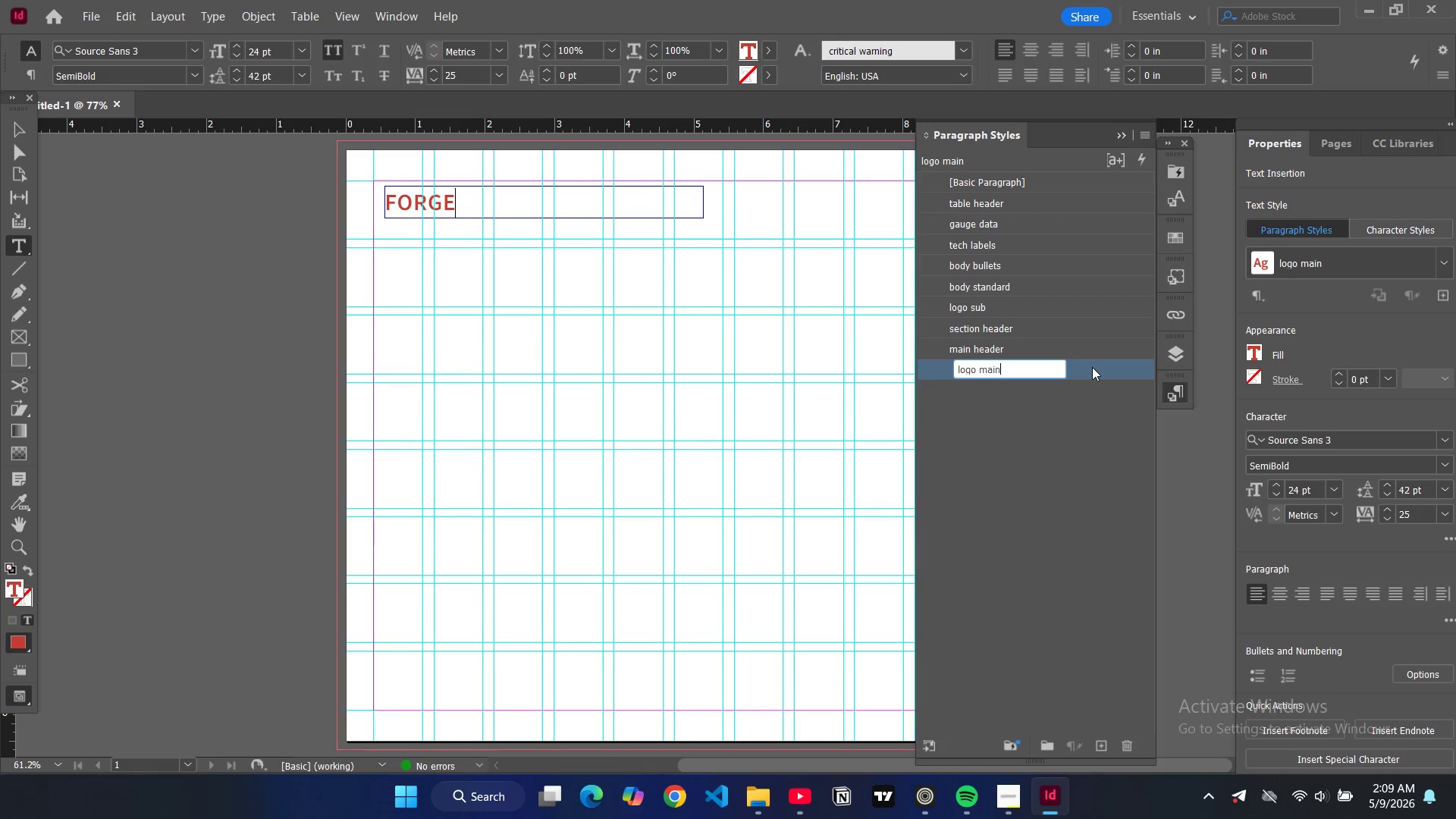 
triple_click([1092, 367])
 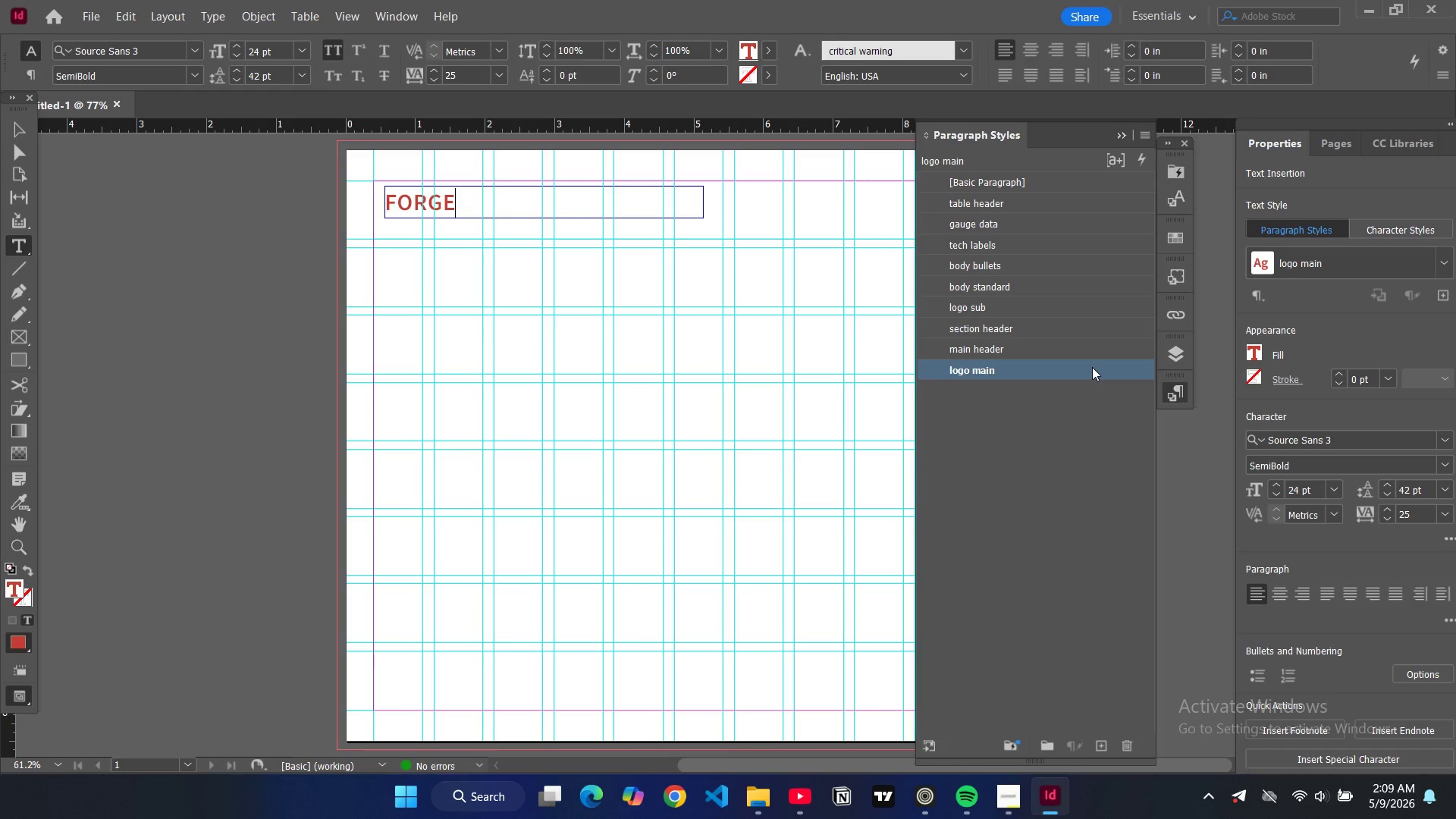 
triple_click([1092, 367])
 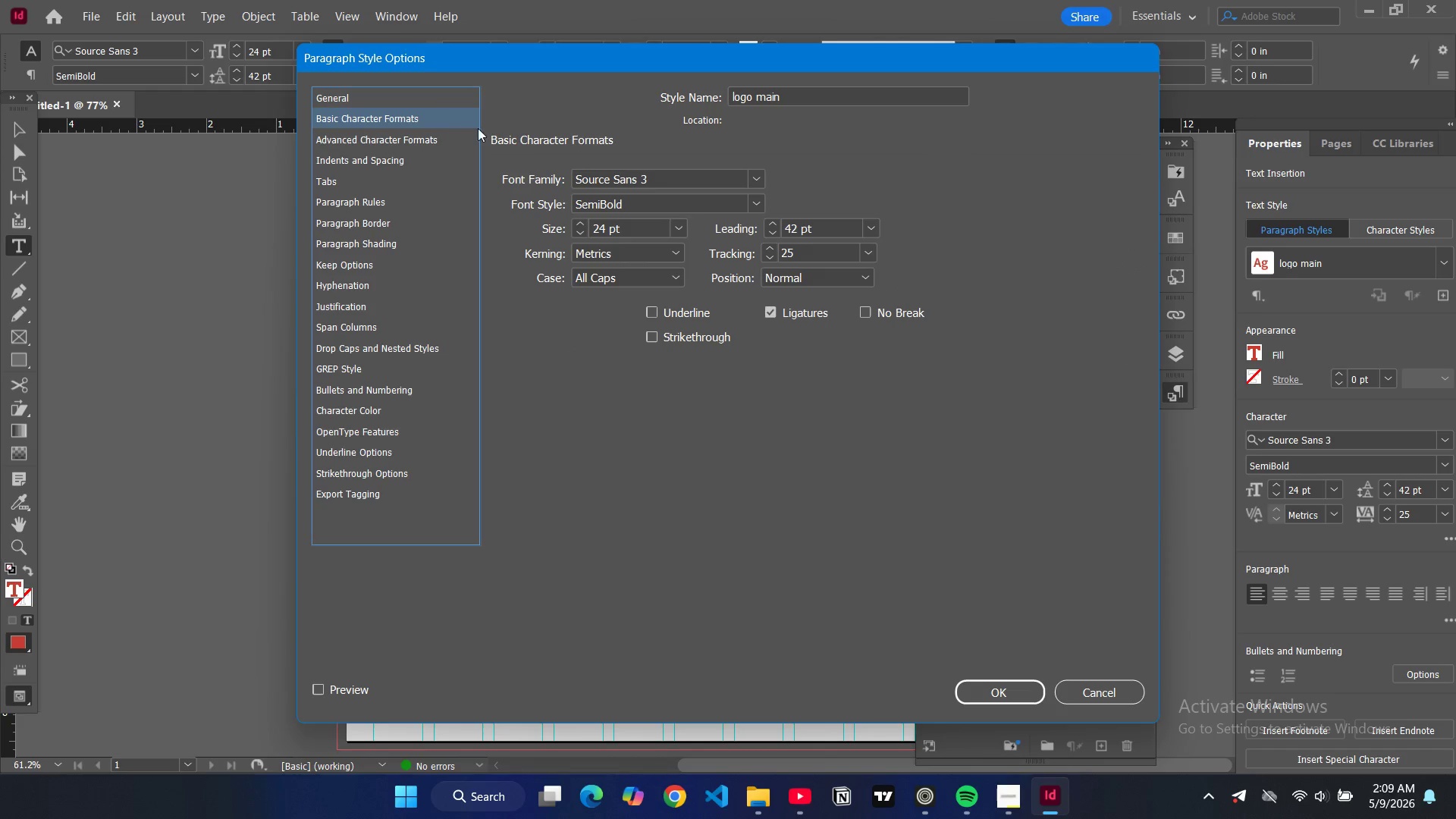 
double_click([640, 182])
 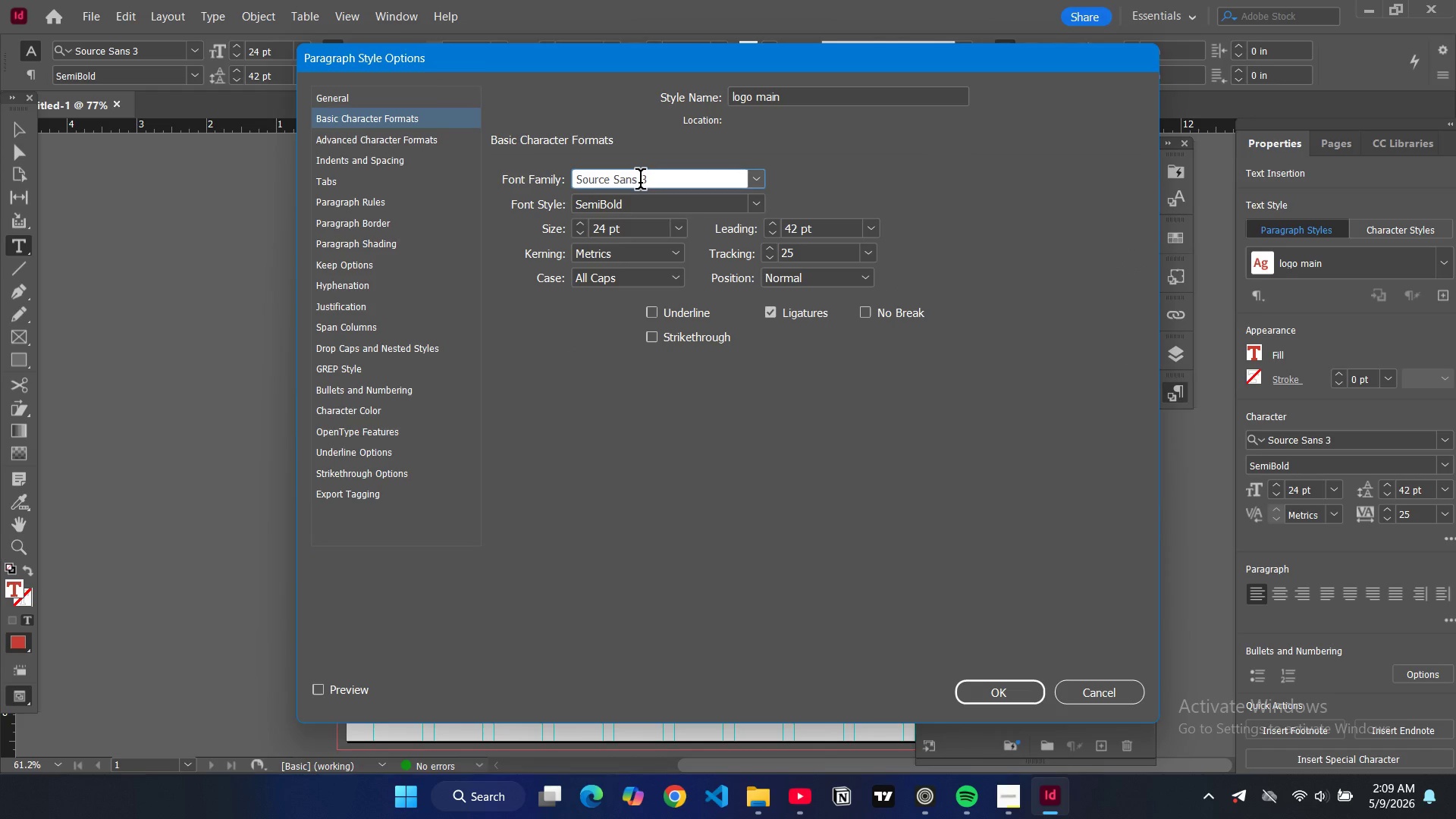 
key(Control+A)
 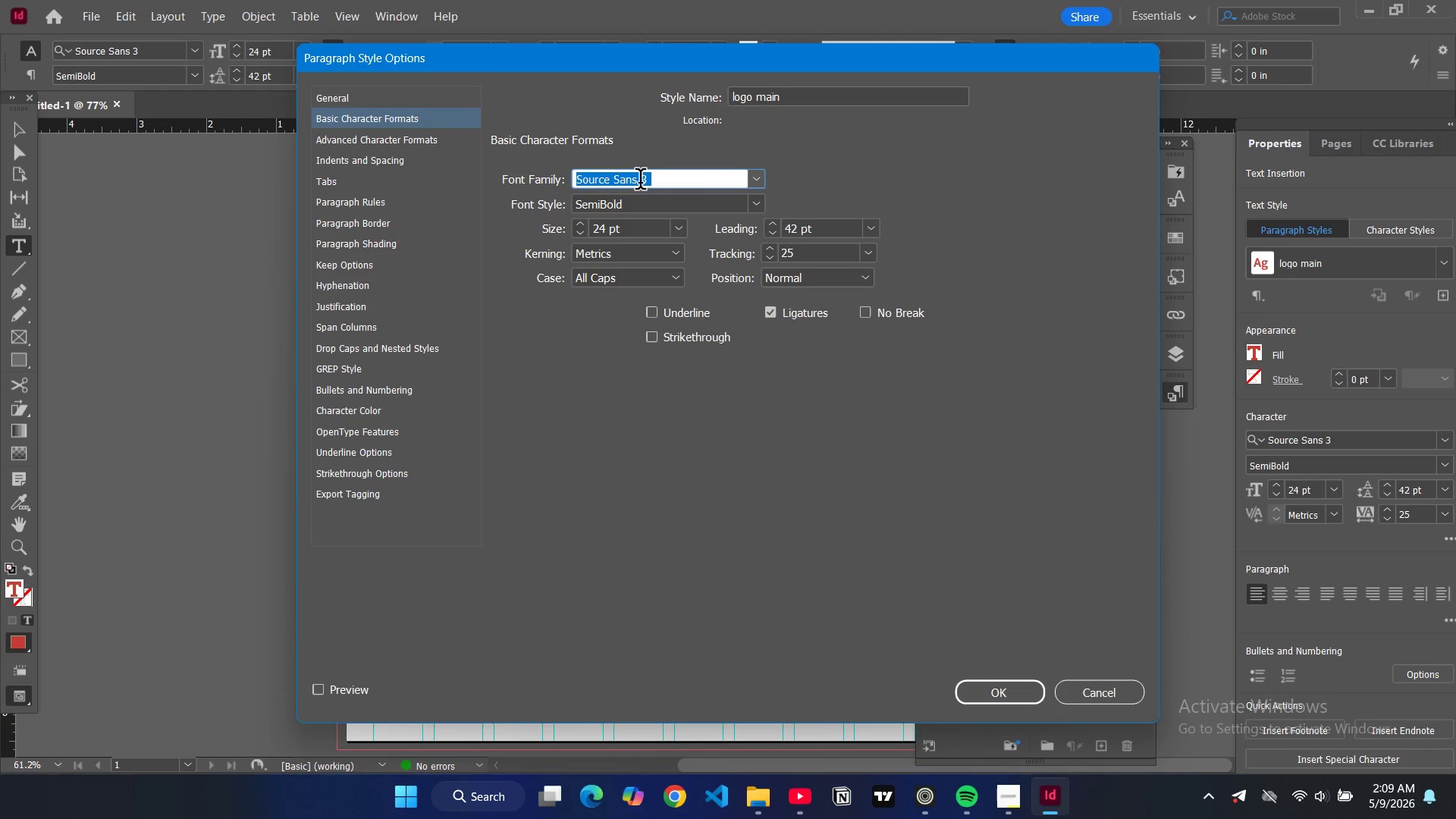 
key(B)
 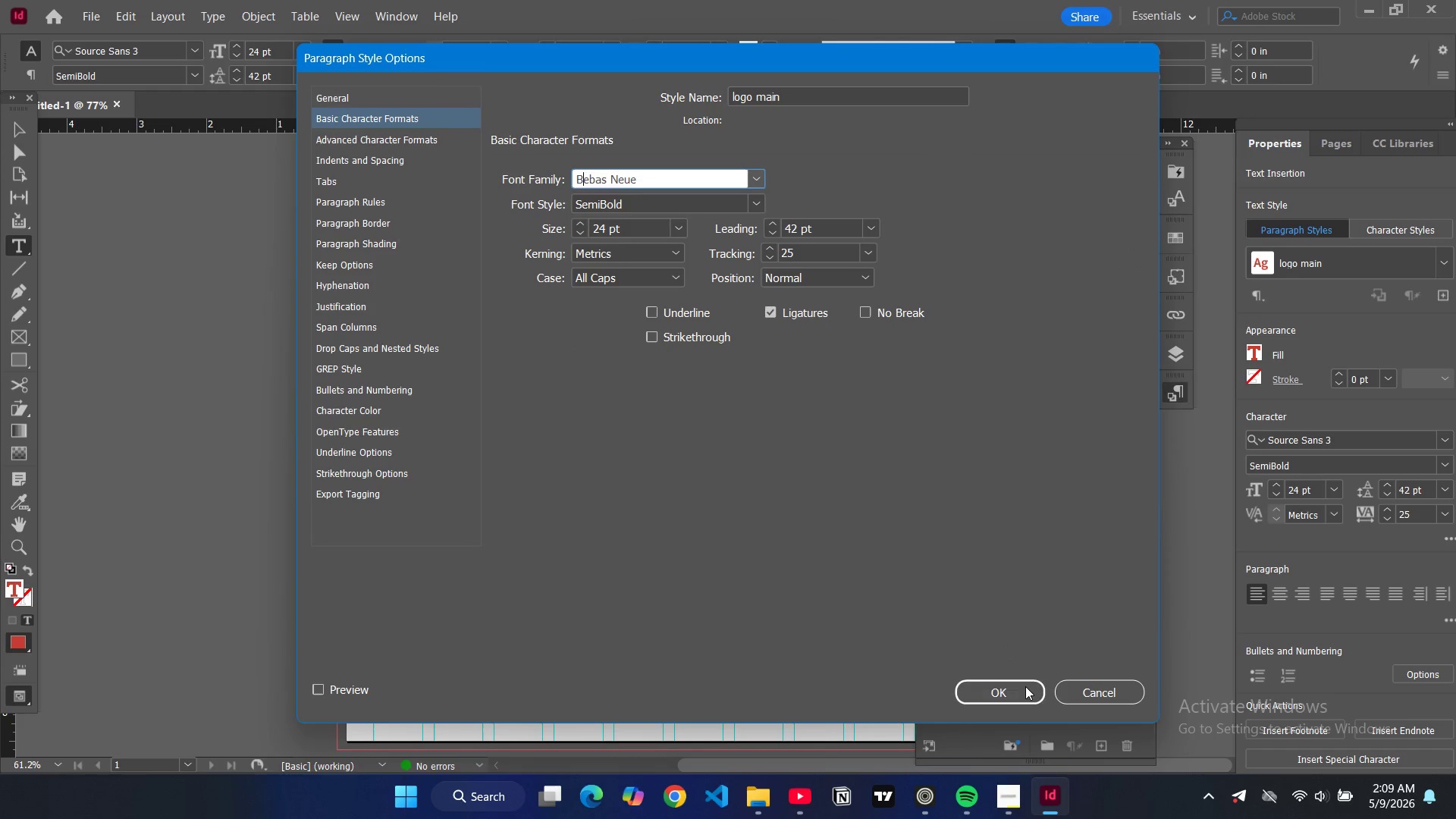 
left_click([1022, 695])
 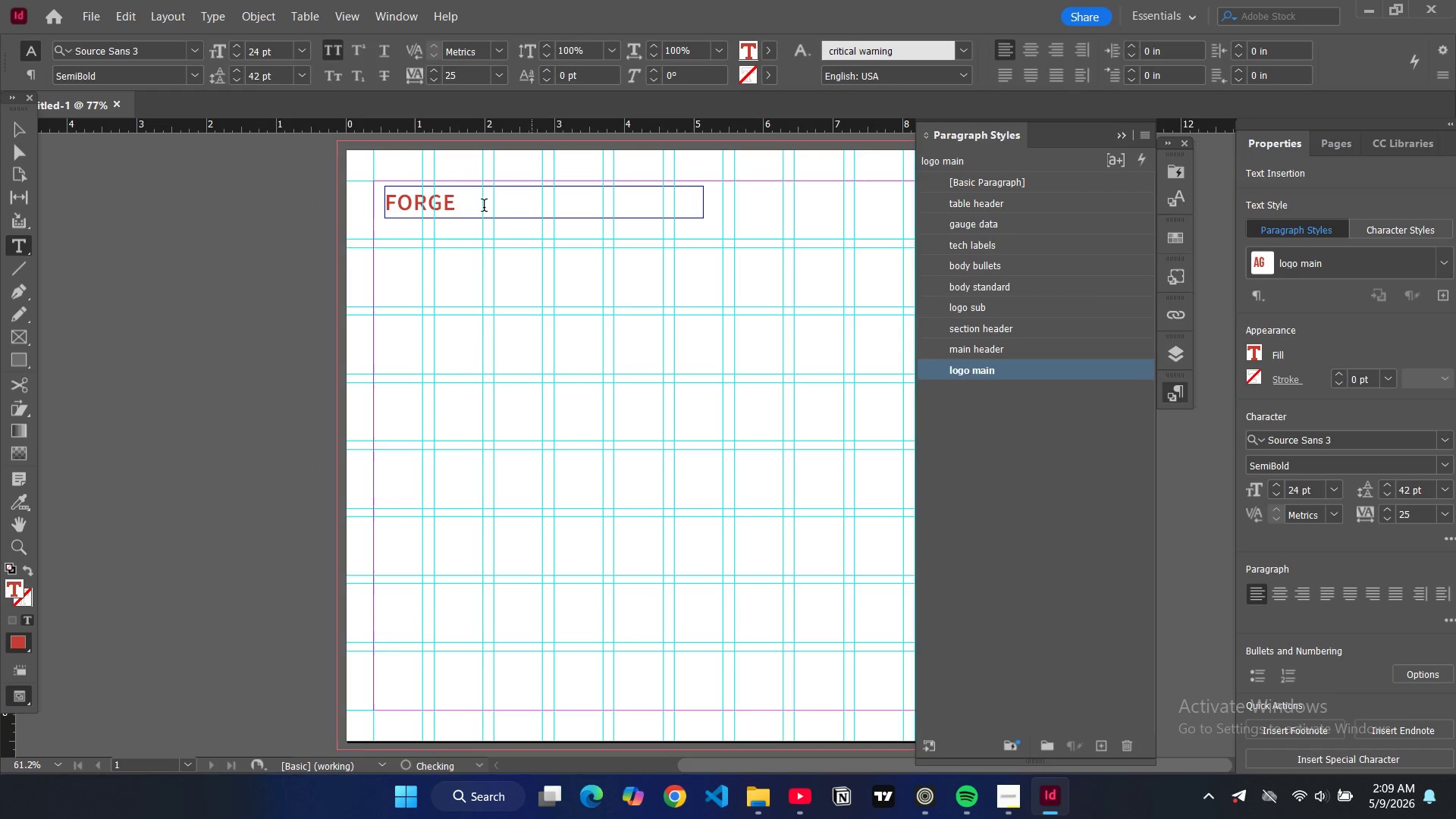 
key(Control+ControlLeft)
 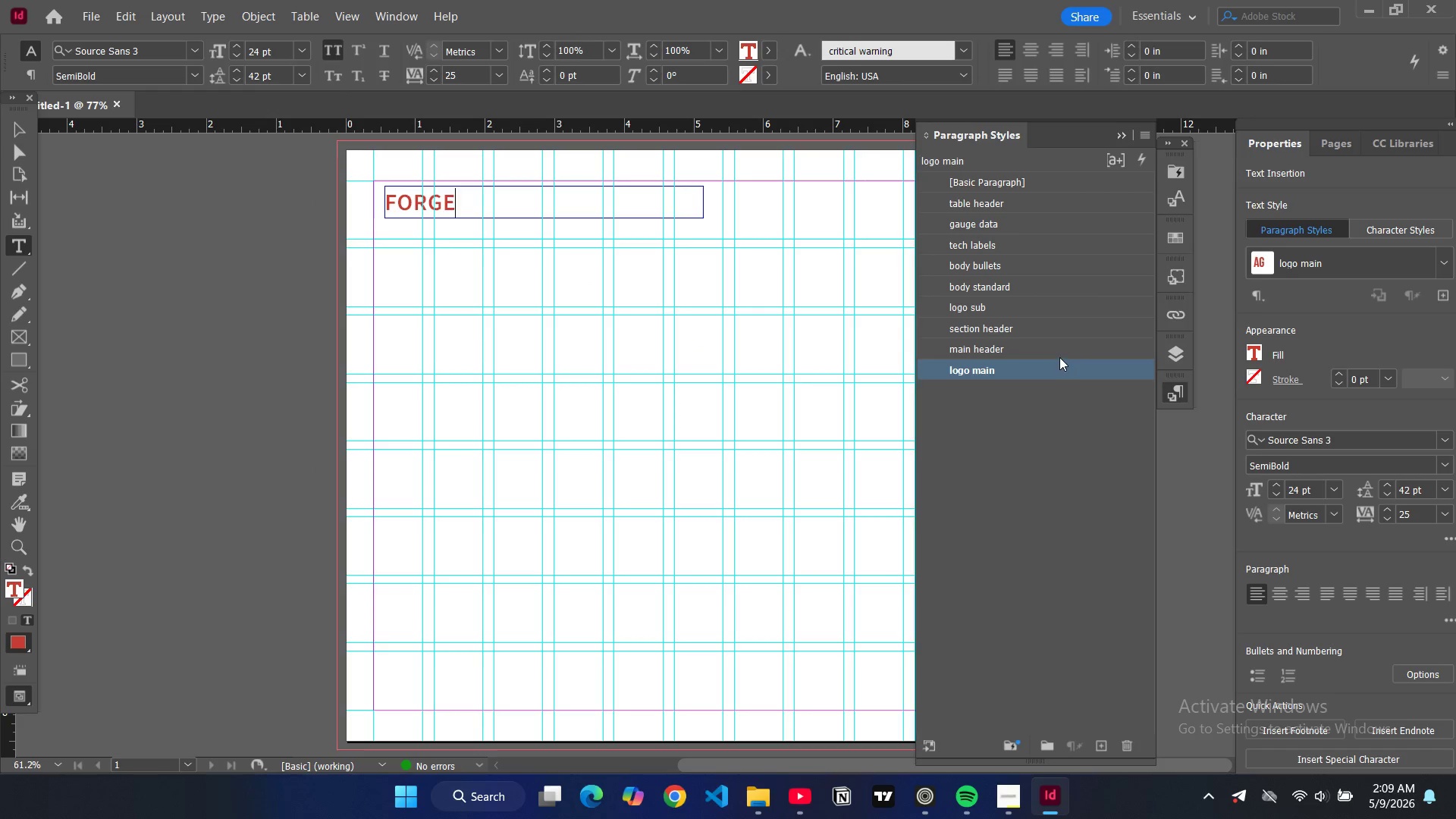 
left_click([1064, 370])
 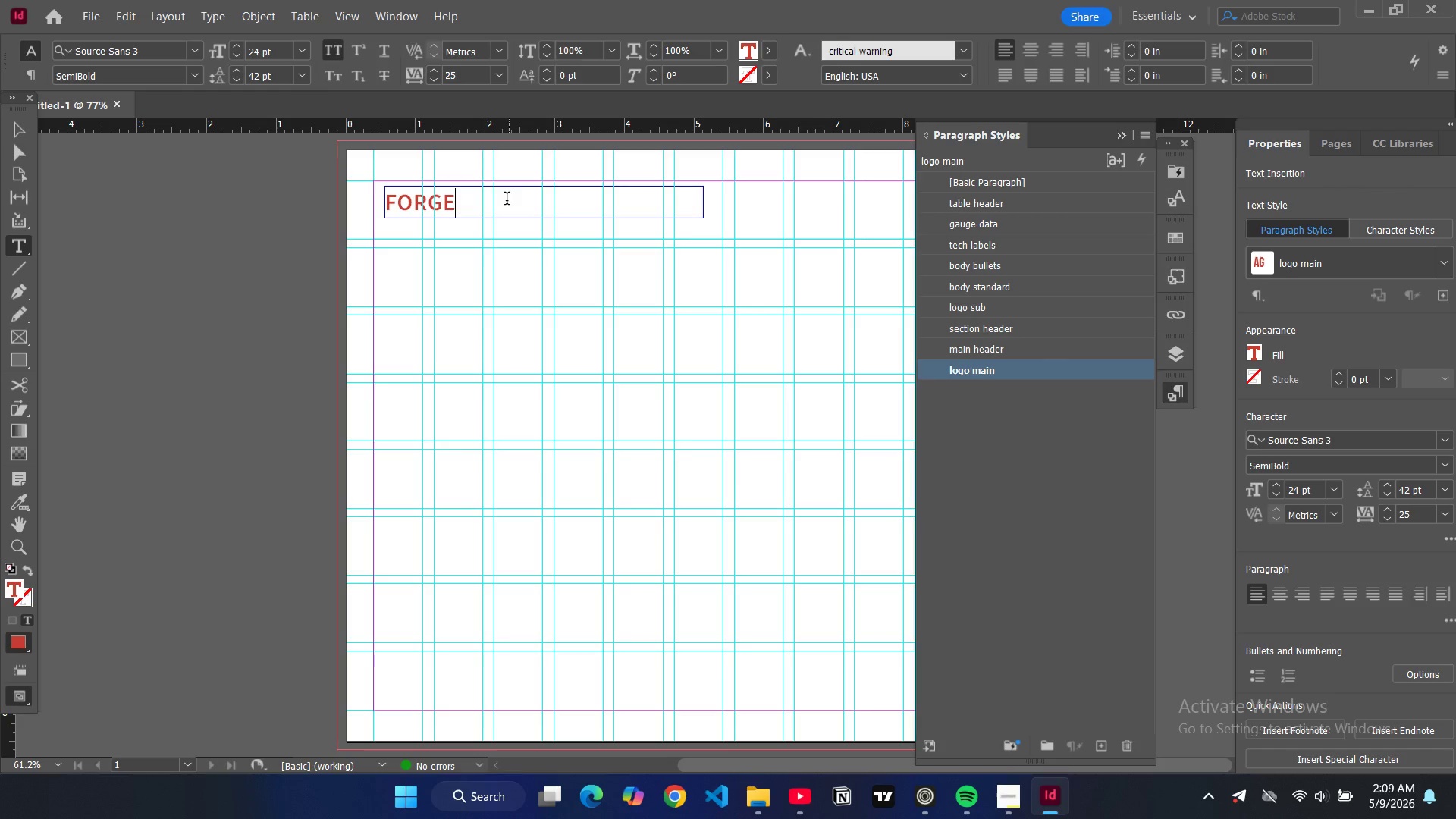 
key(Control+A)
 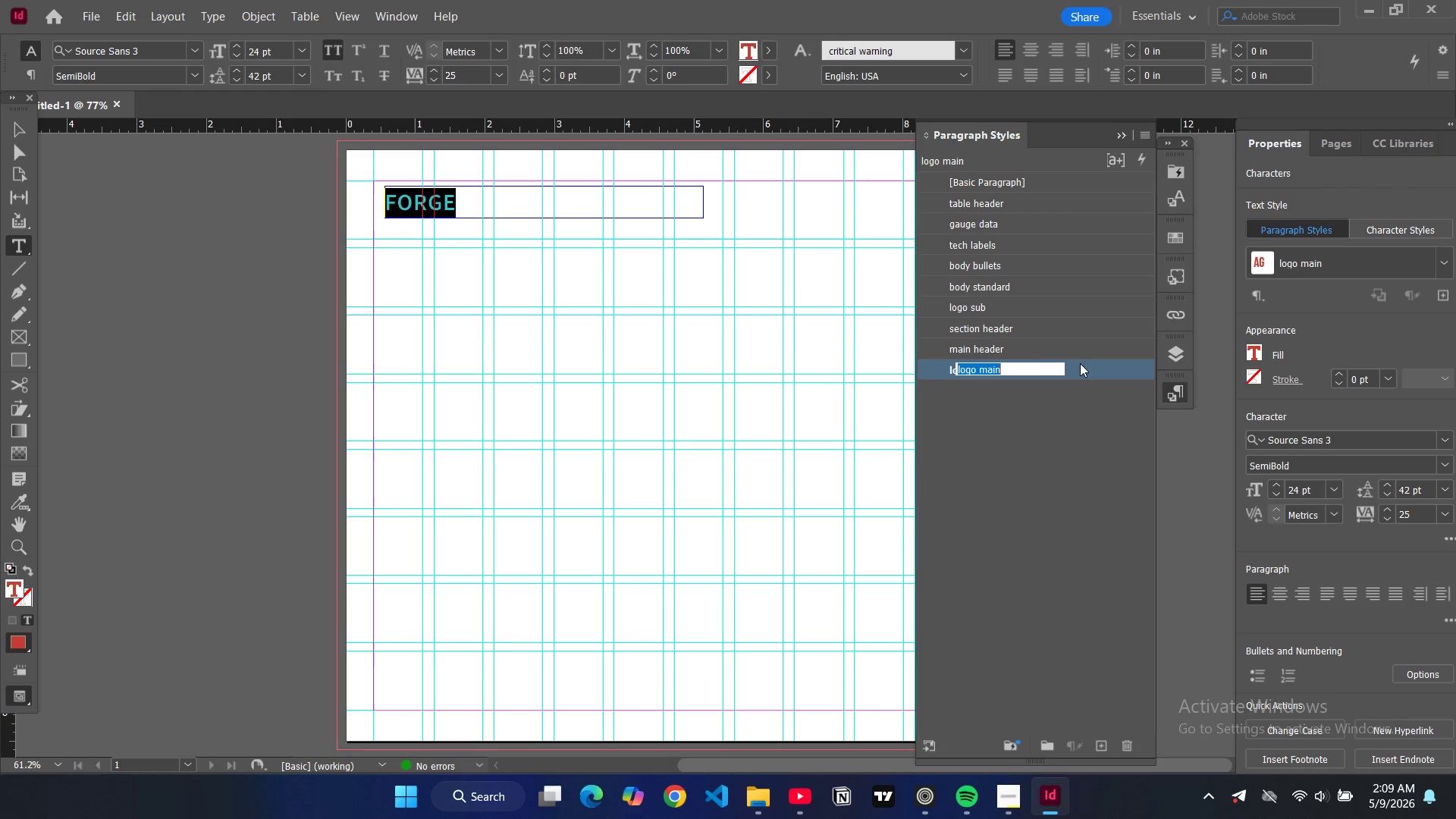 
double_click([1067, 348])
 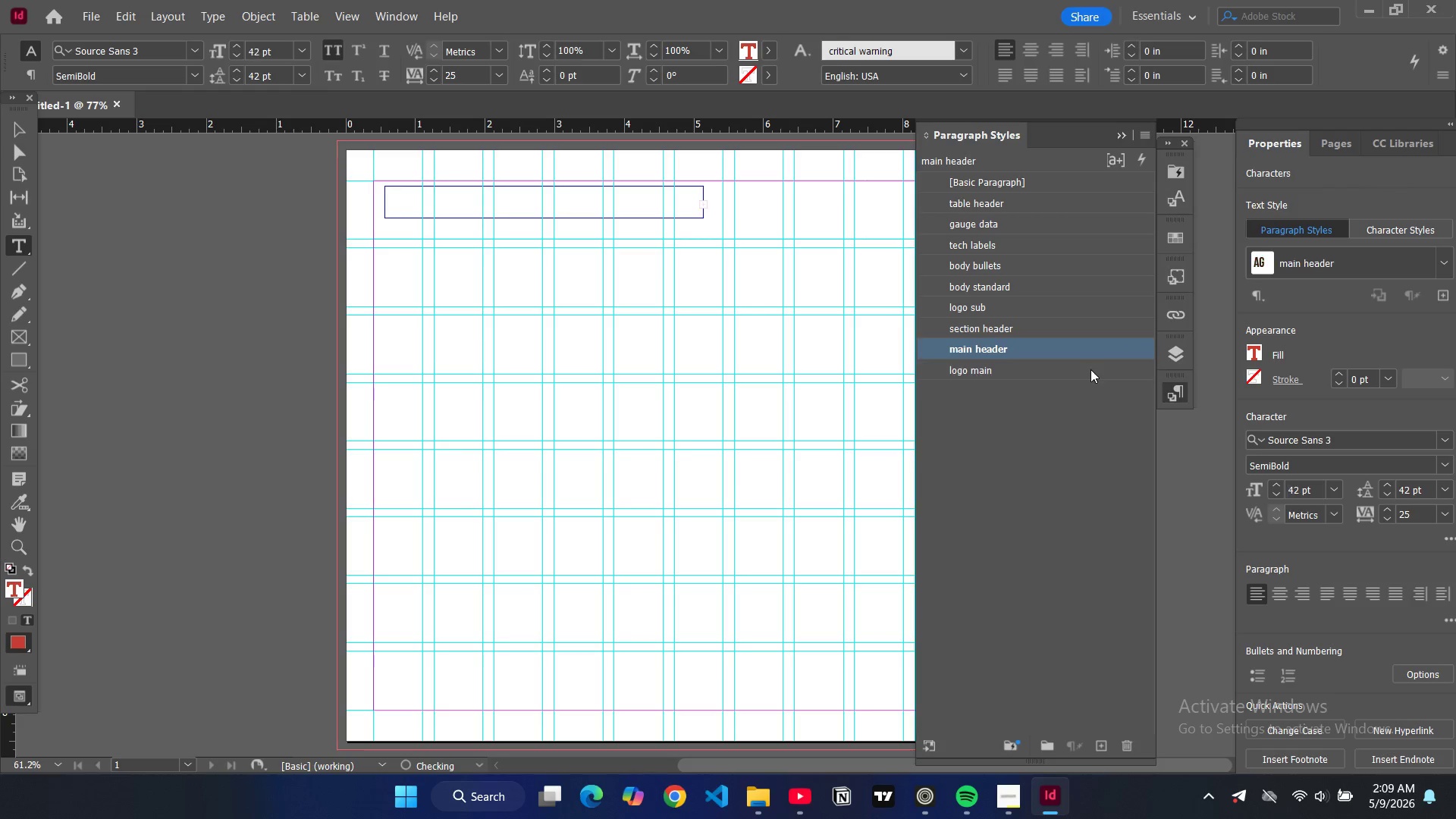 
triple_click([1090, 369])
 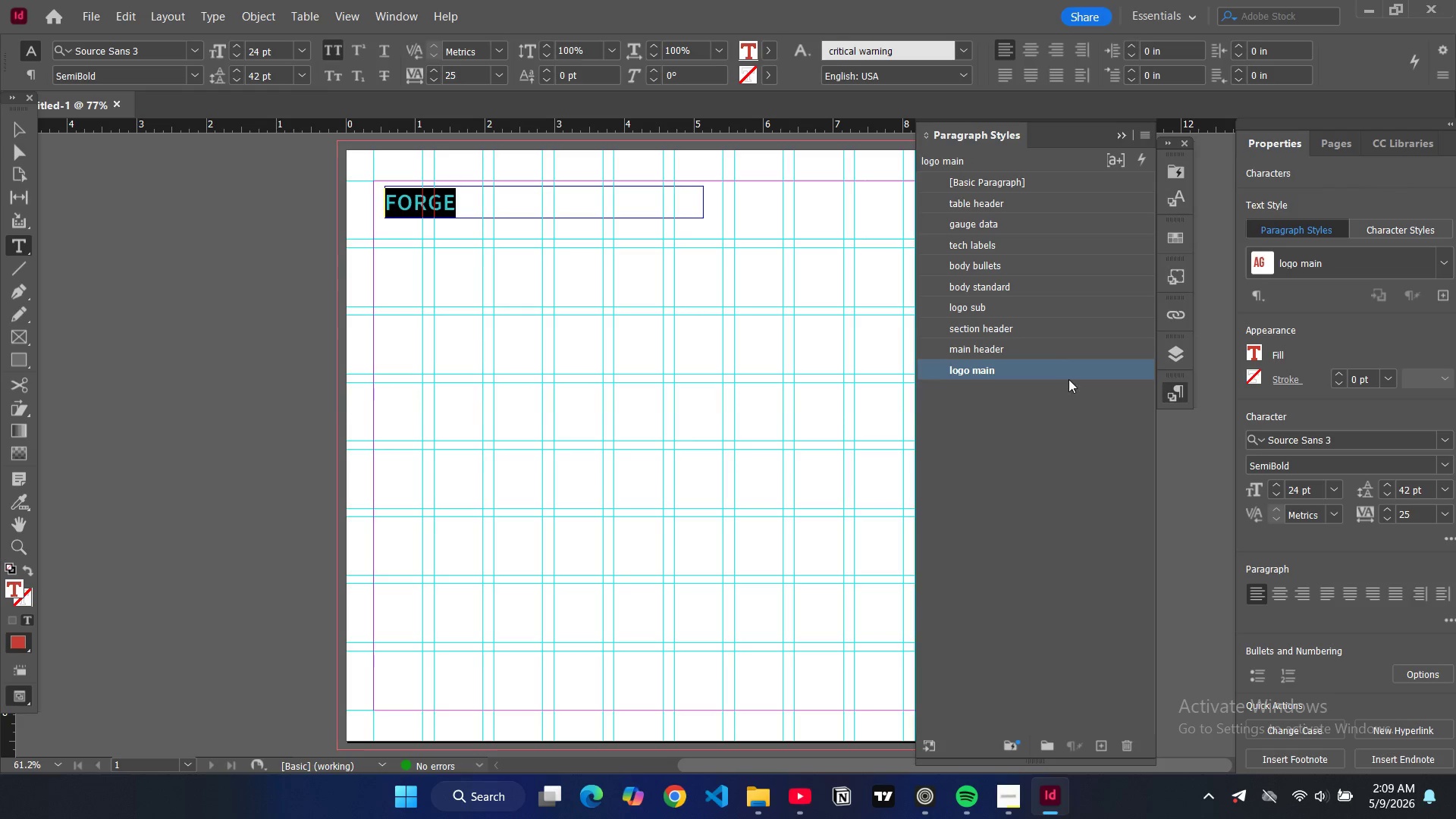 
double_click([1069, 369])
 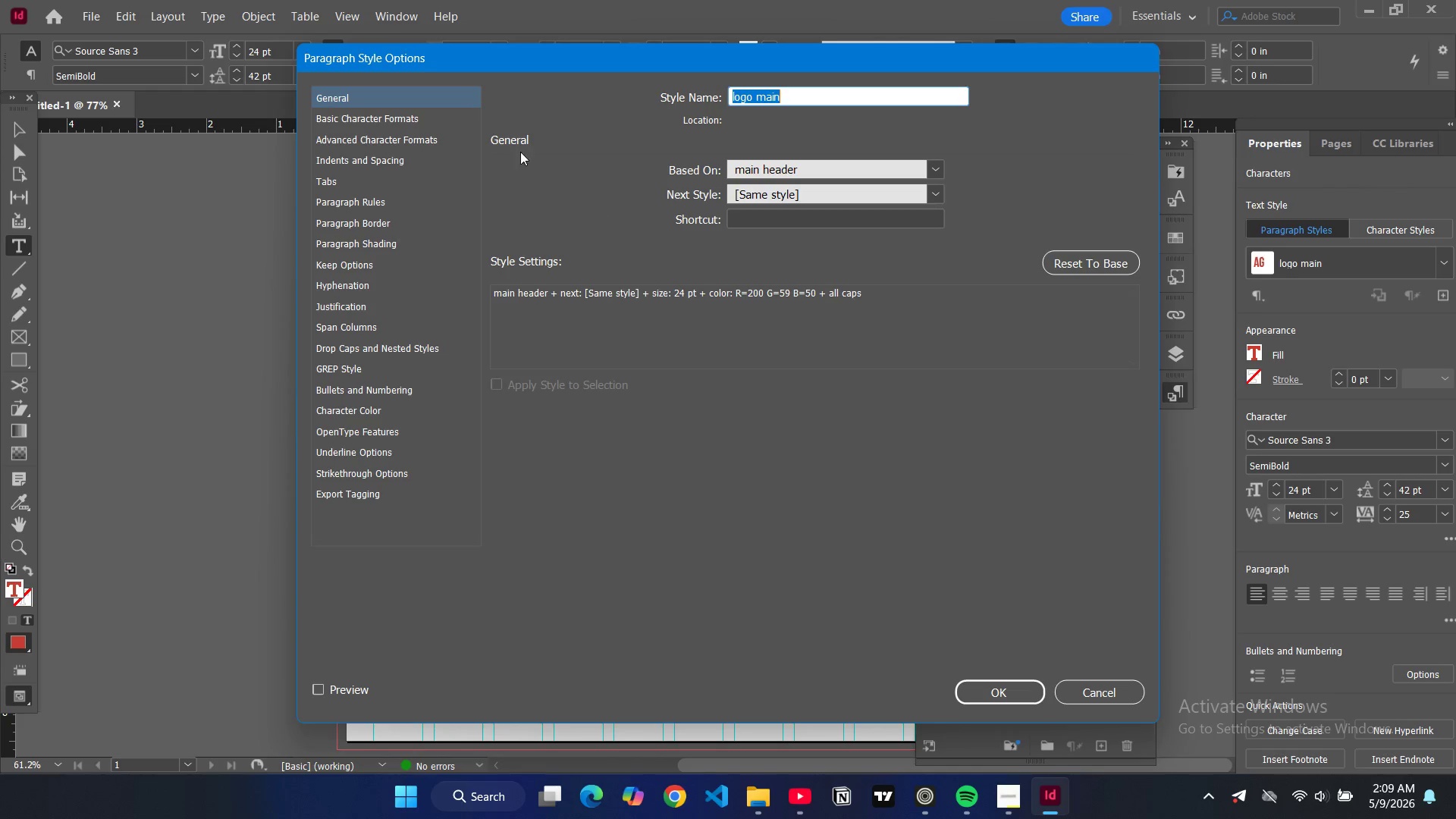 
left_click([447, 118])
 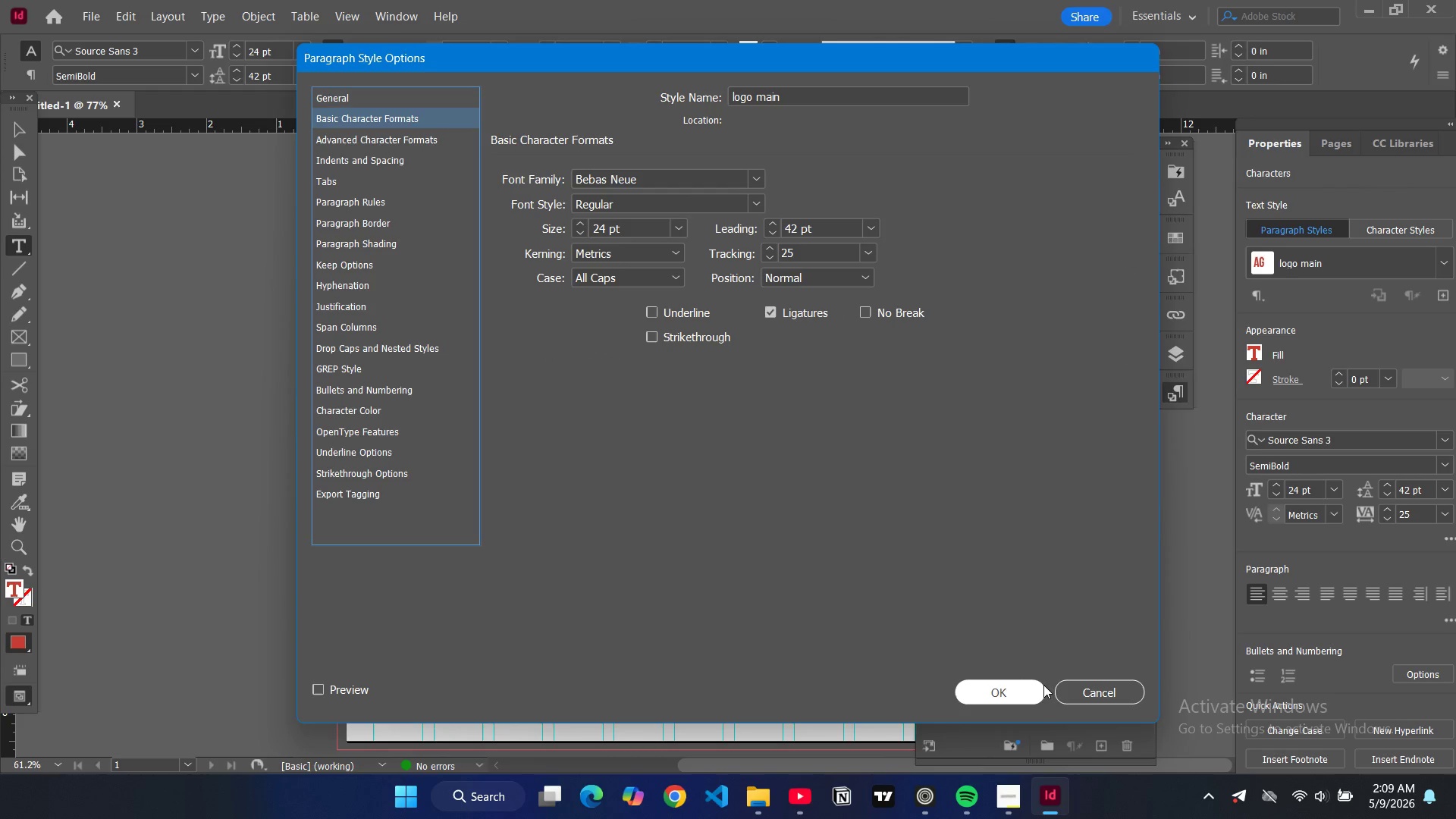 
left_click([1031, 685])
 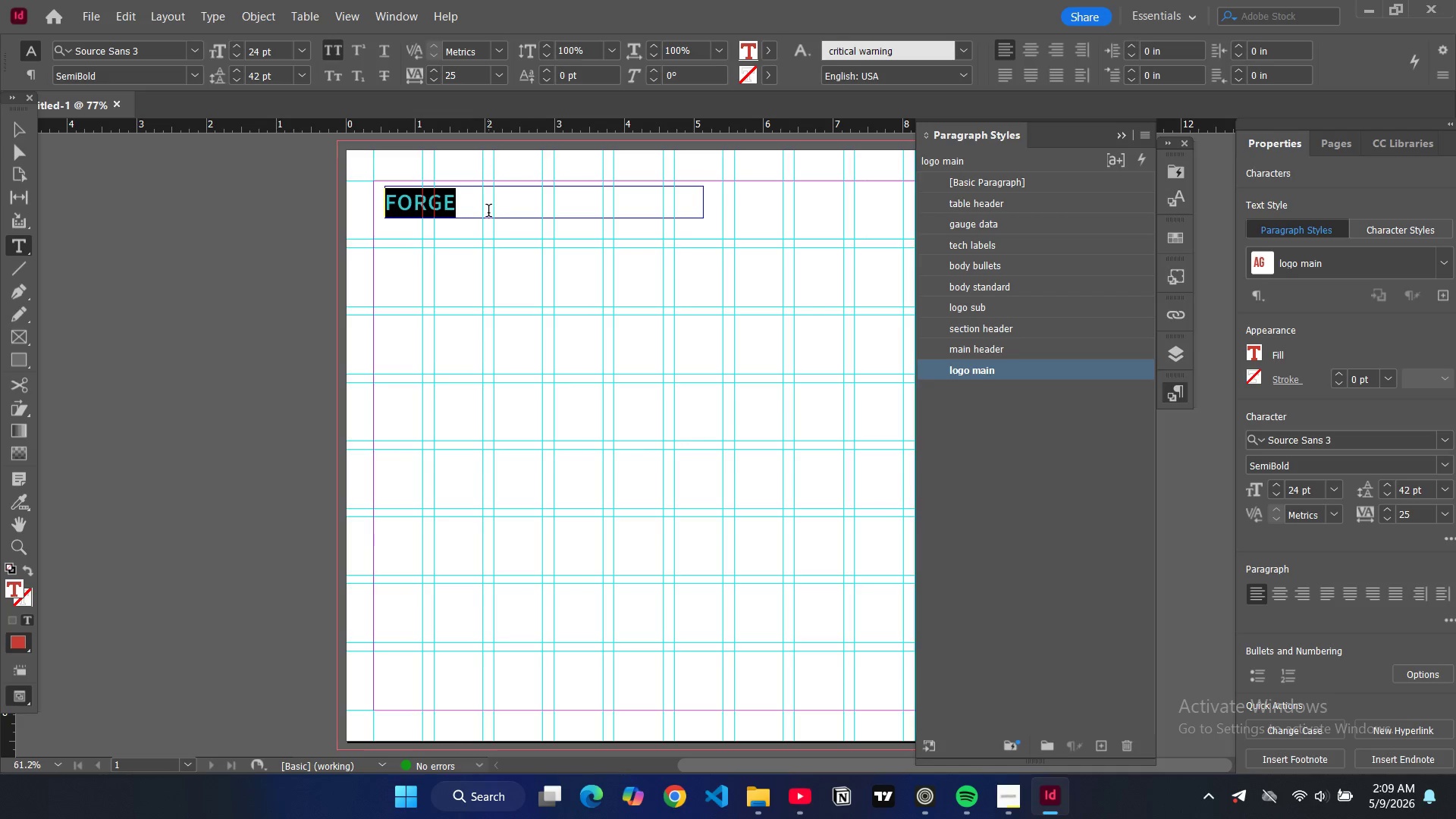 
type(fo)
 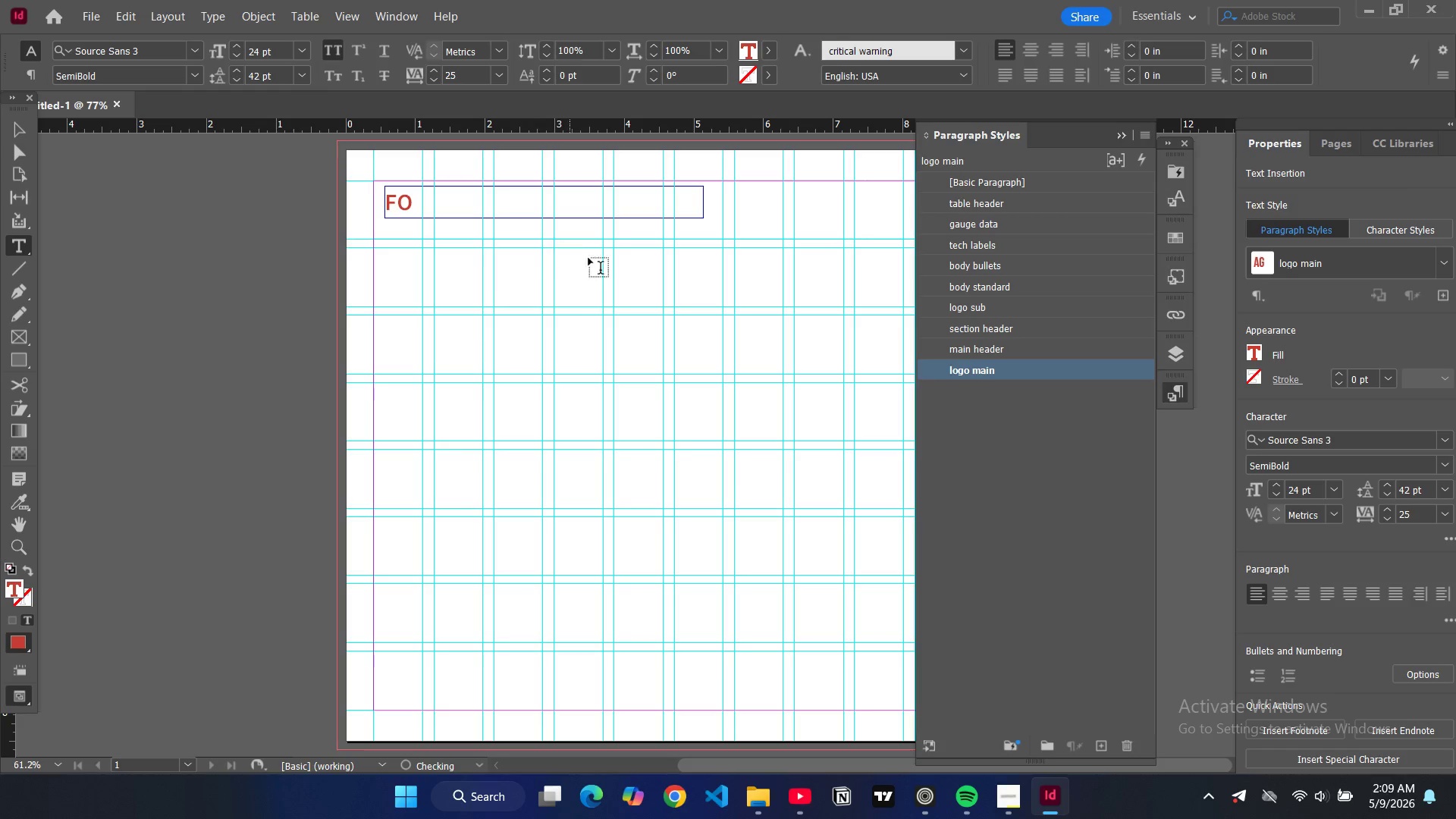 
key(Backspace)
 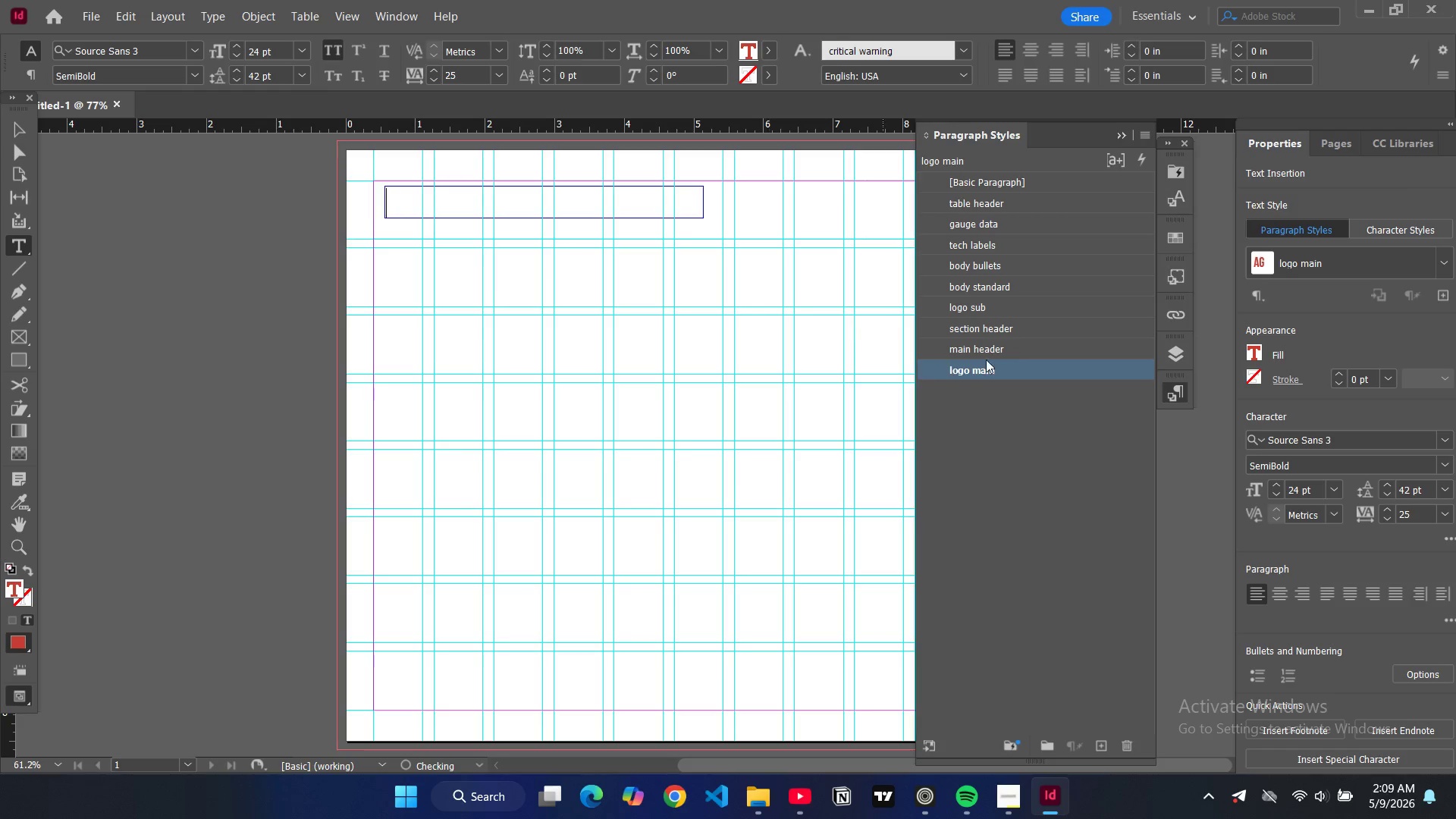 
key(Backspace)
 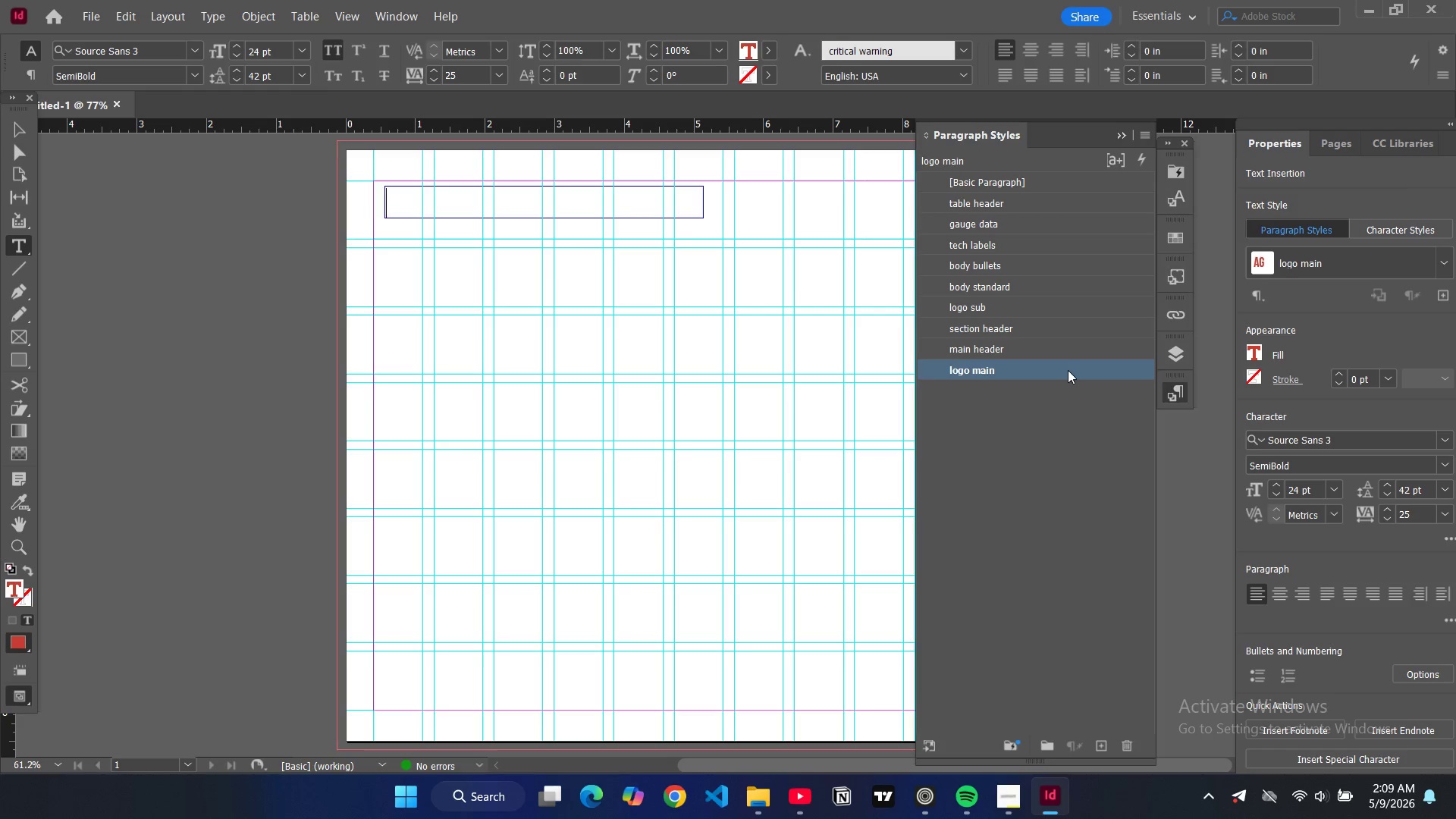 
double_click([1071, 370])
 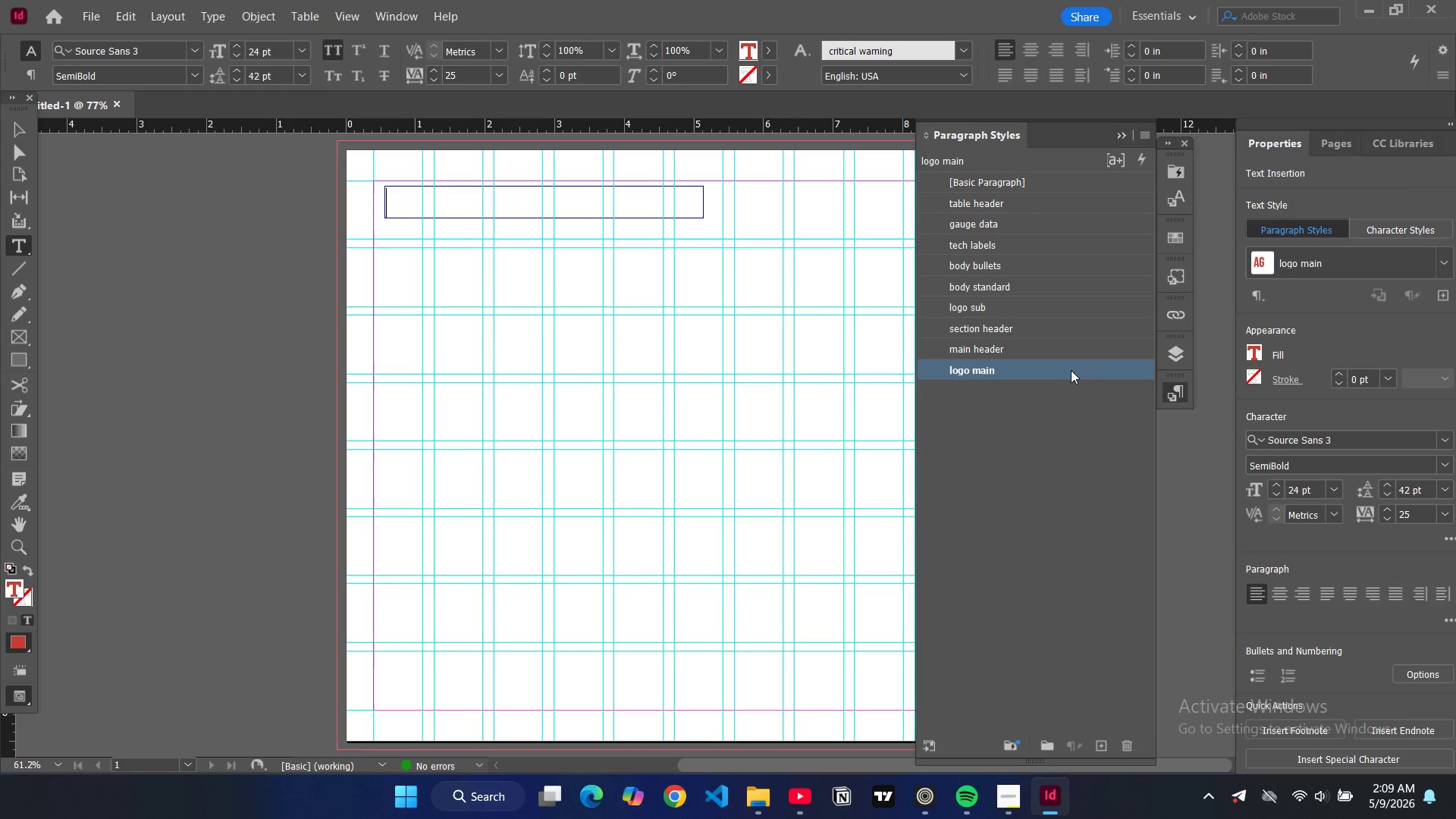 
triple_click([1071, 370])
 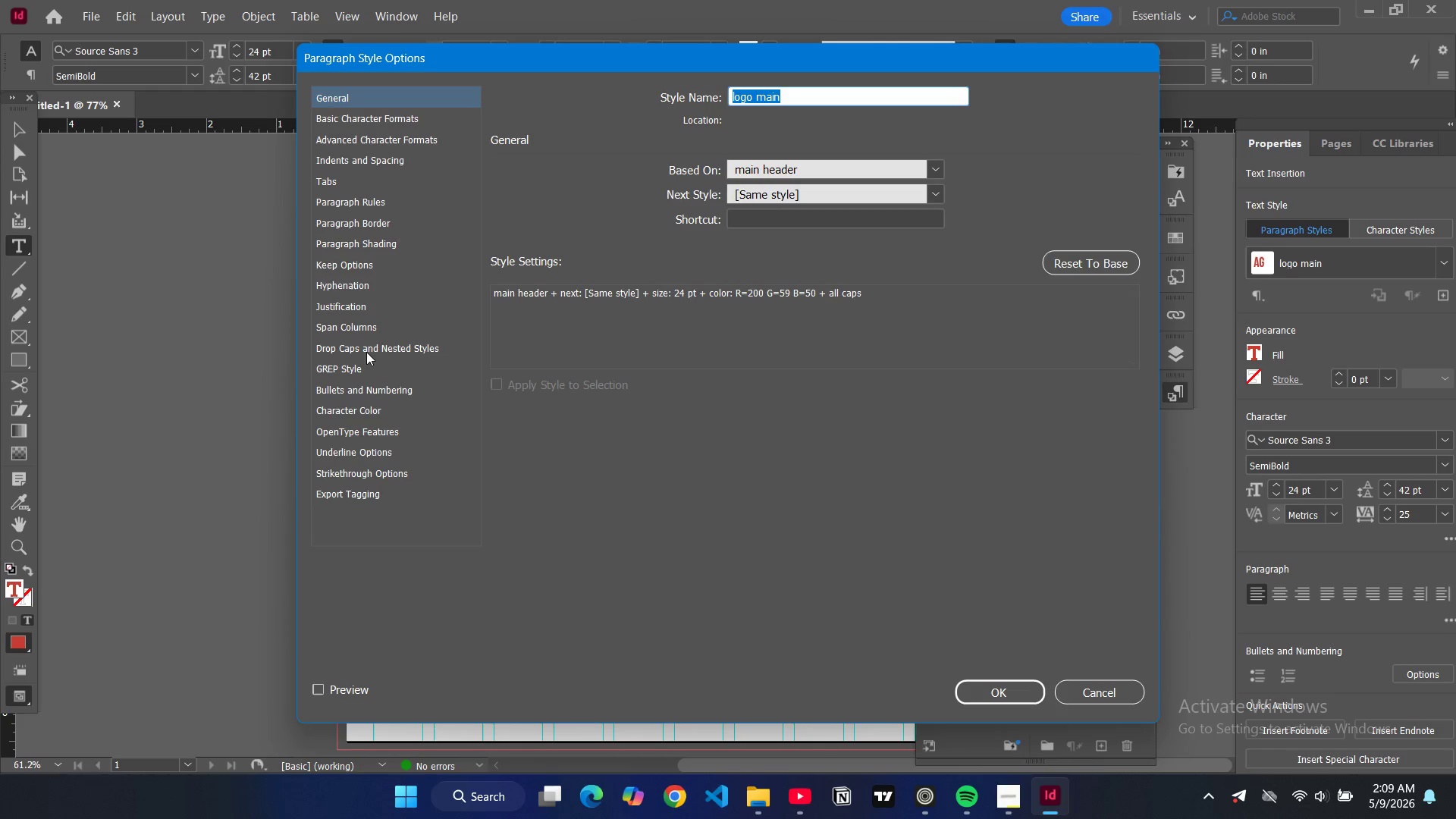 
left_click([361, 404])
 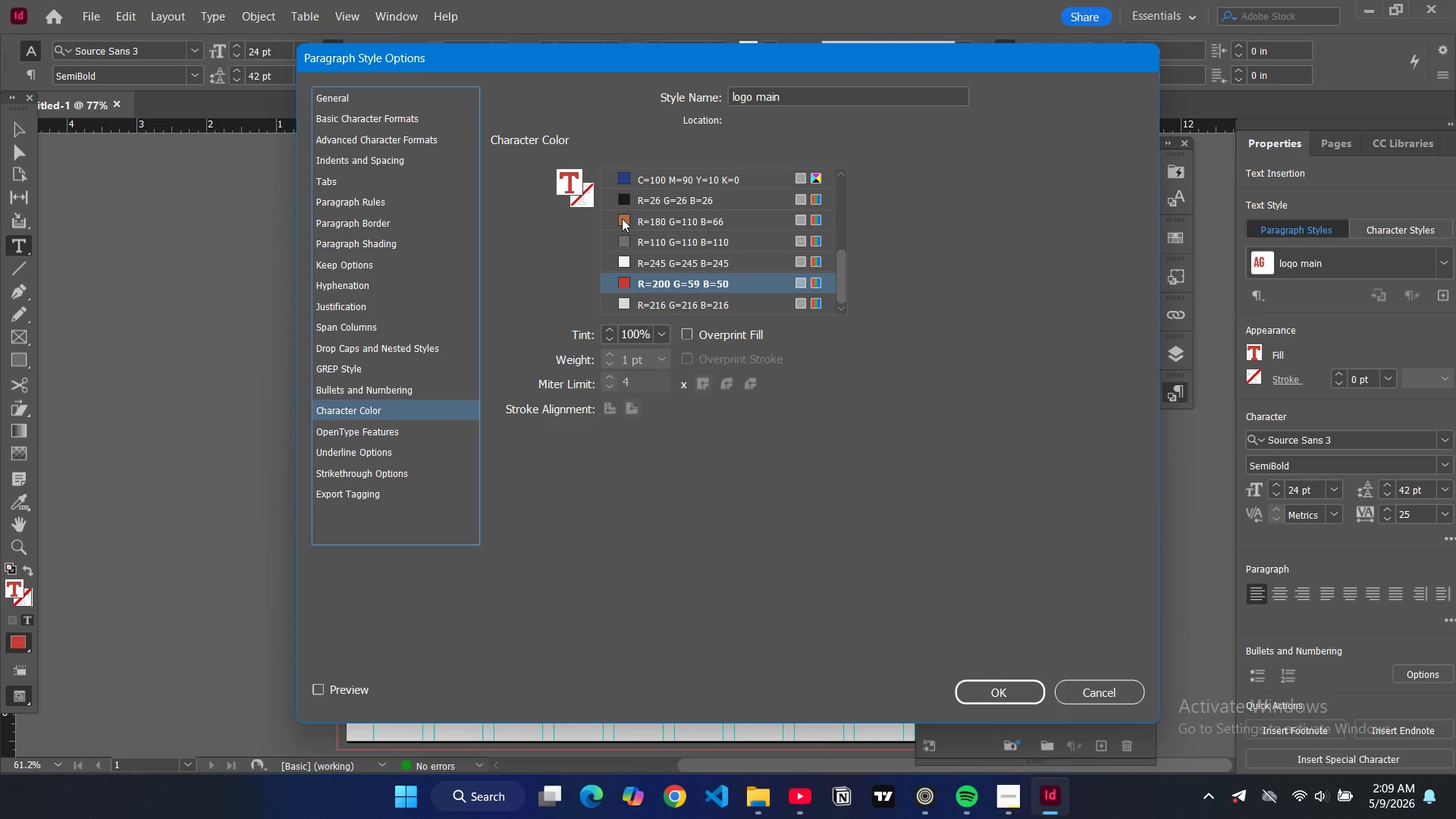 
left_click([626, 200])
 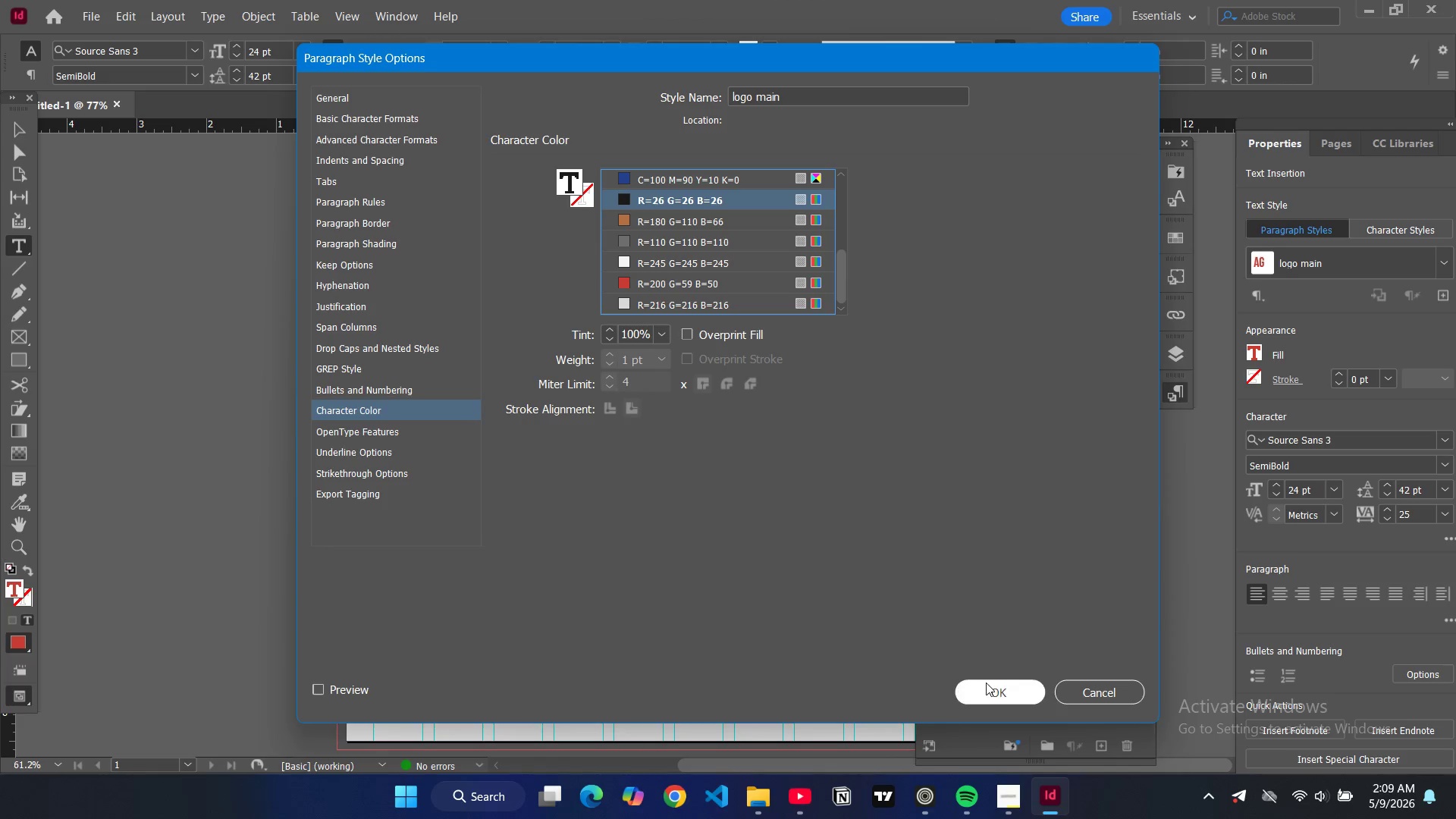 
double_click([987, 685])
 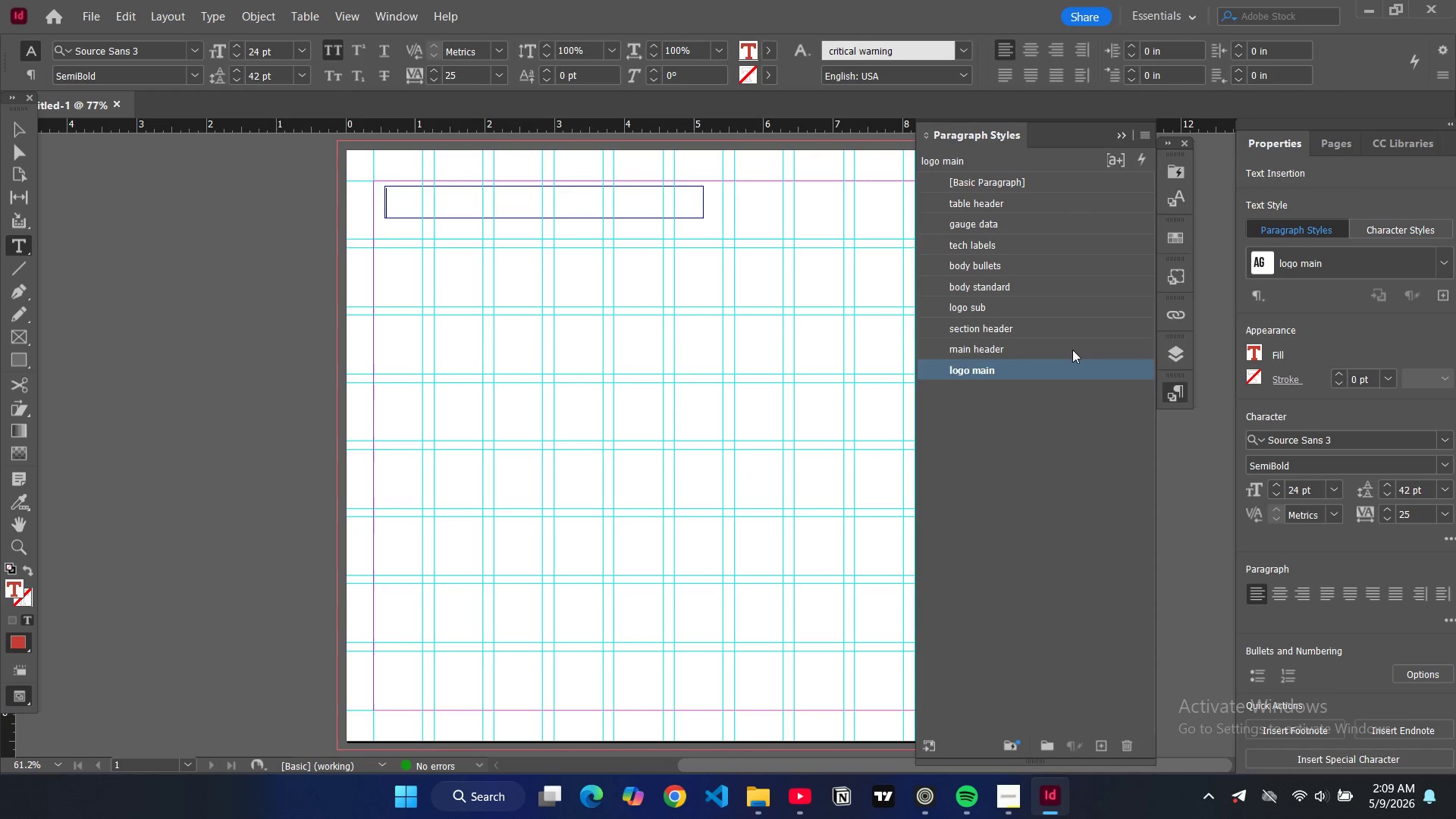 
double_click([1072, 350])
 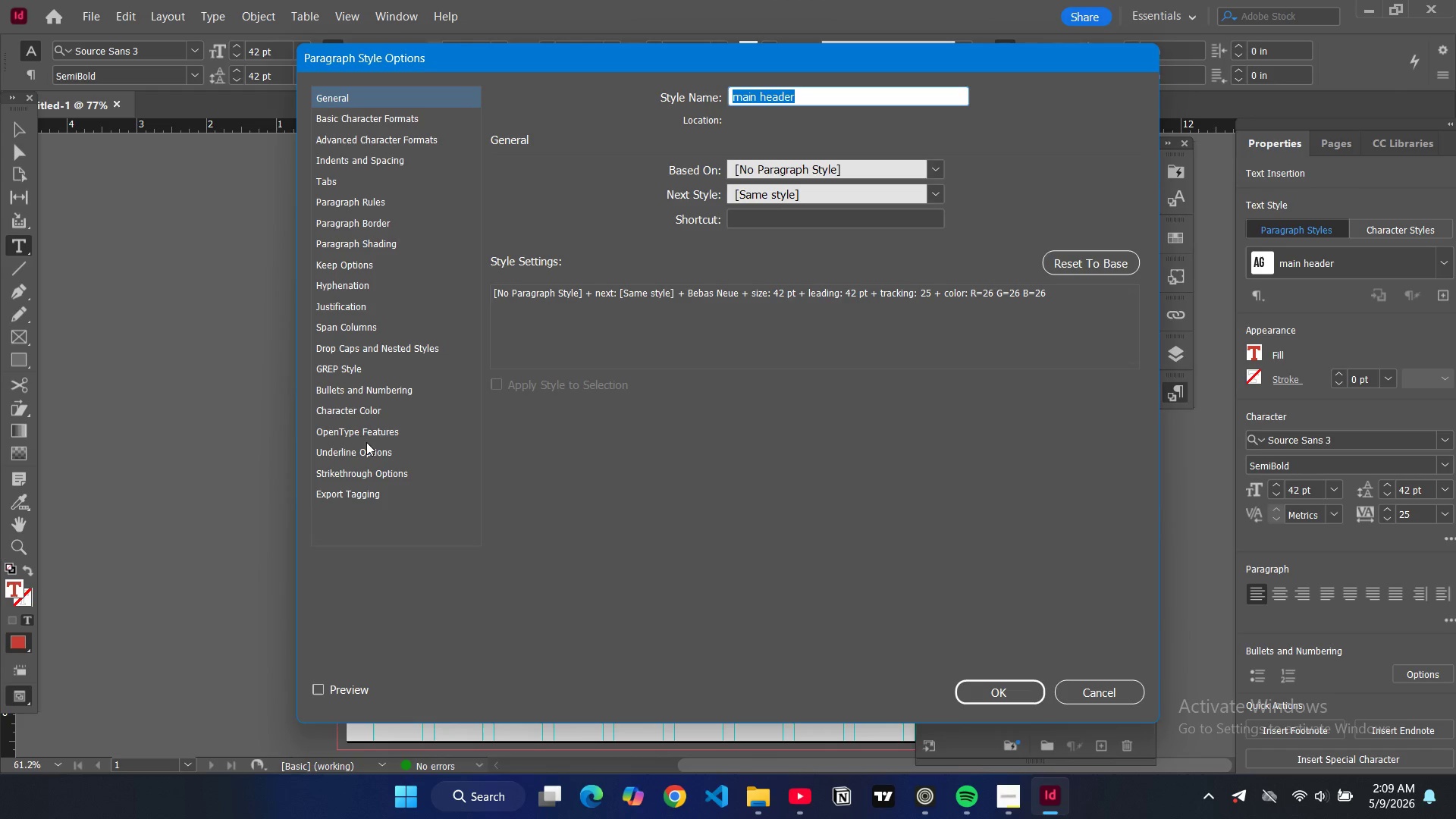 
left_click([362, 406])
 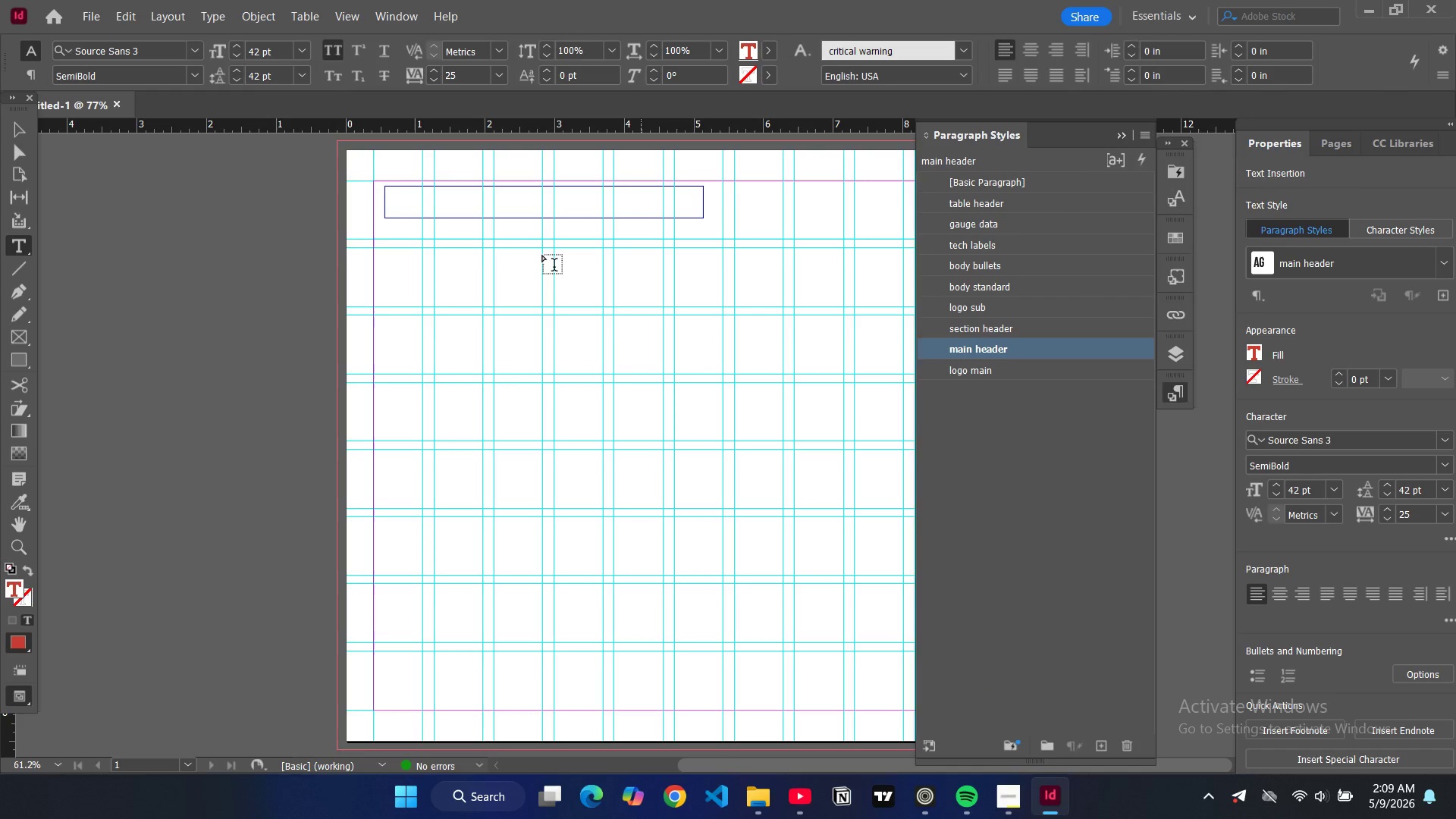 
left_click([479, 206])
 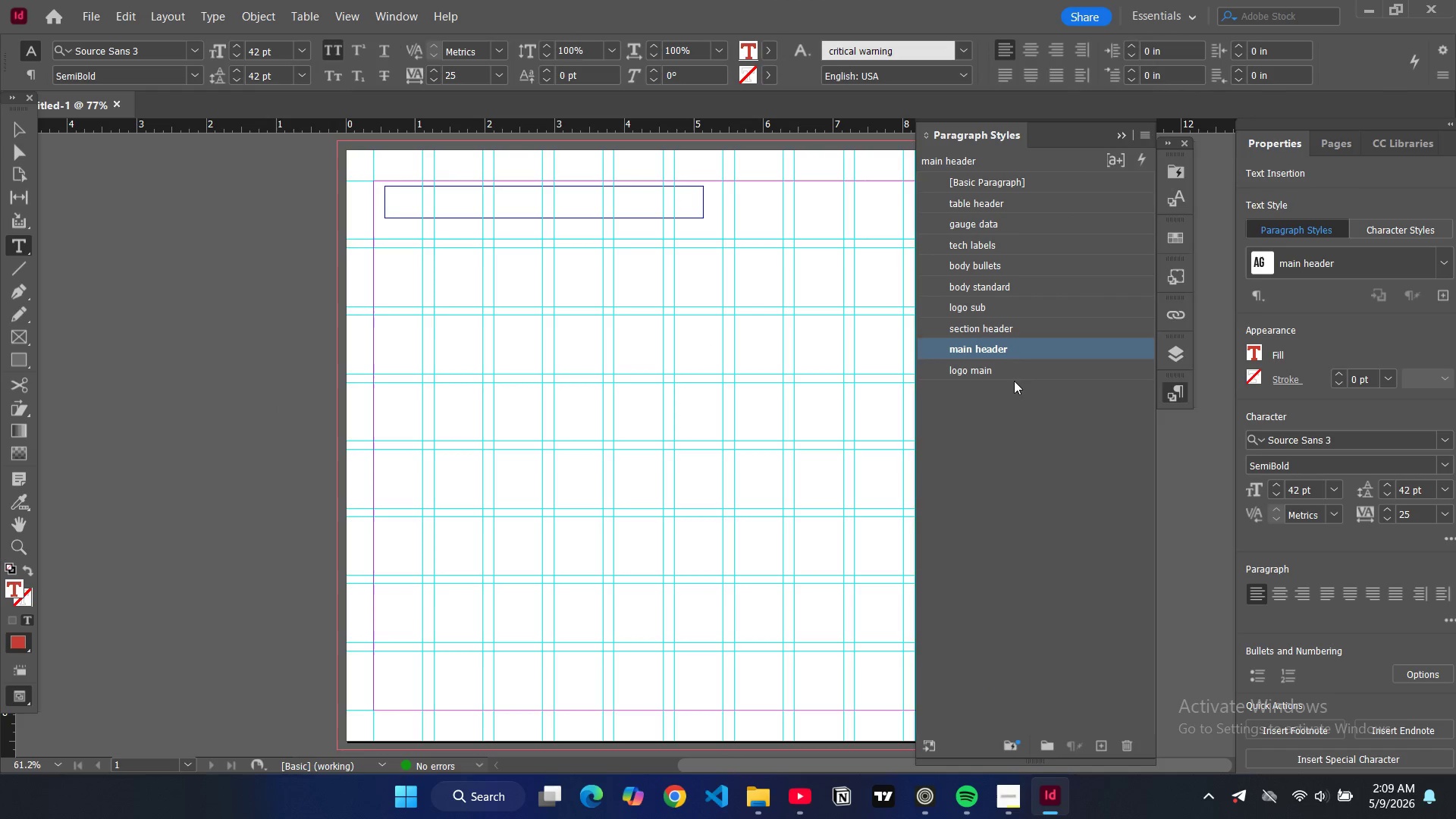 
left_click([1005, 367])
 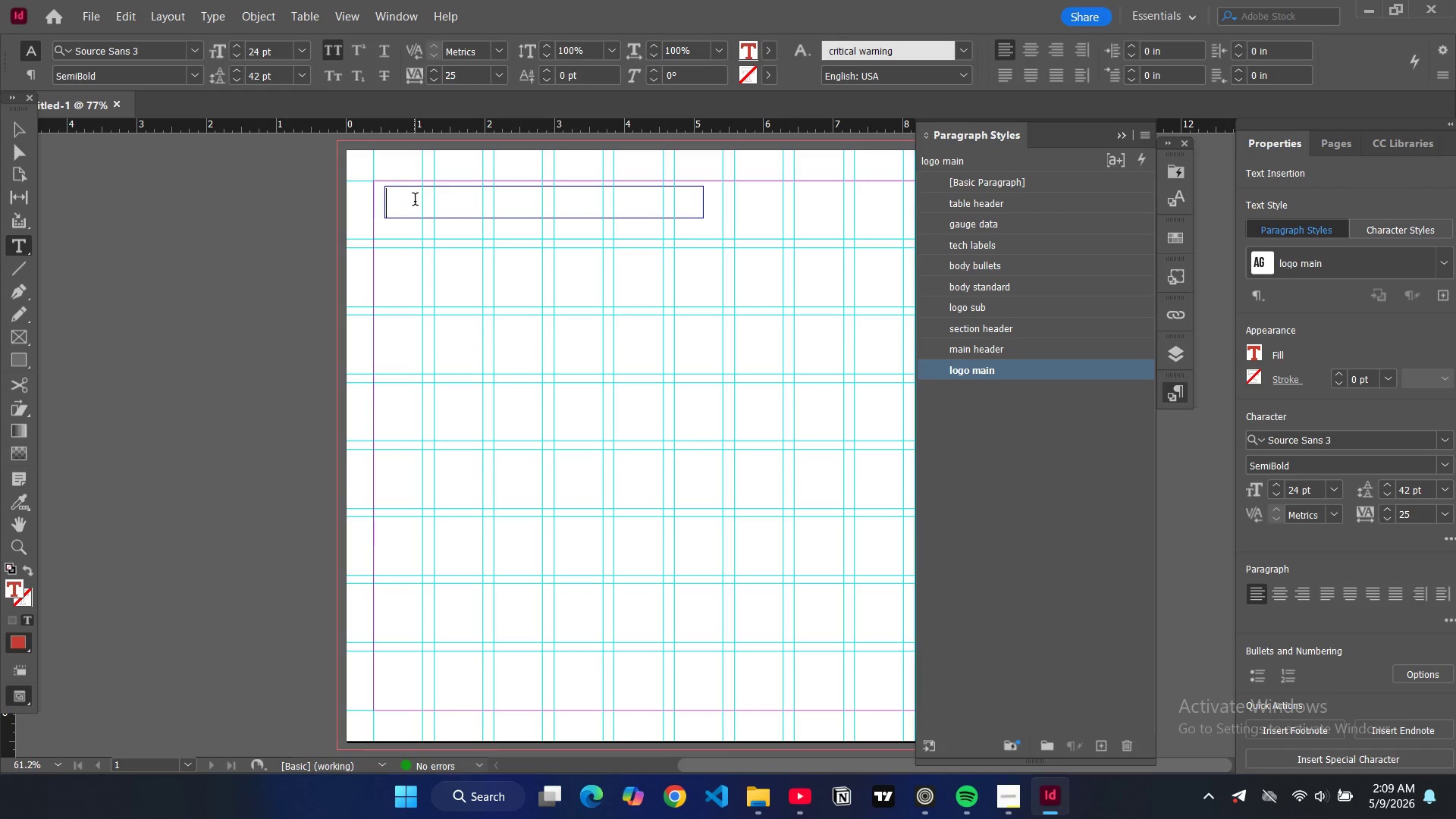 
key(F)
 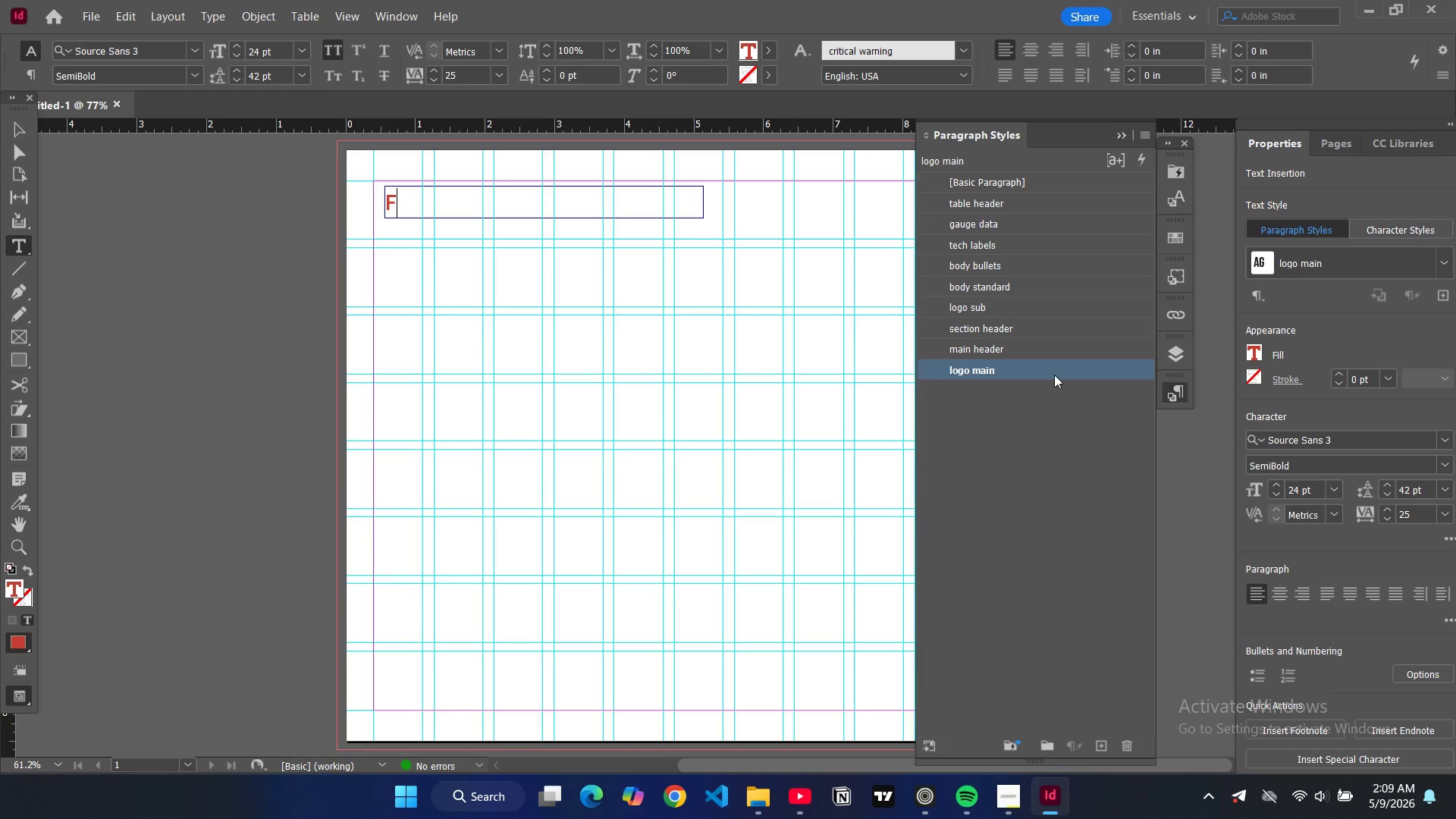 
double_click([1054, 372])
 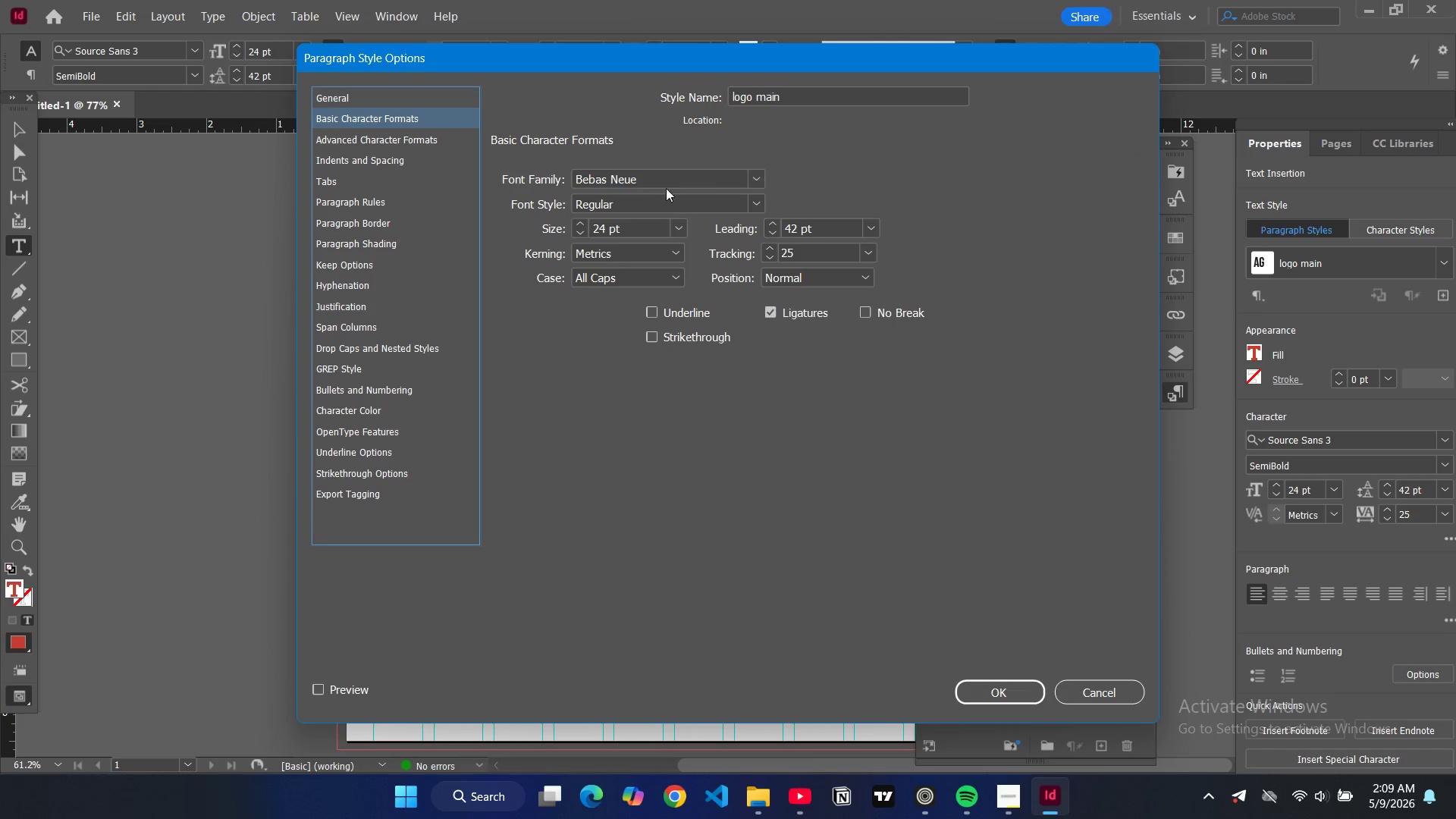 
left_click([758, 176])
 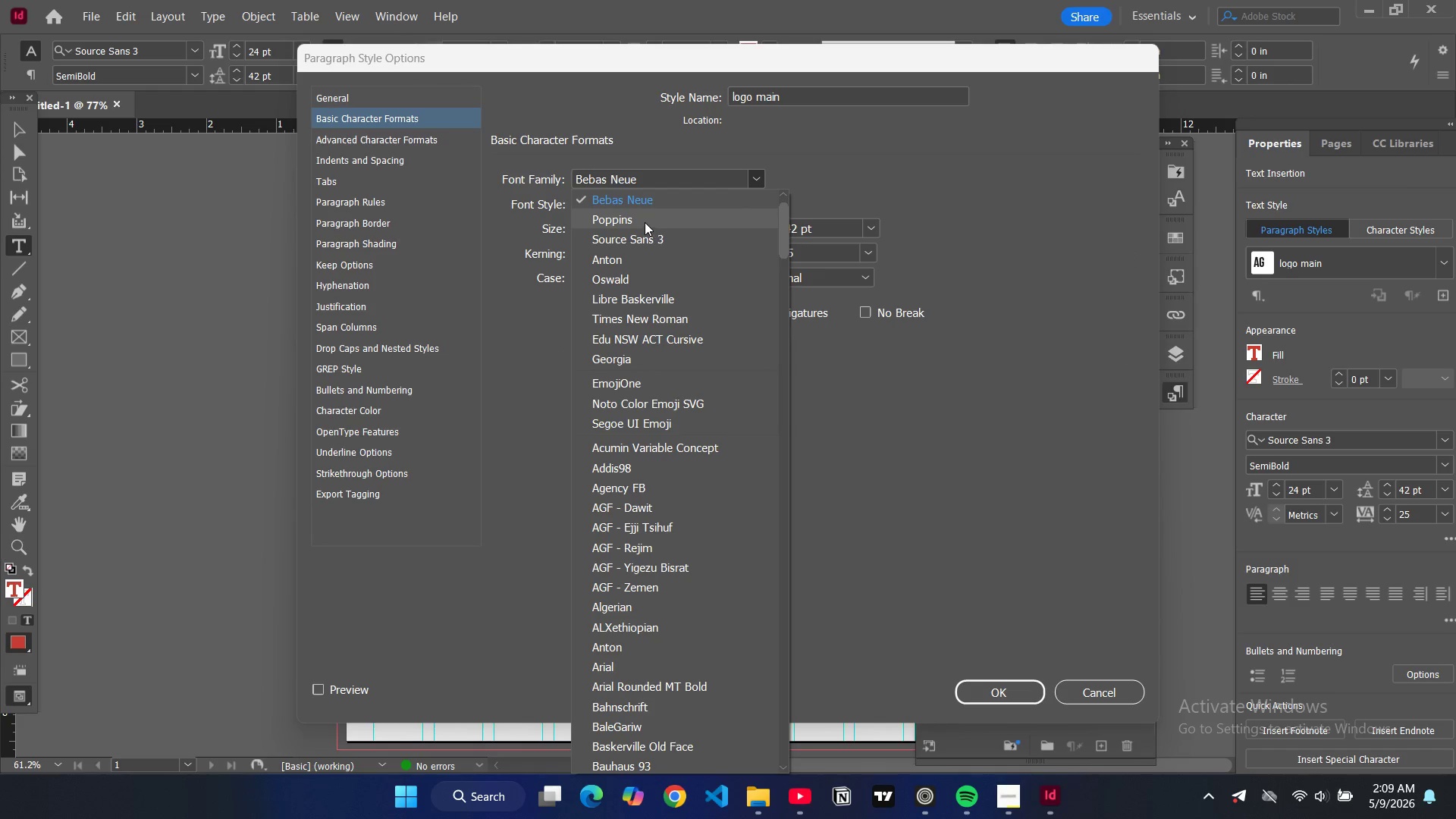 
left_click([645, 222])
 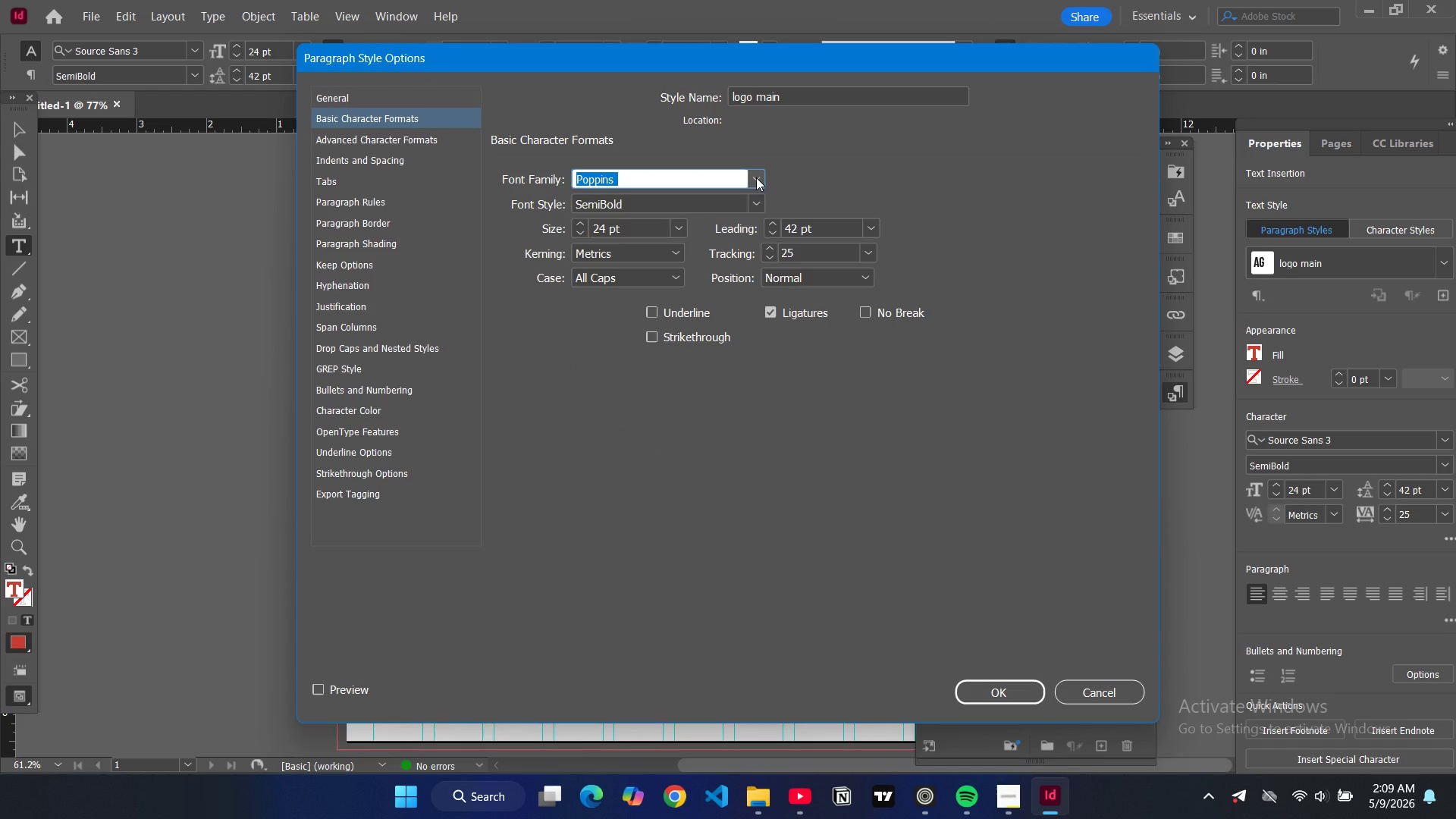 
left_click([756, 177])
 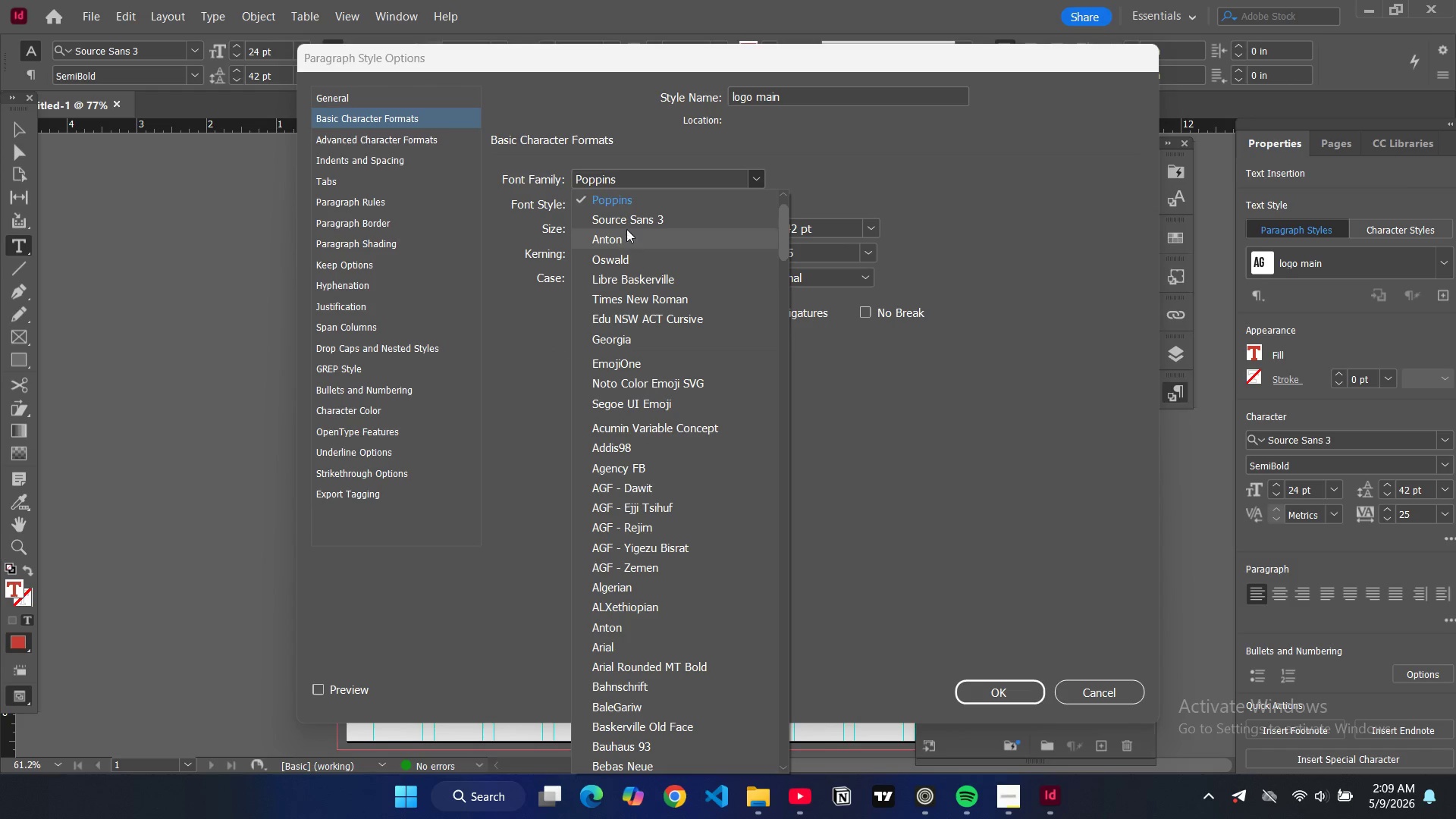 
key(B)
 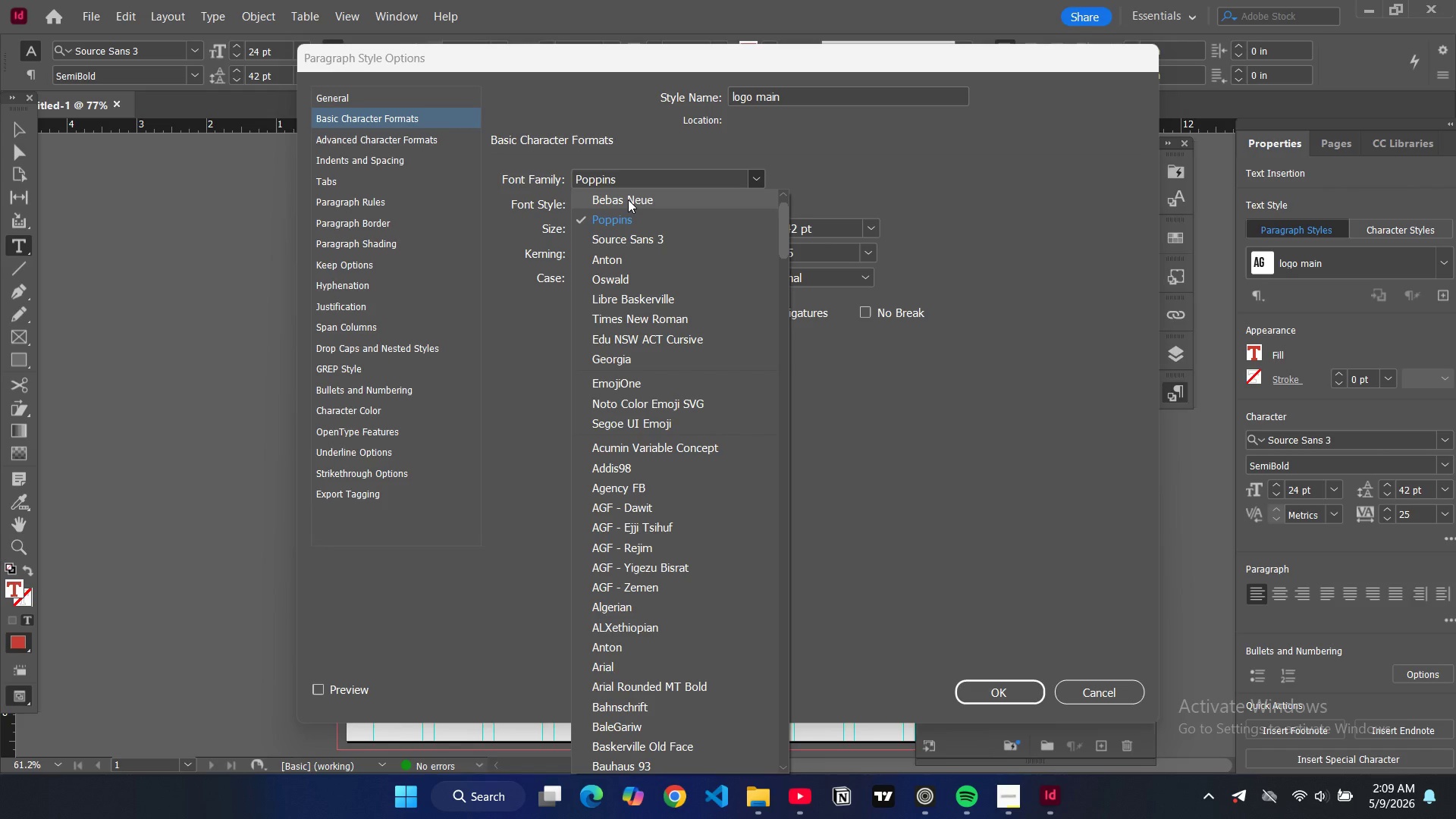 
left_click([629, 199])
 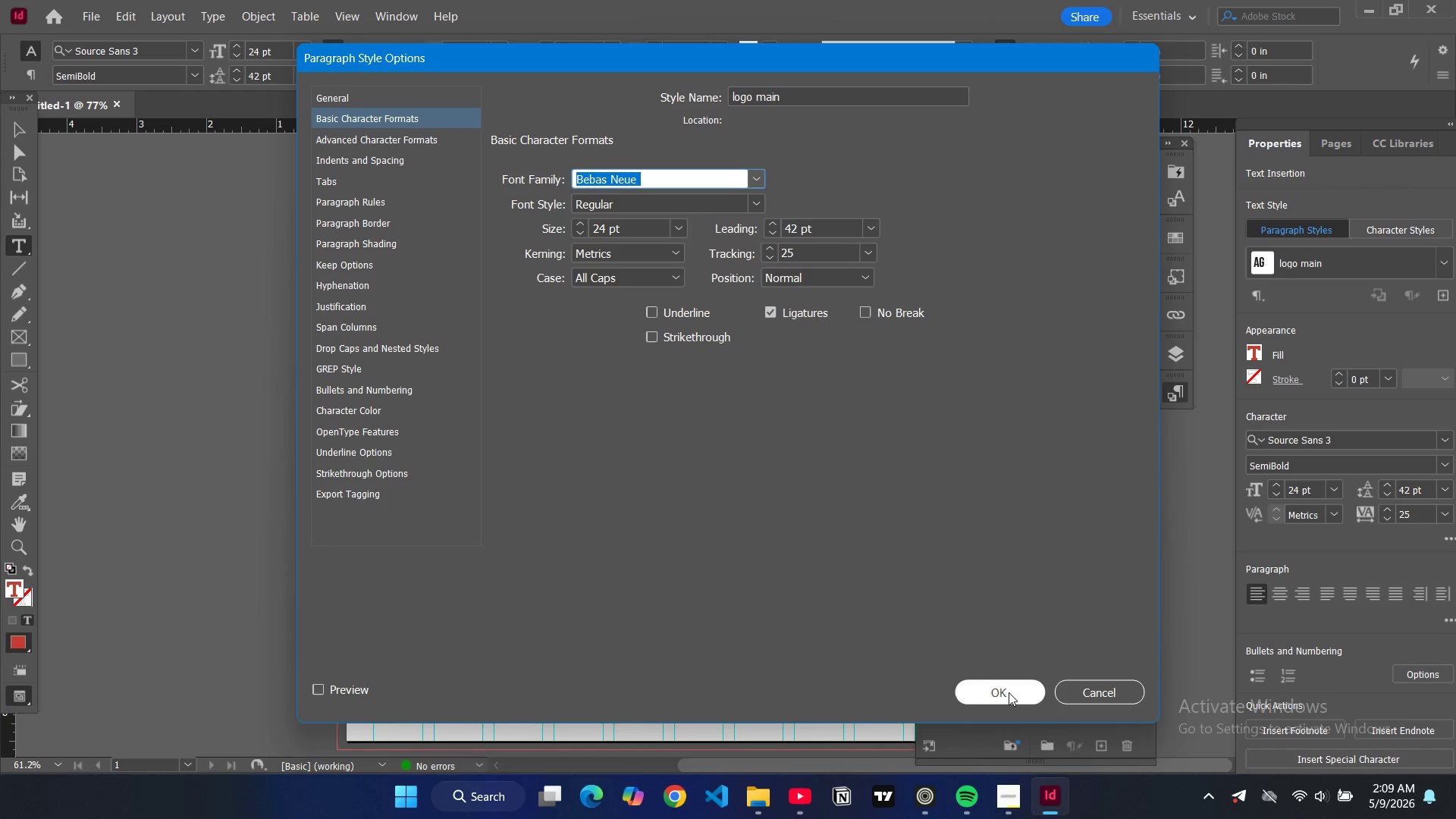 
left_click([1009, 692])
 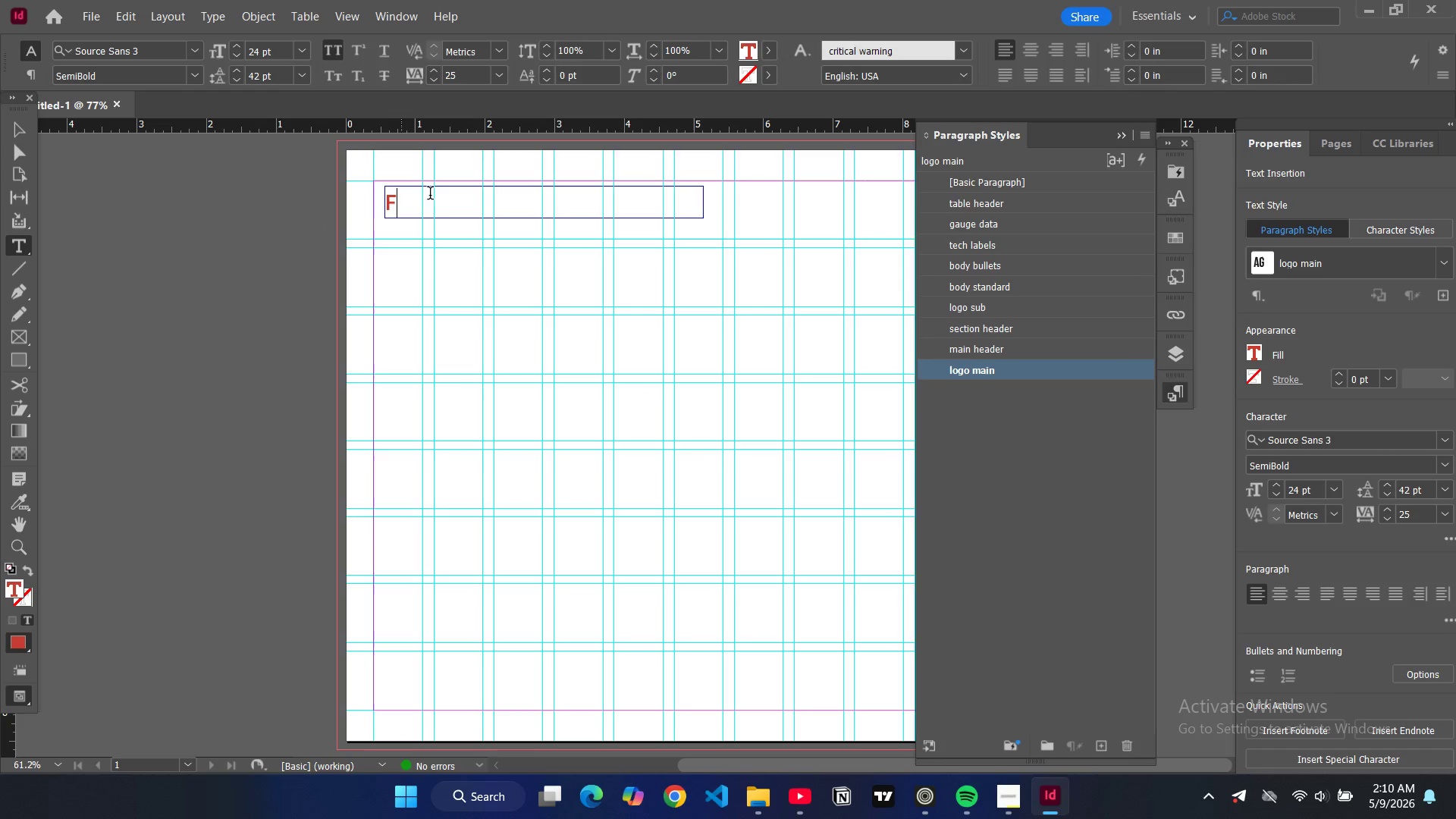 
left_click_drag(start_coordinate=[425, 199], to_coordinate=[396, 194])
 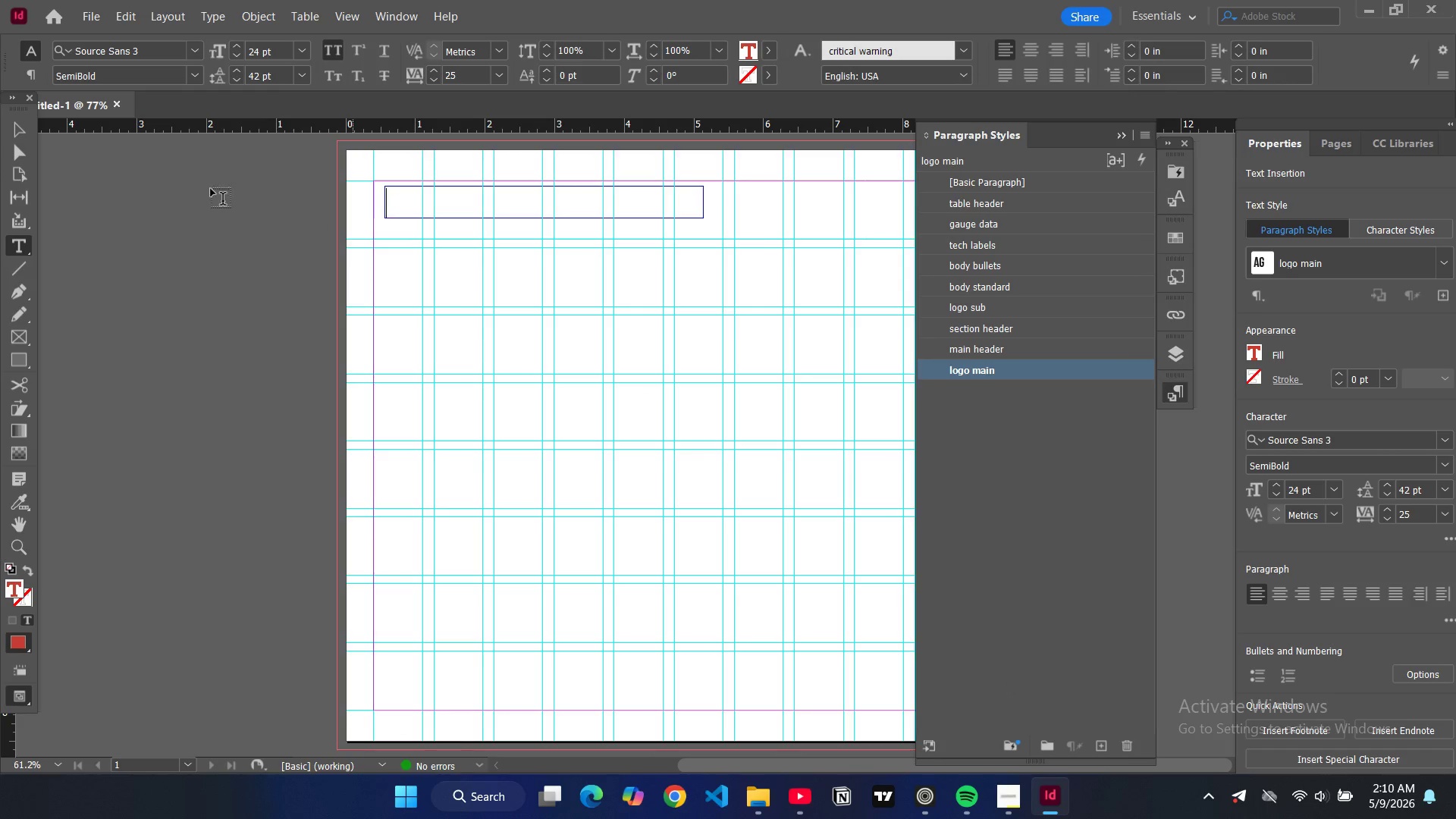 
key(Backspace)
 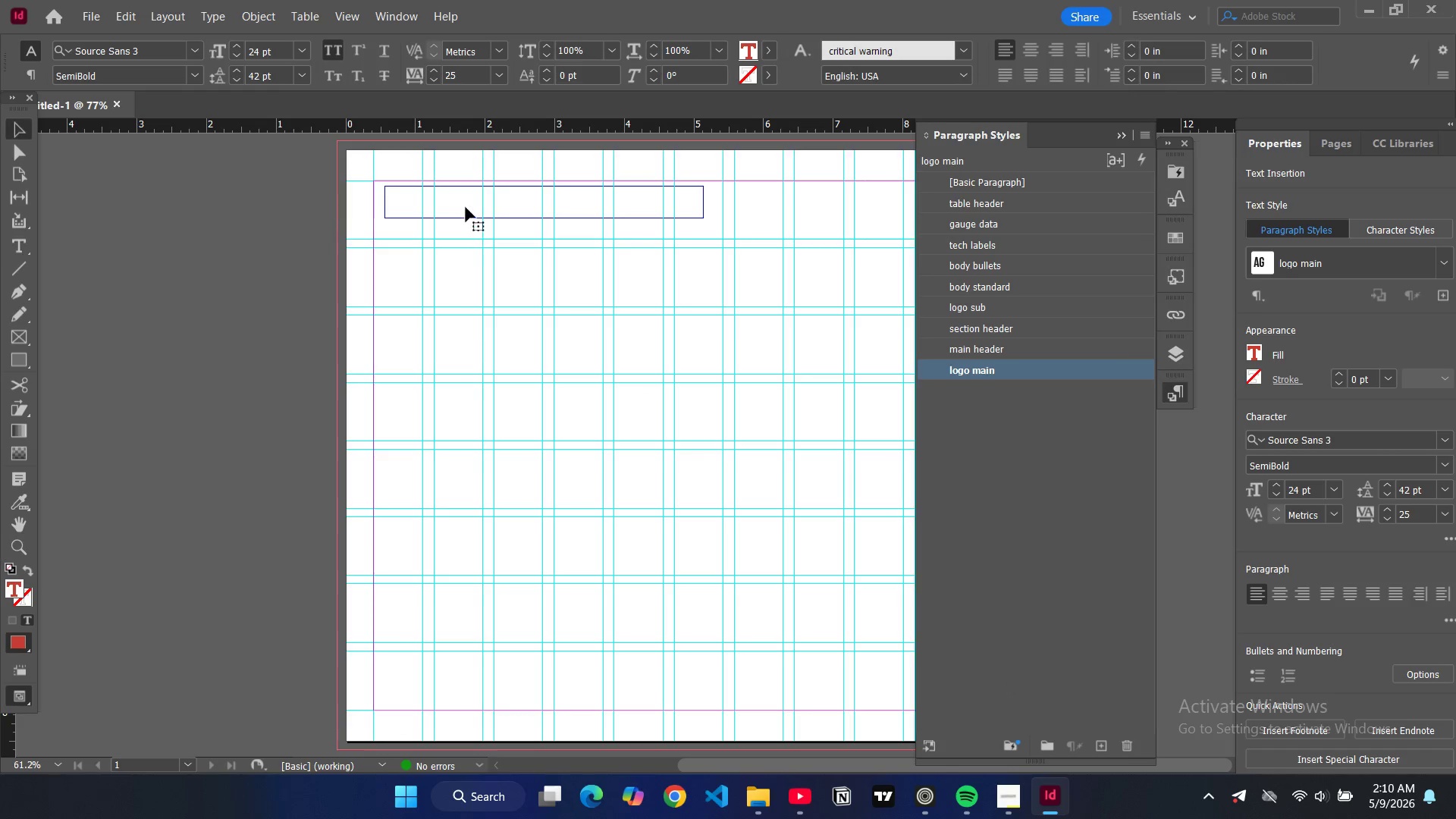 
left_click([463, 213])
 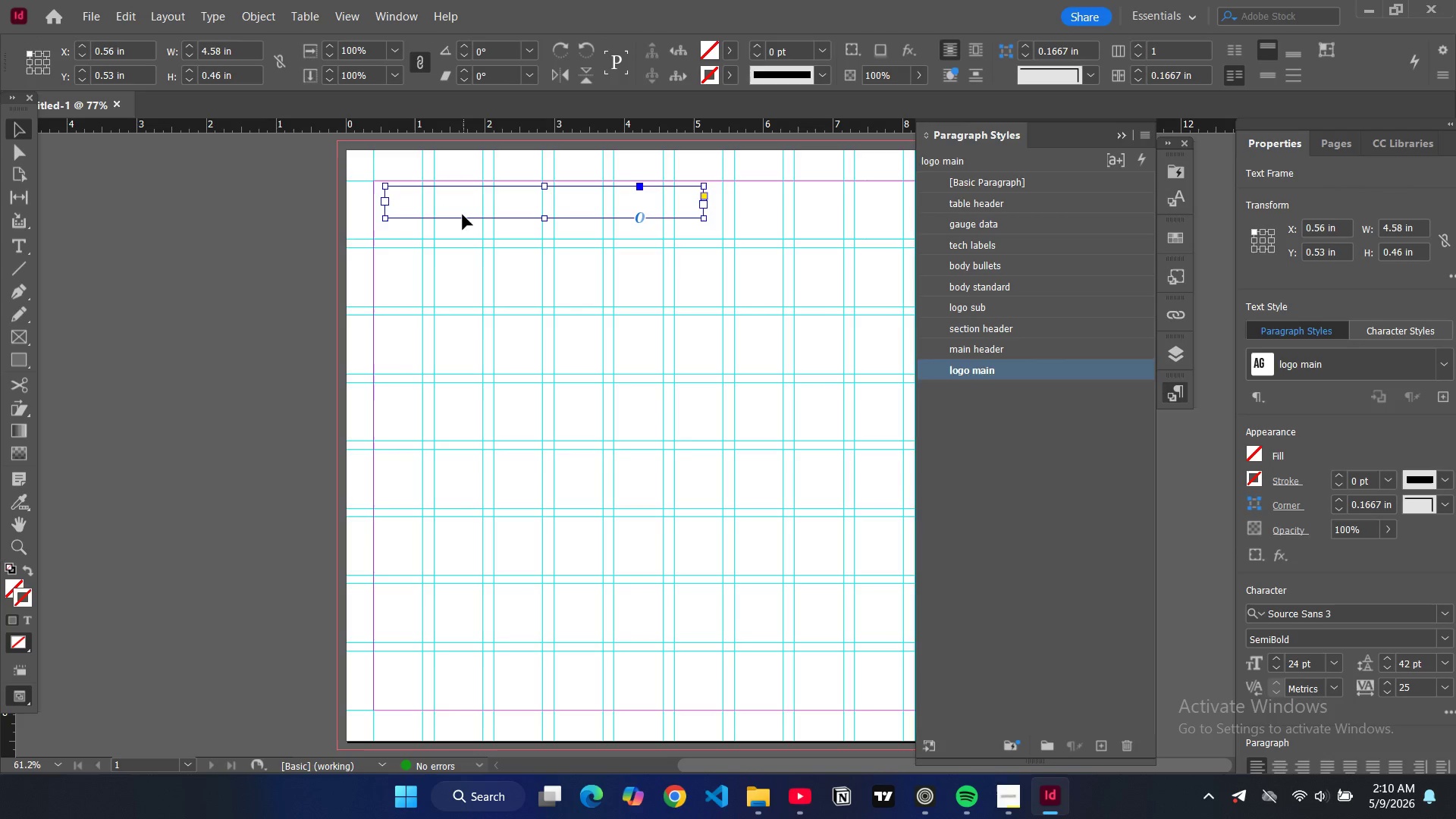 
key(Backspace)
 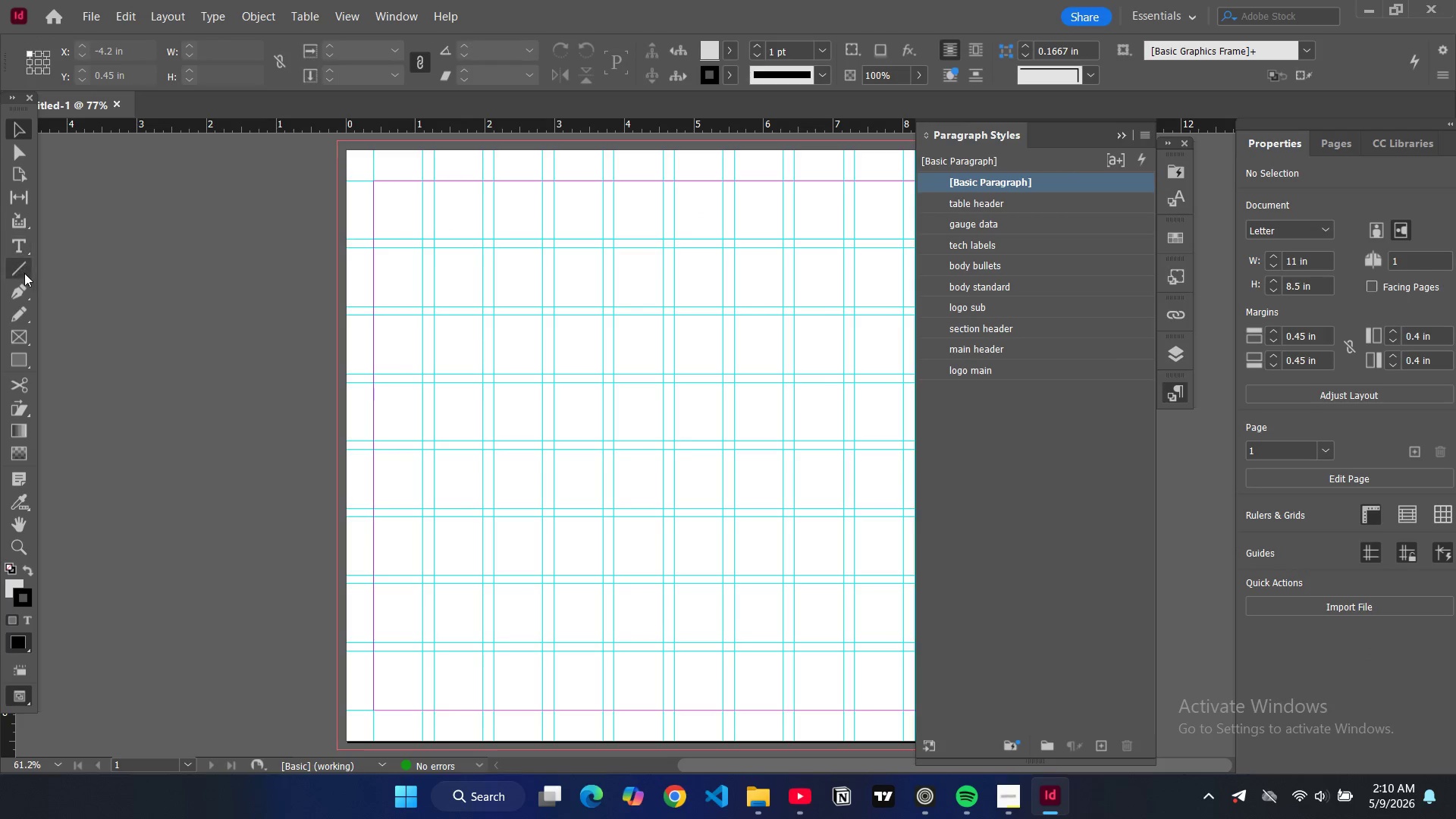 
left_click([14, 249])
 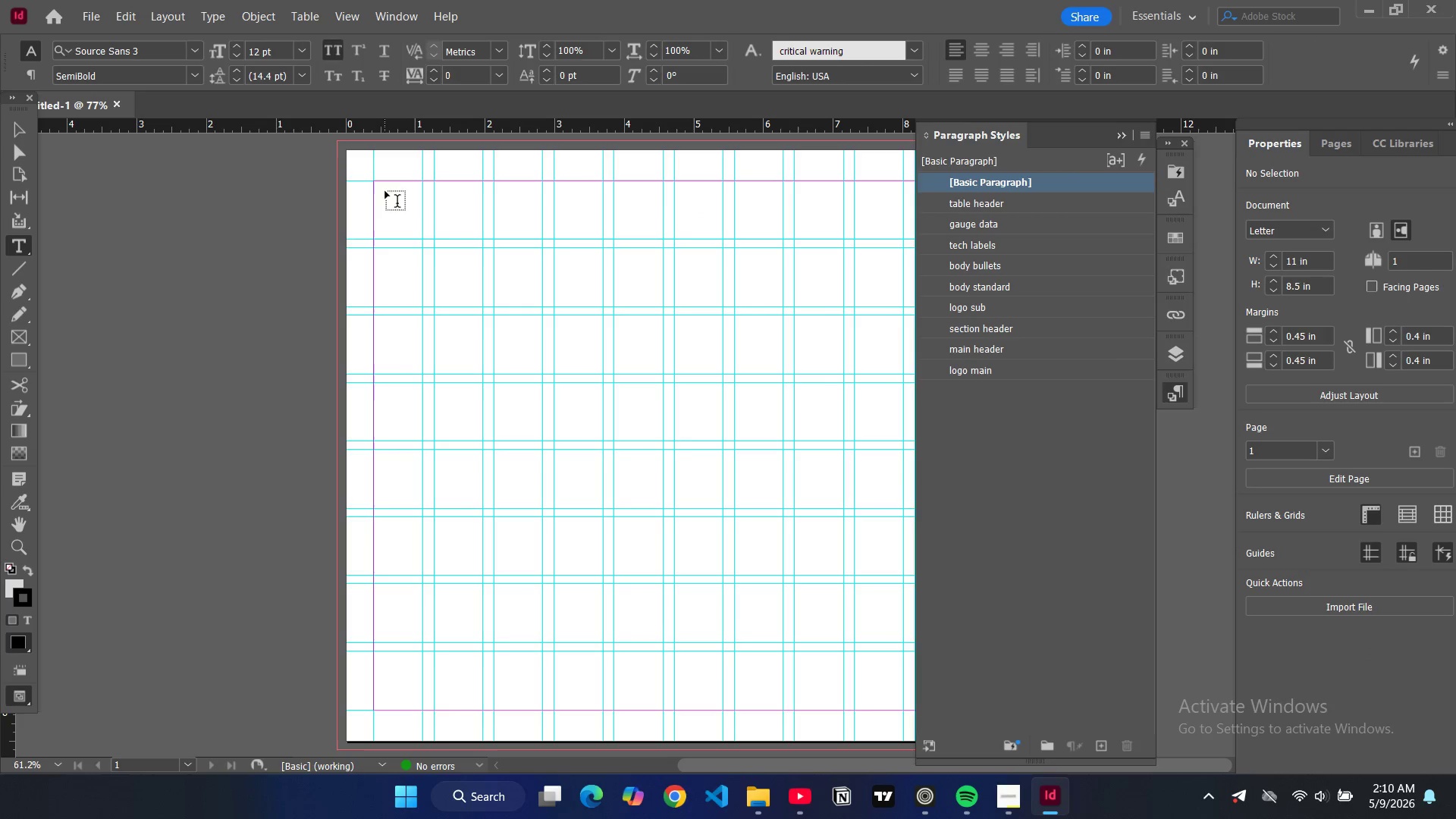 
left_click_drag(start_coordinate=[385, 191], to_coordinate=[704, 222])
 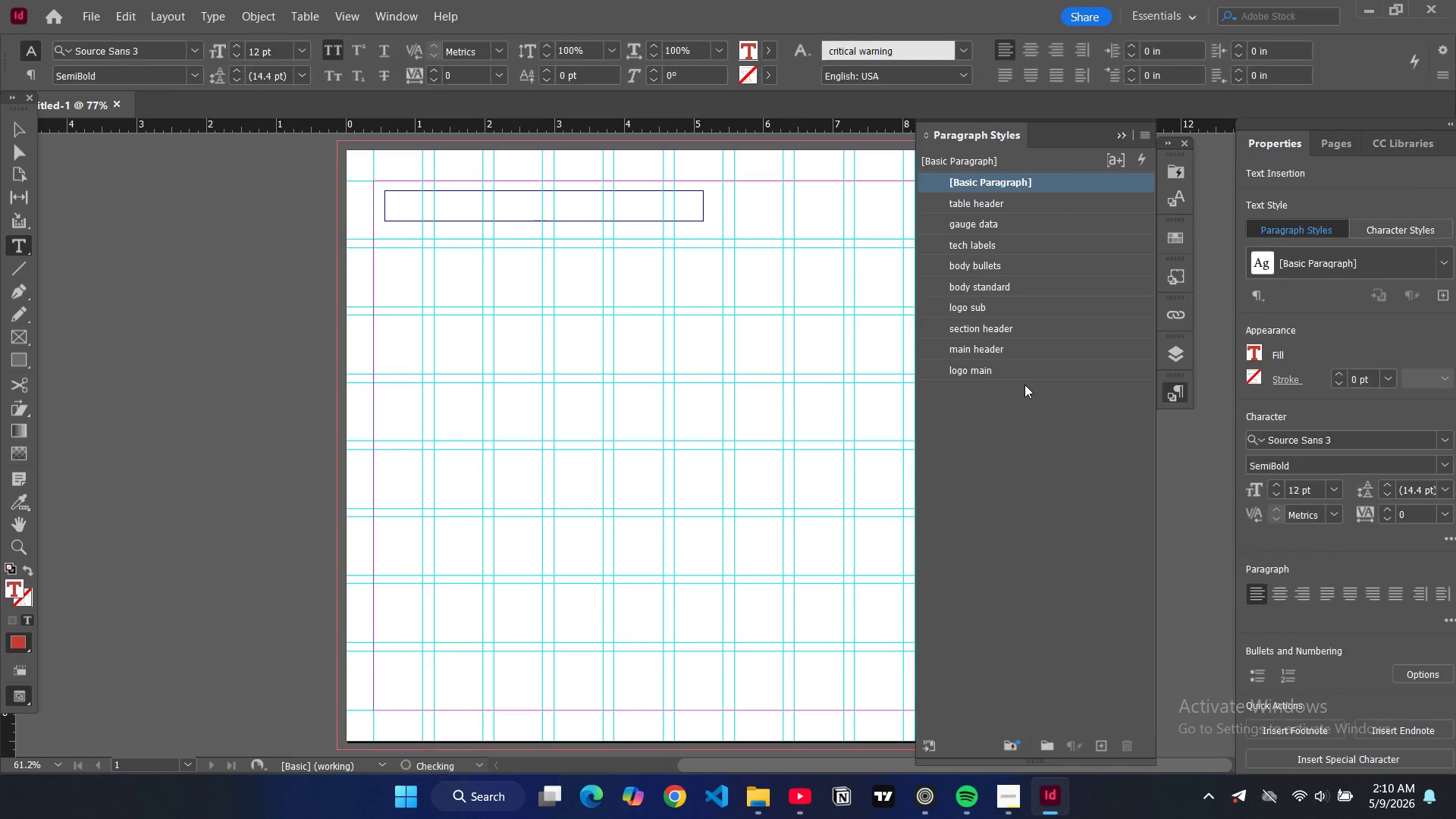 
left_click([1031, 372])
 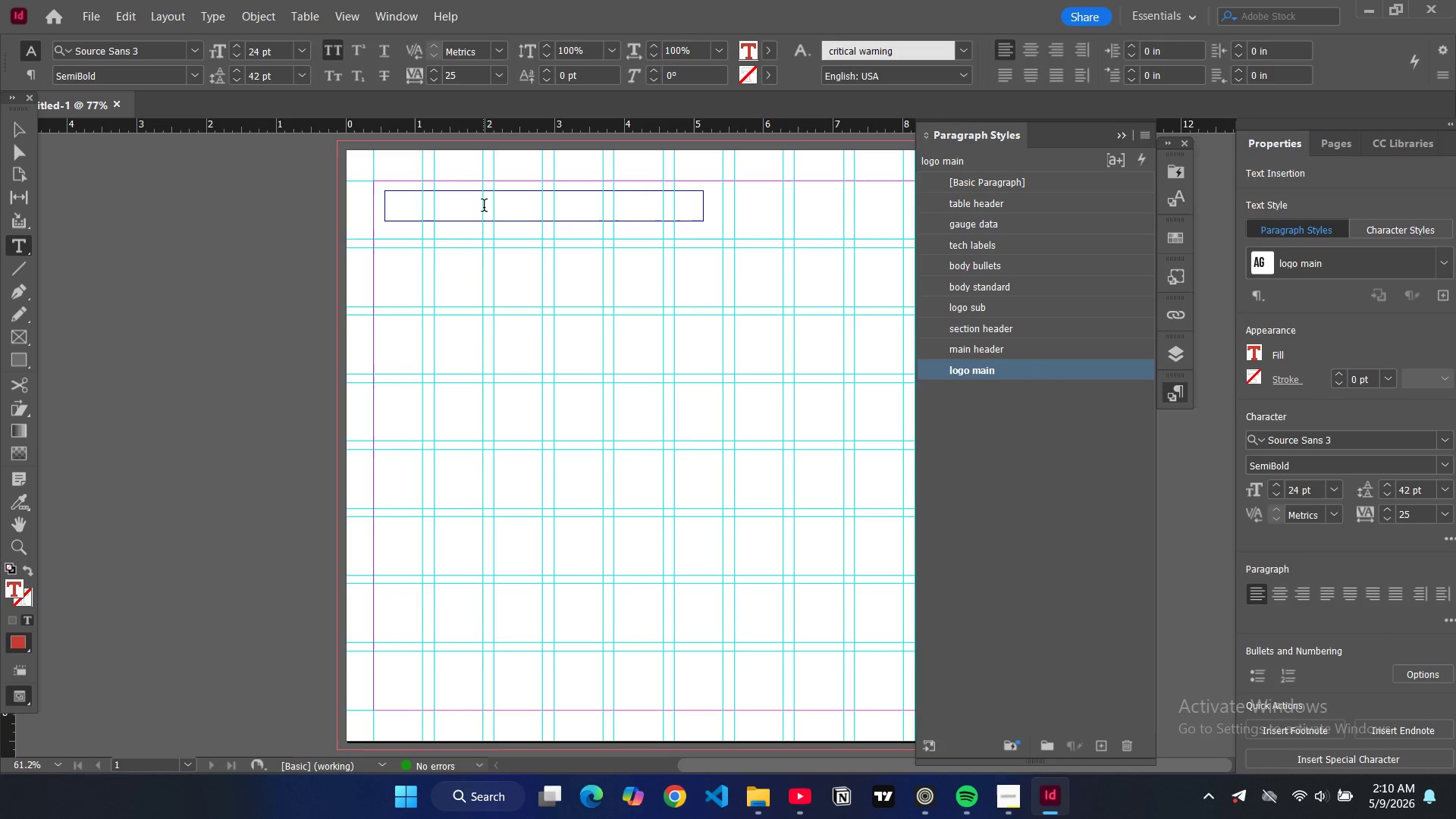 
key(F)
 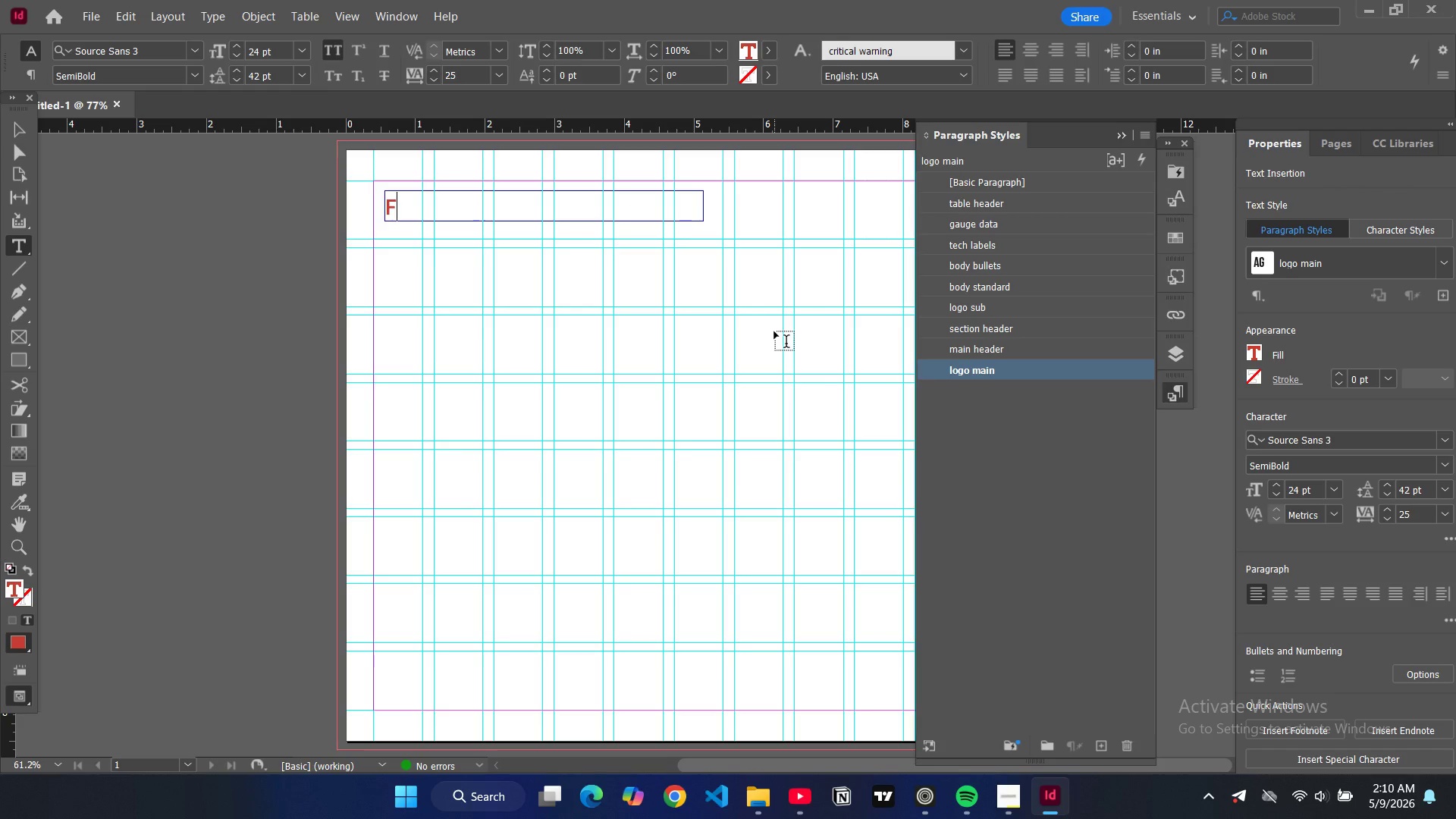 
type(orge )
 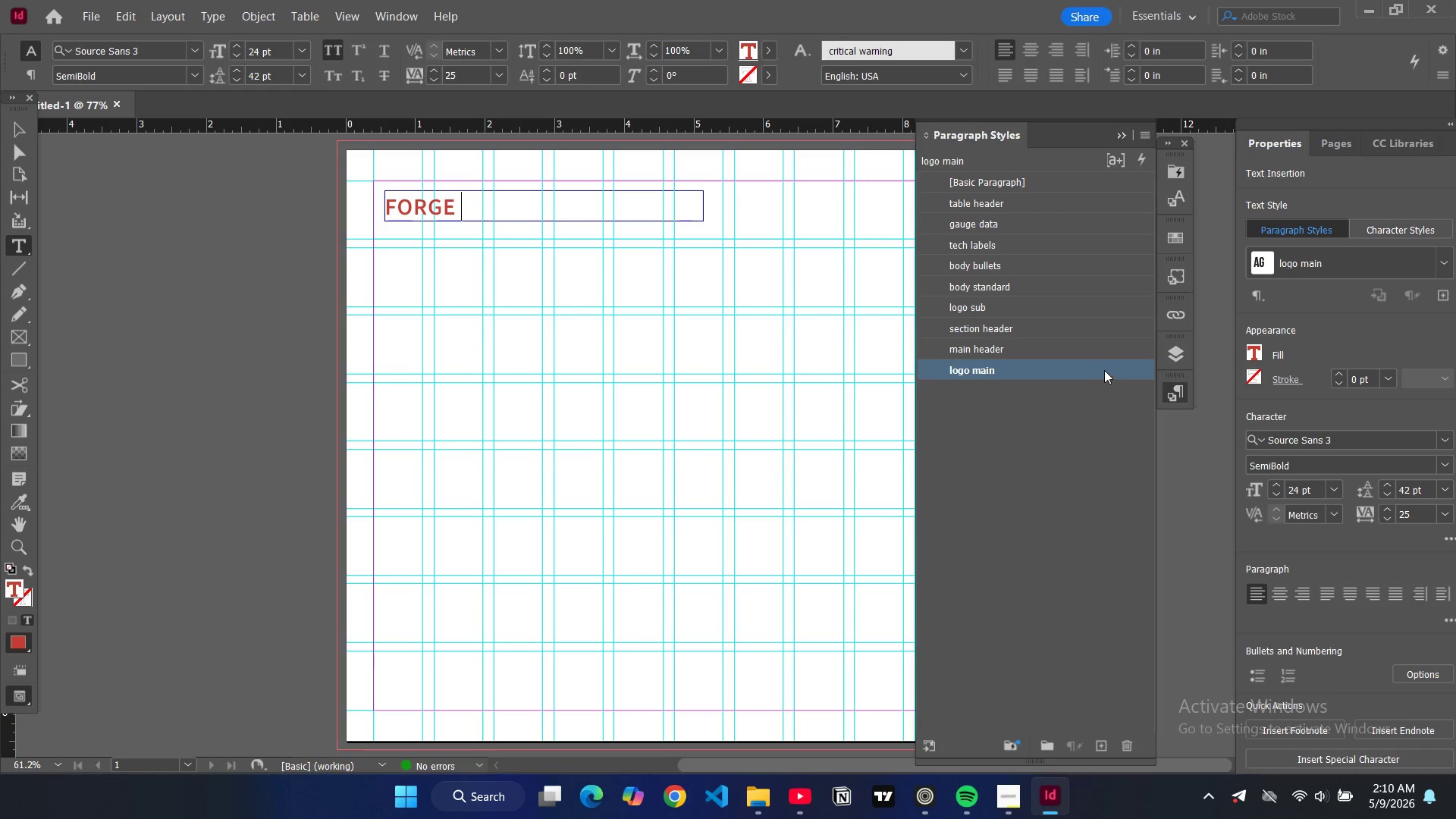 
double_click([1103, 369])
 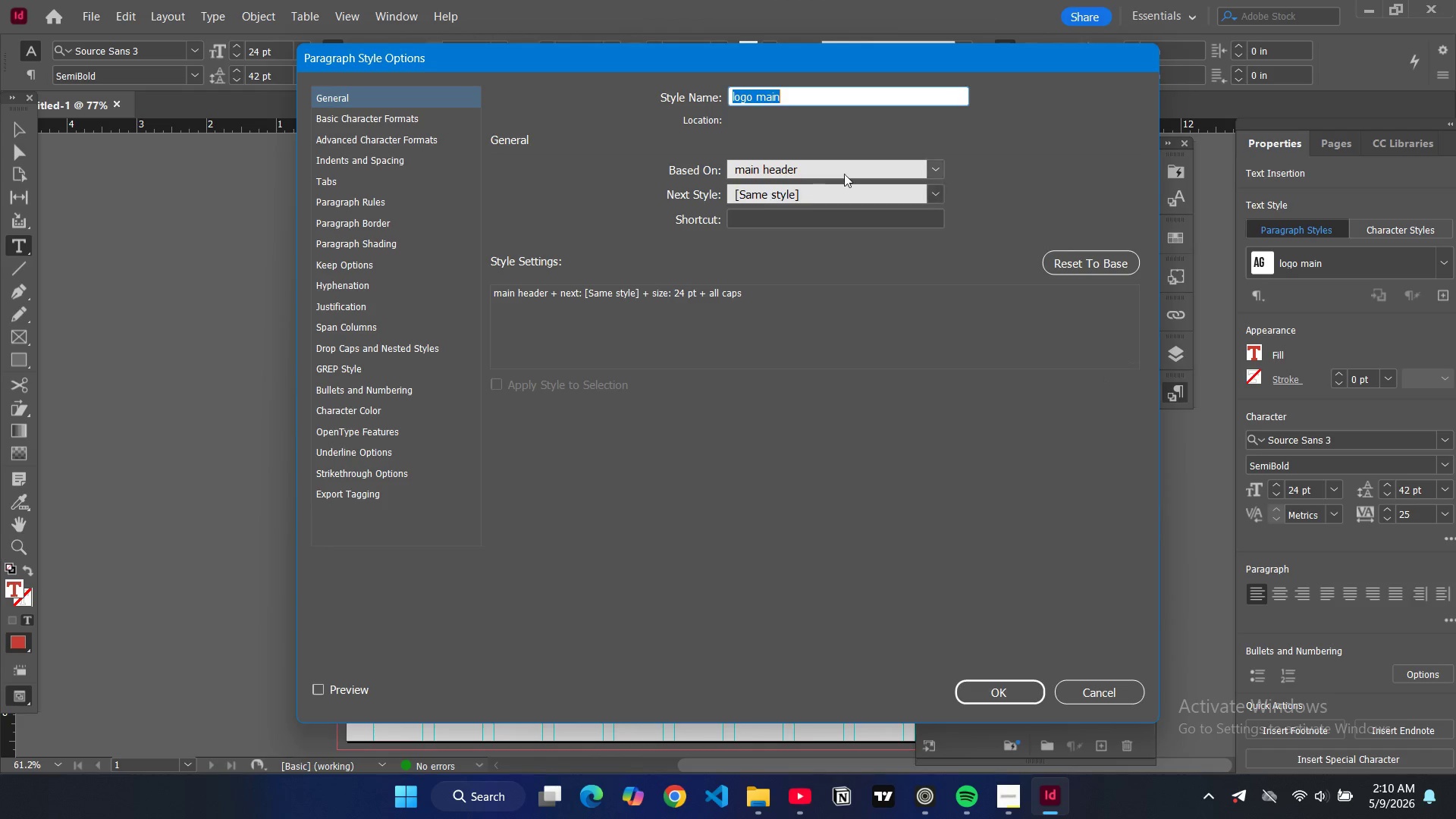 
left_click([944, 166])
 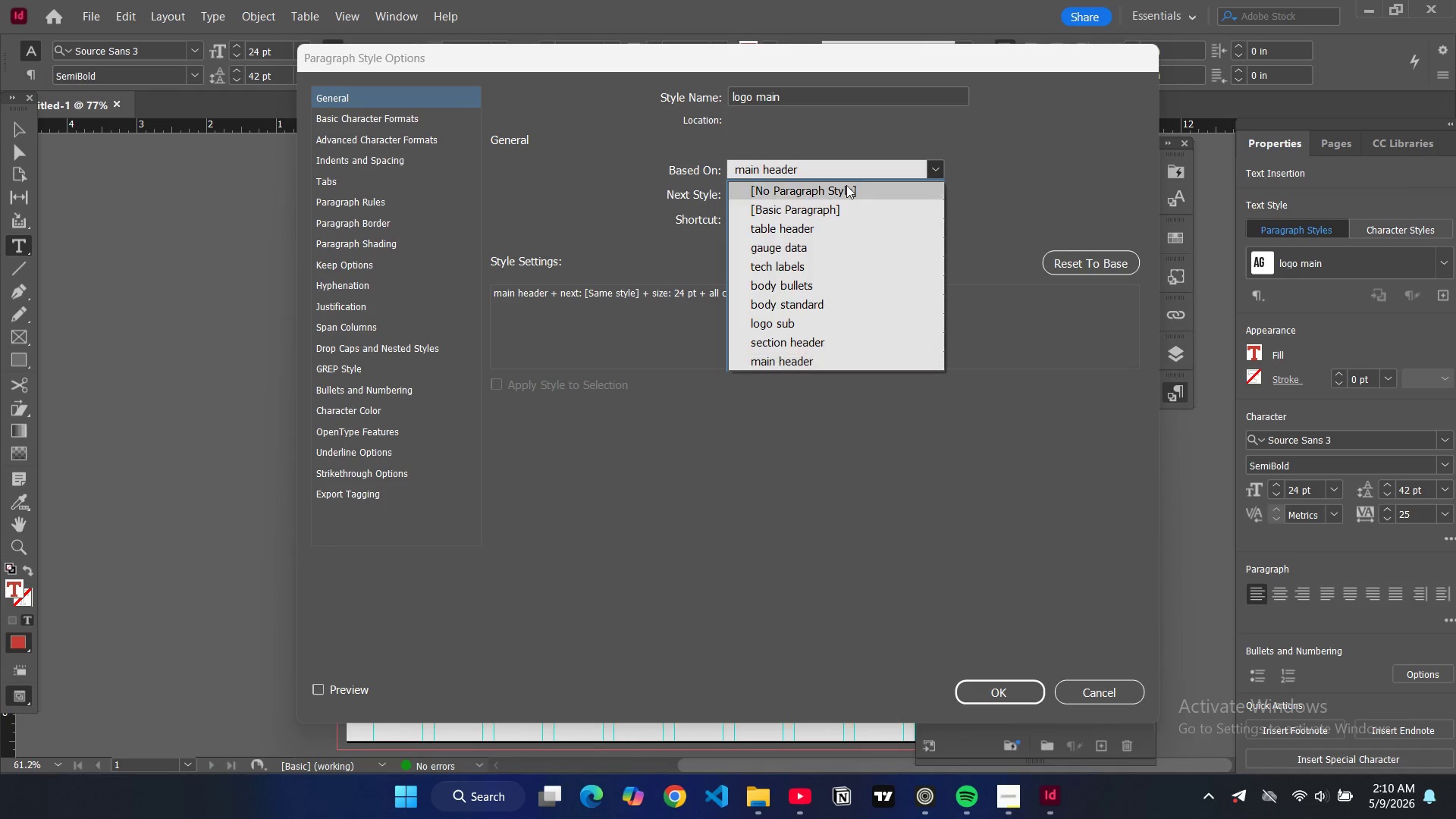 
left_click([846, 187])
 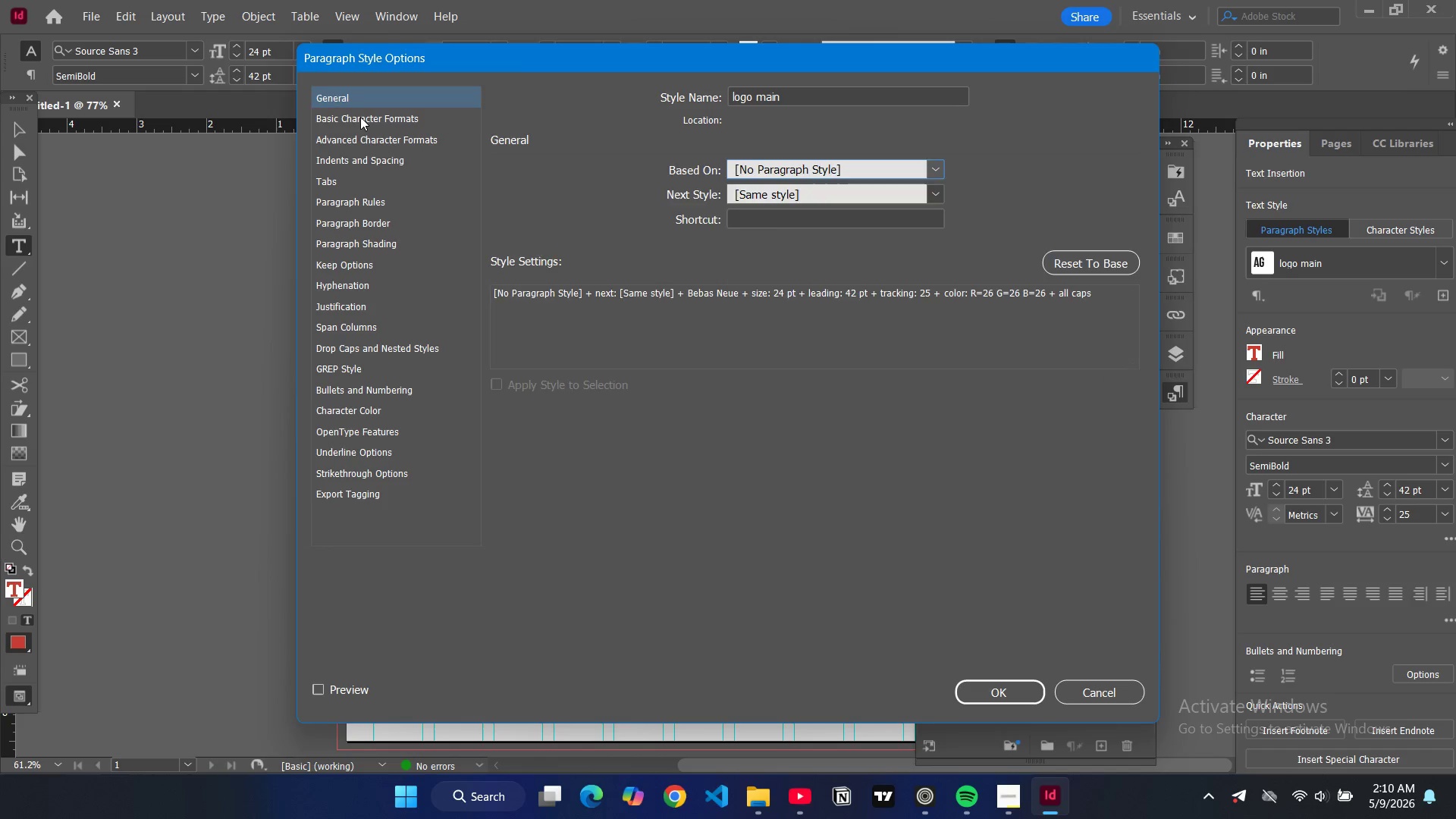 
left_click([361, 117])
 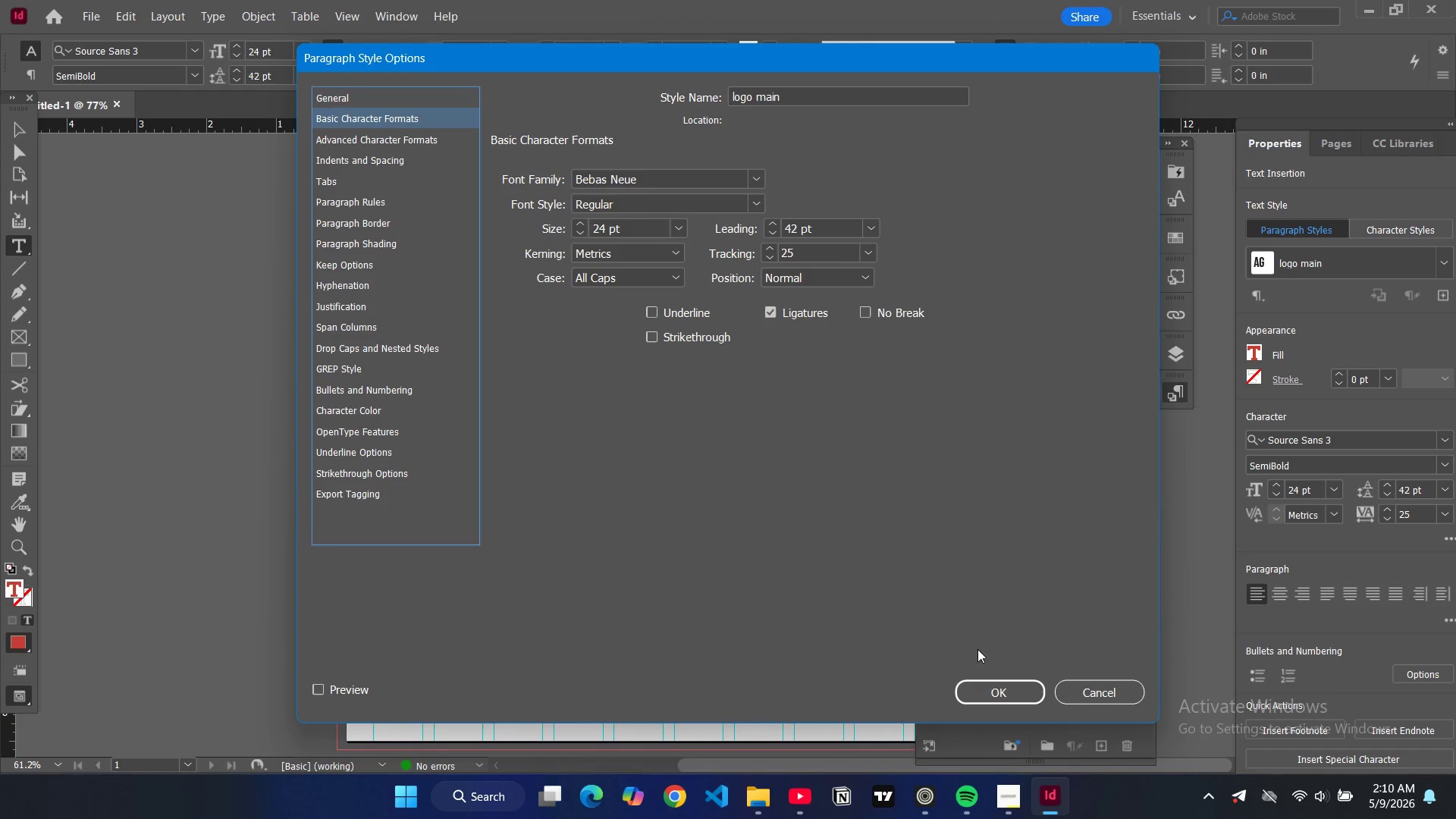 
wait(5.11)
 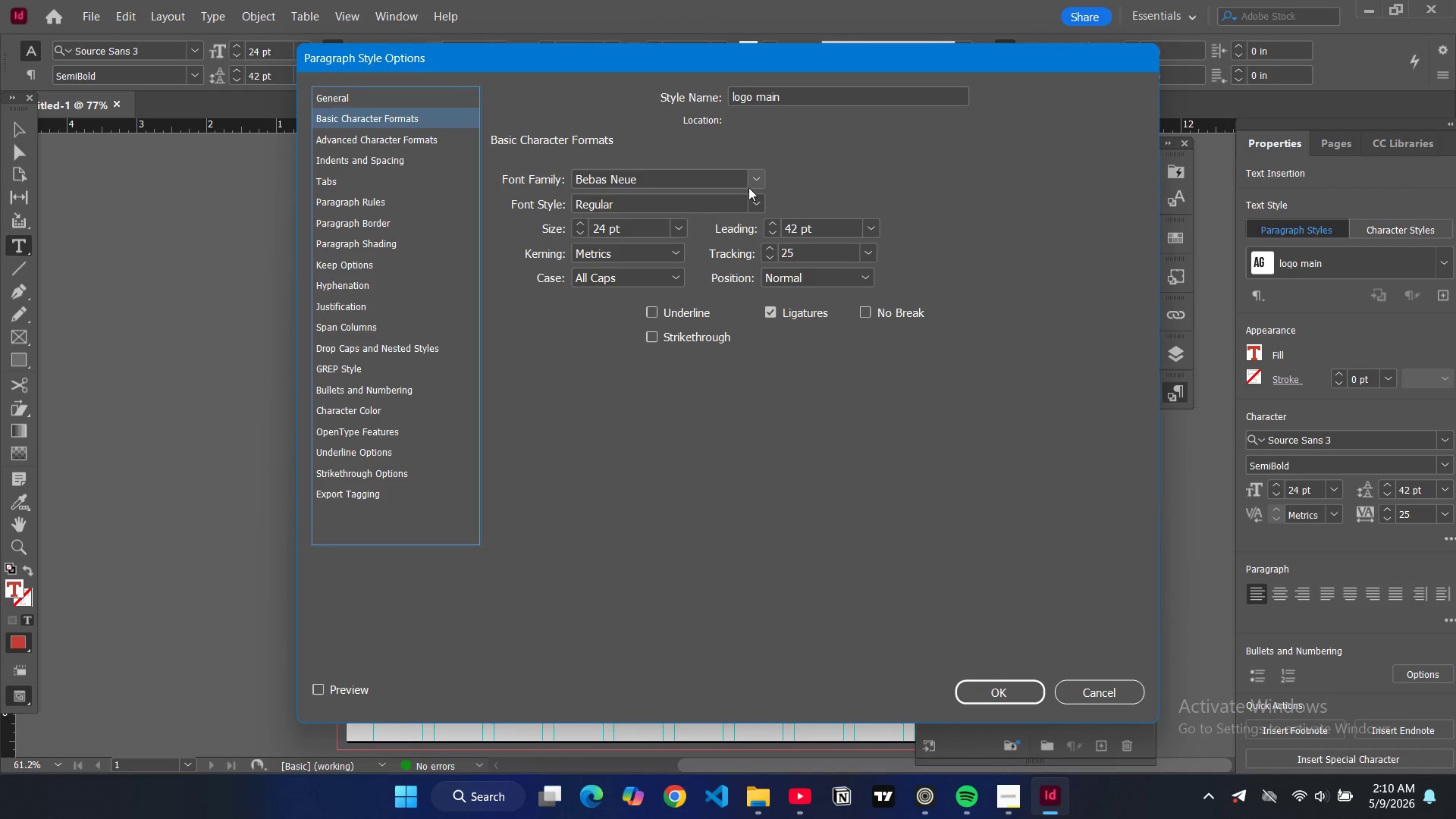 
left_click([393, 413])
 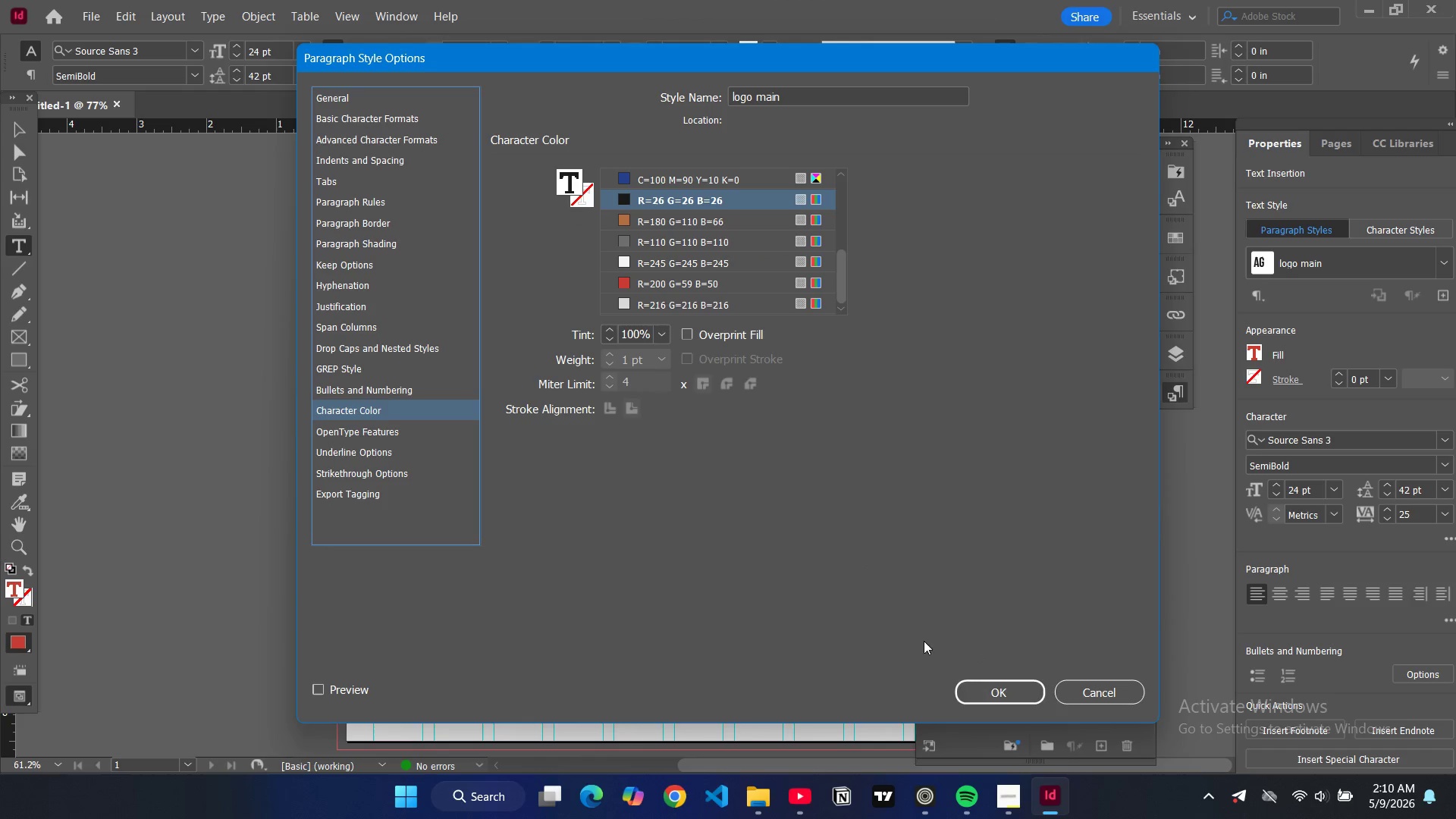 
left_click([988, 700])
 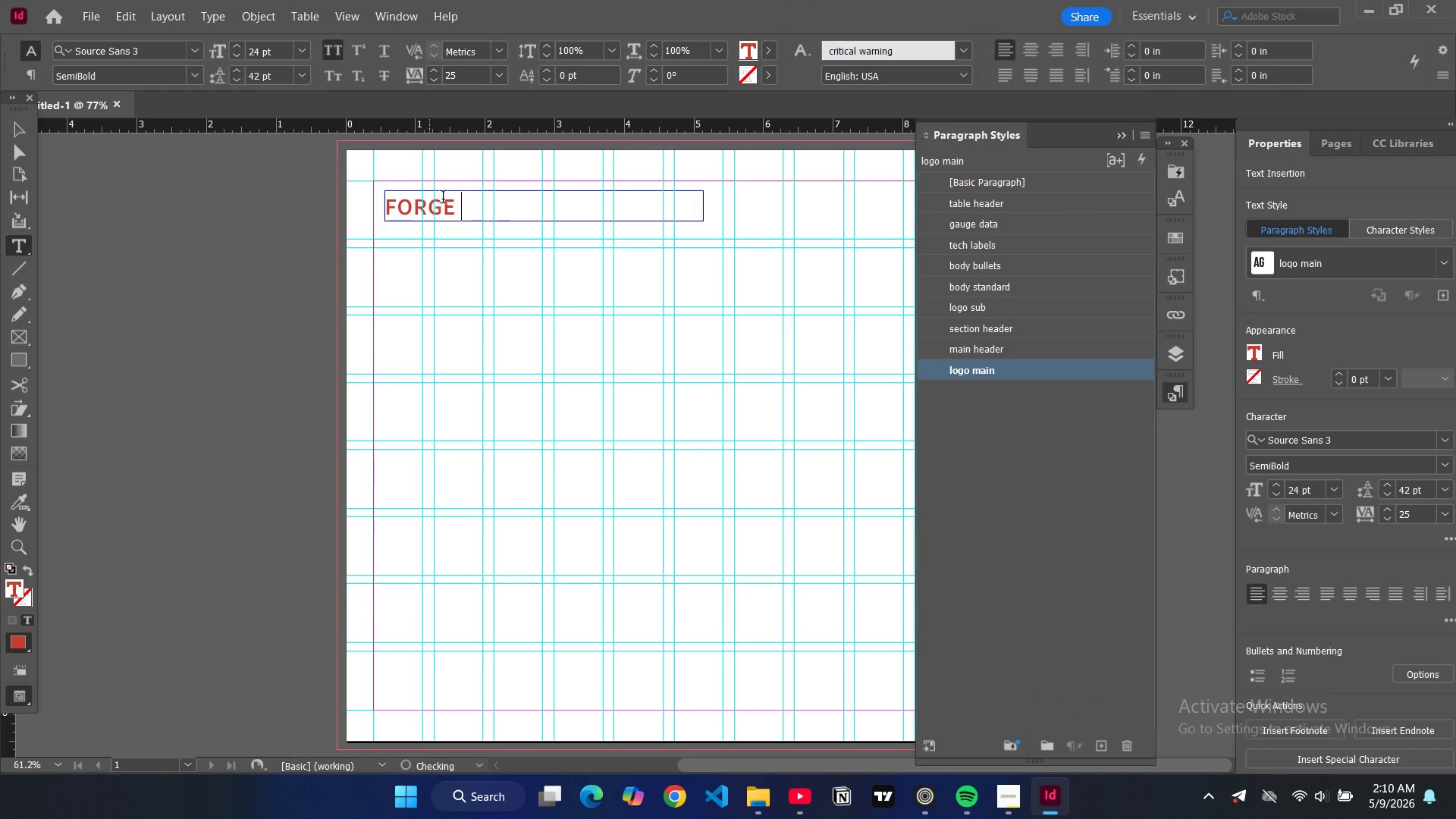 
double_click([450, 203])
 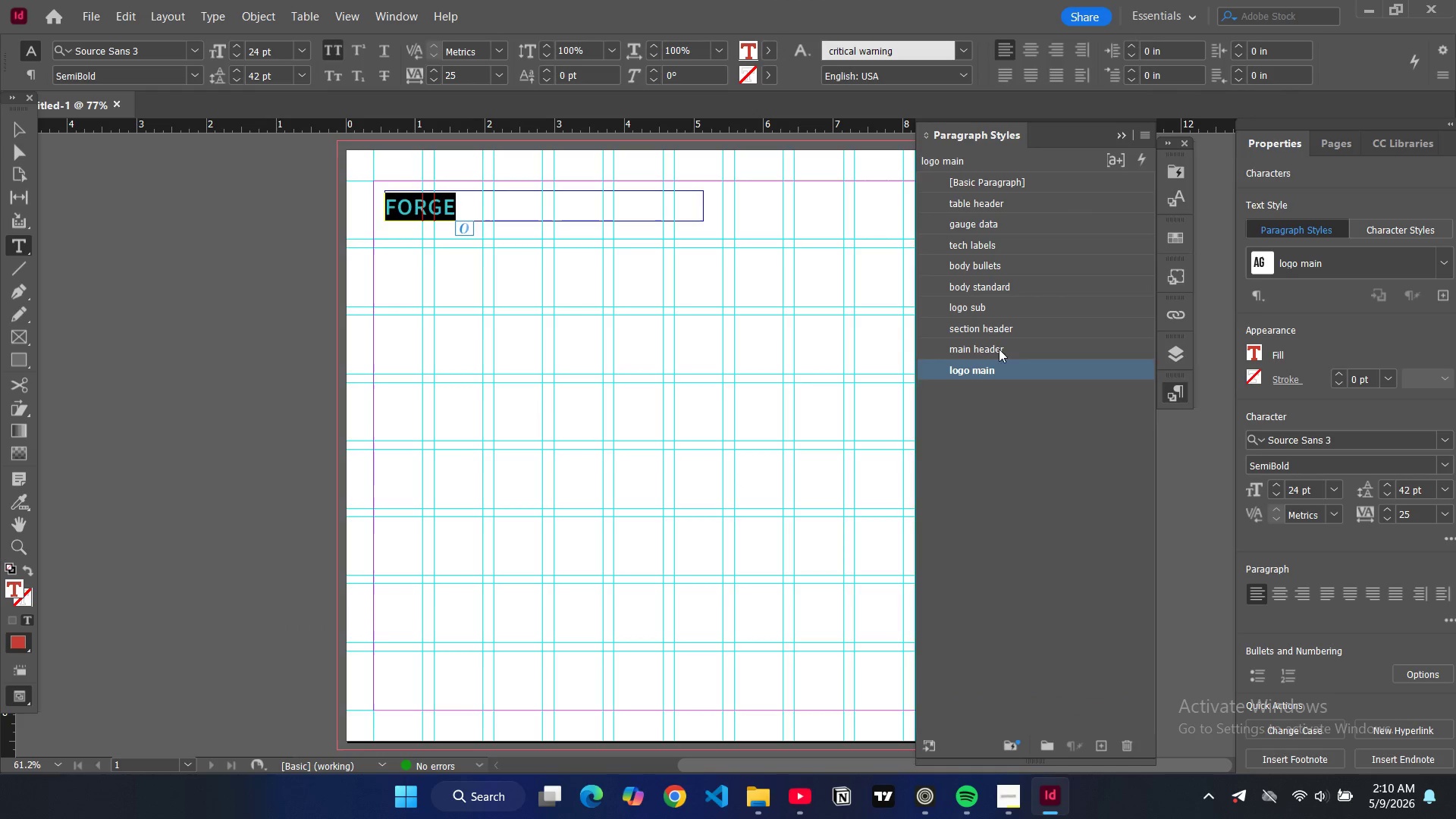 
left_click([1004, 349])
 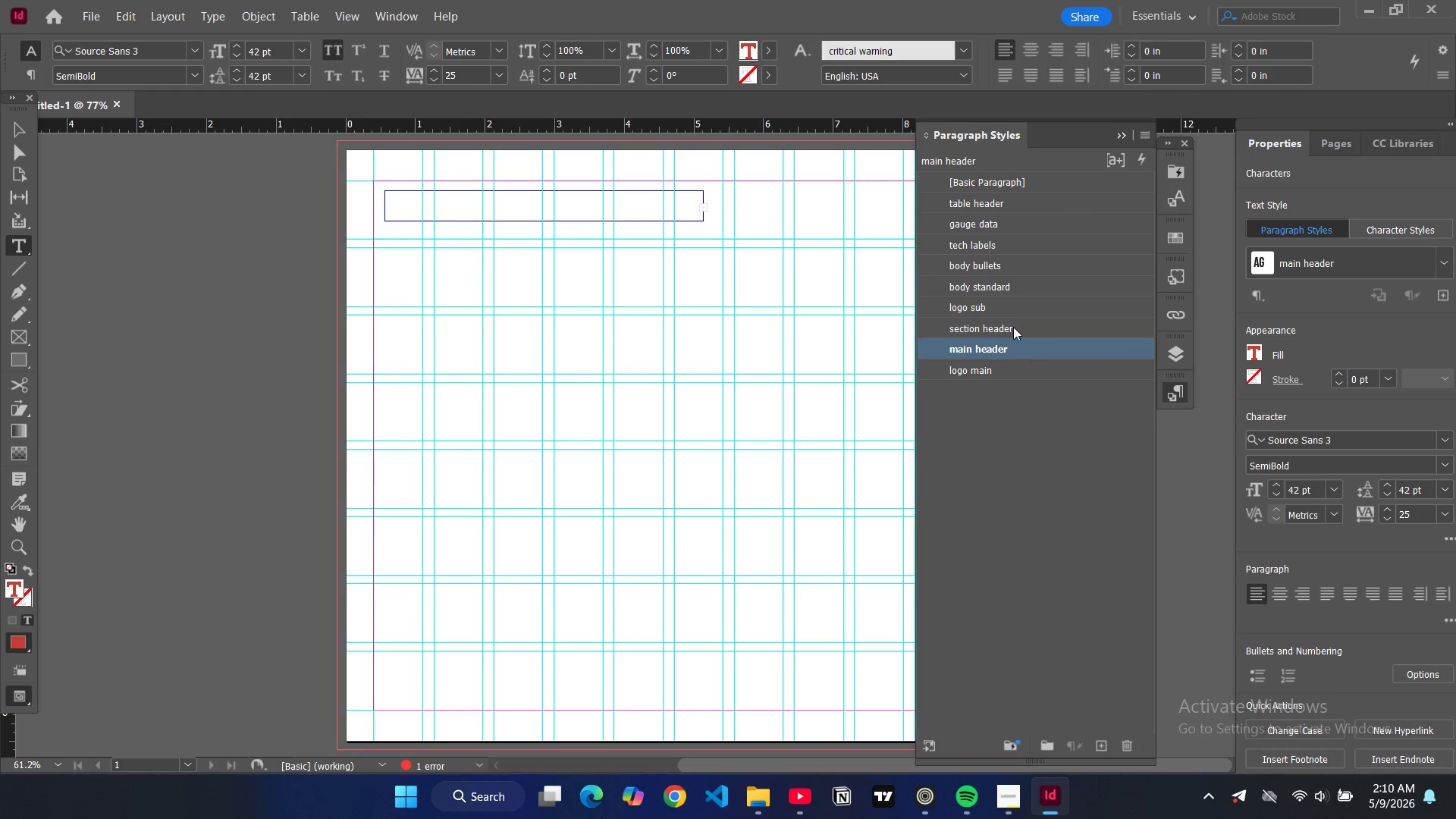 
left_click([1009, 320])
 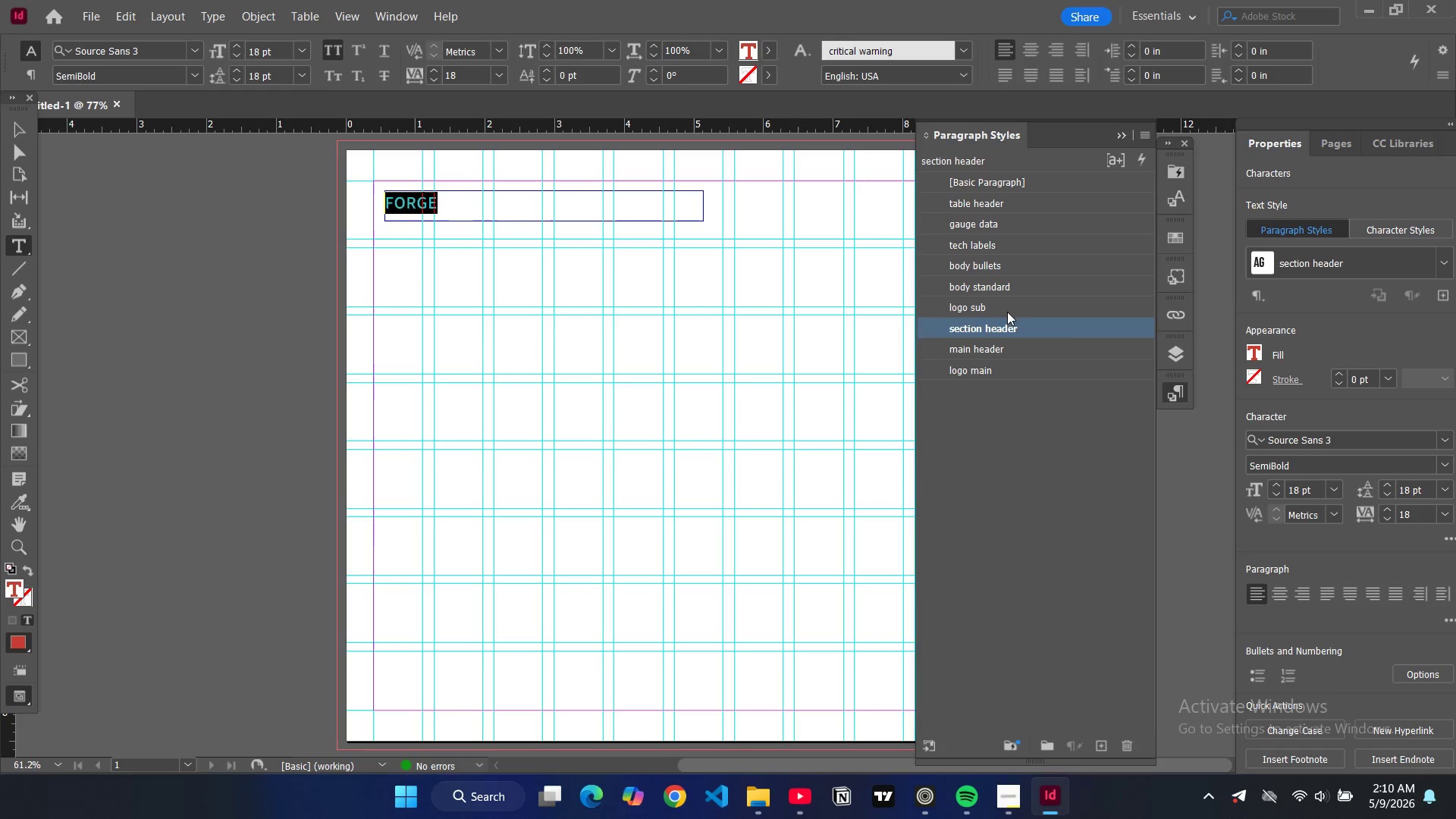 
left_click([1004, 307])
 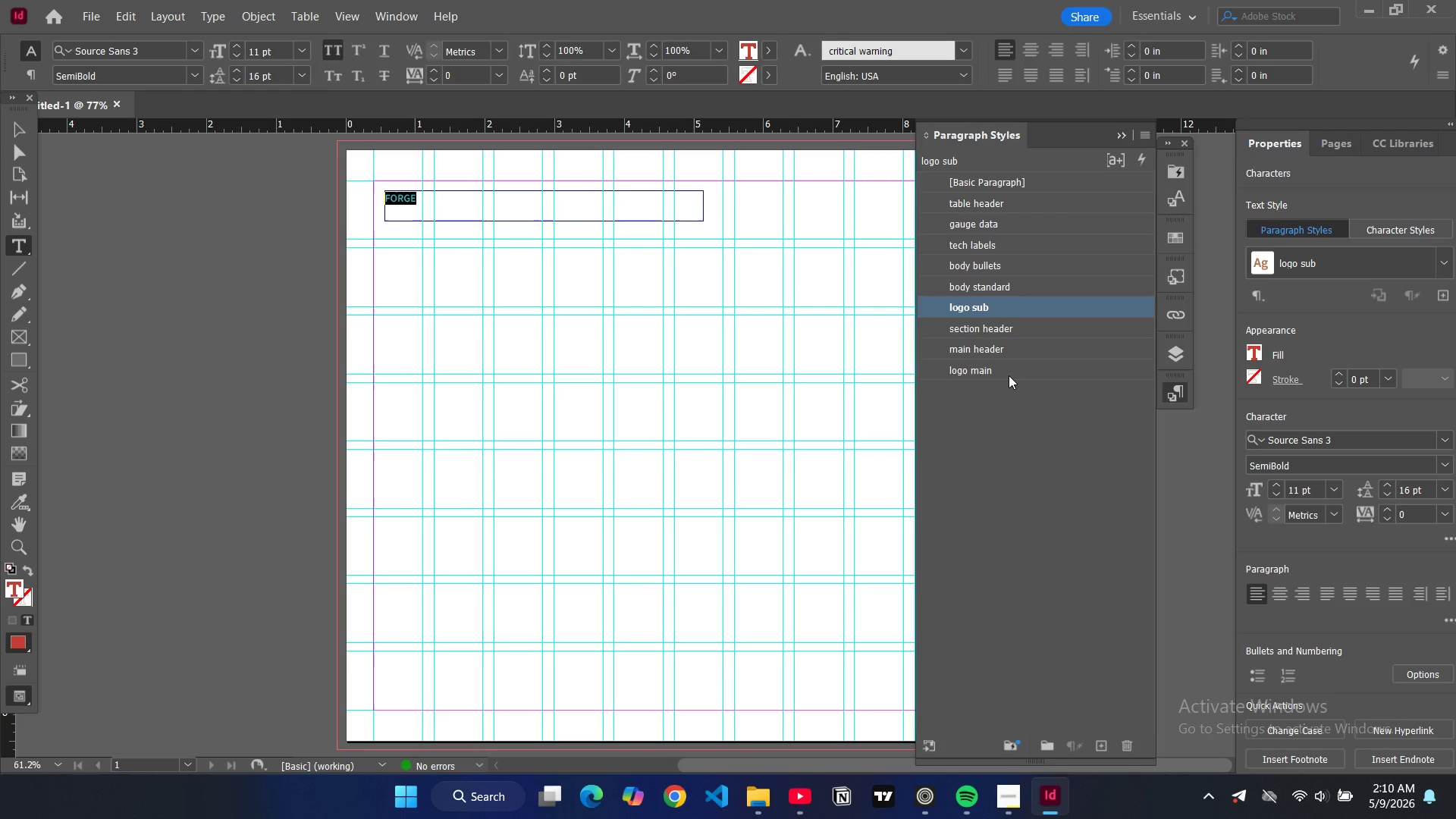 
left_click([1007, 366])
 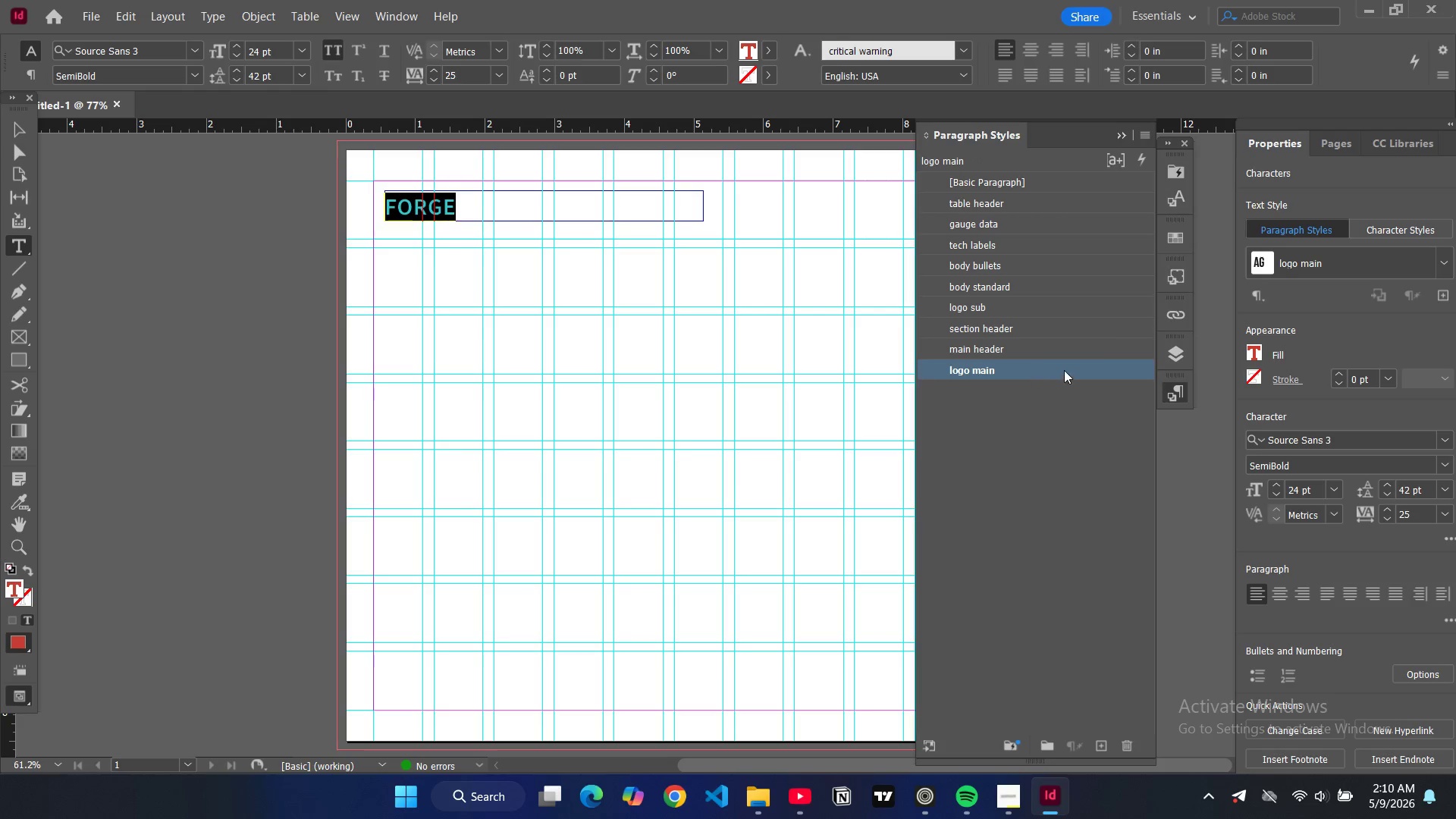 
double_click([1064, 370])
 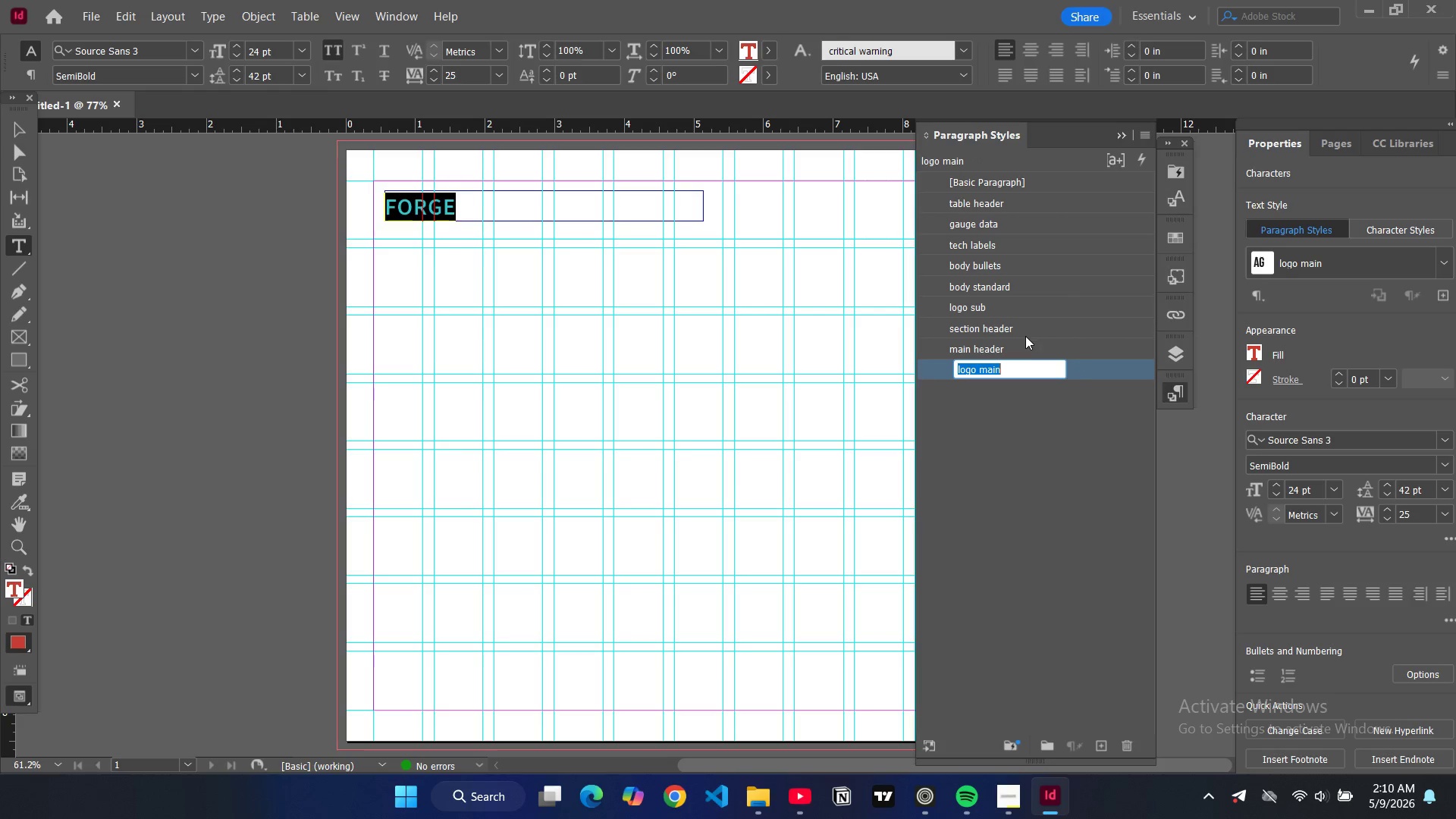 
left_click([1025, 340])
 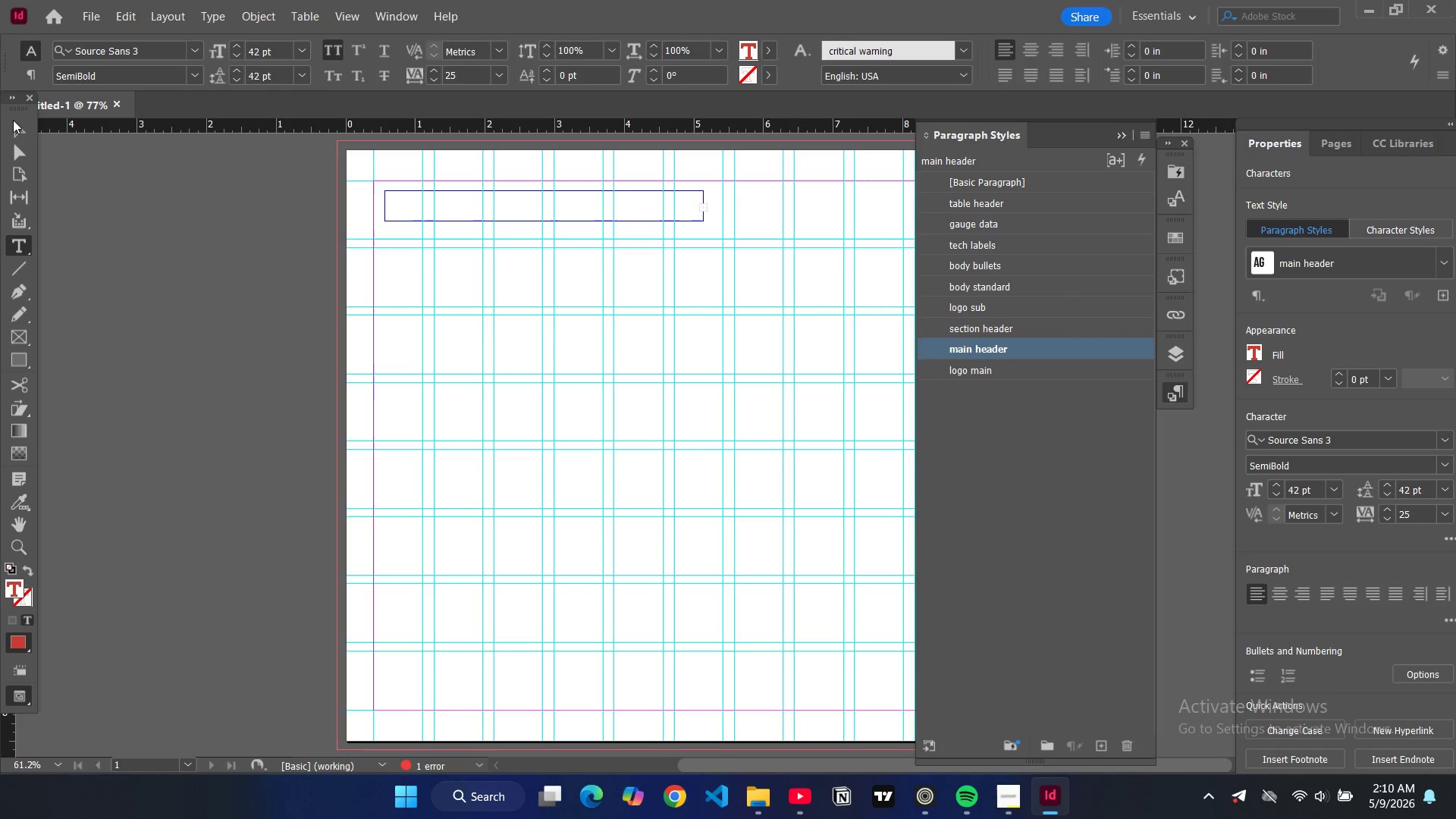 
left_click([14, 122])
 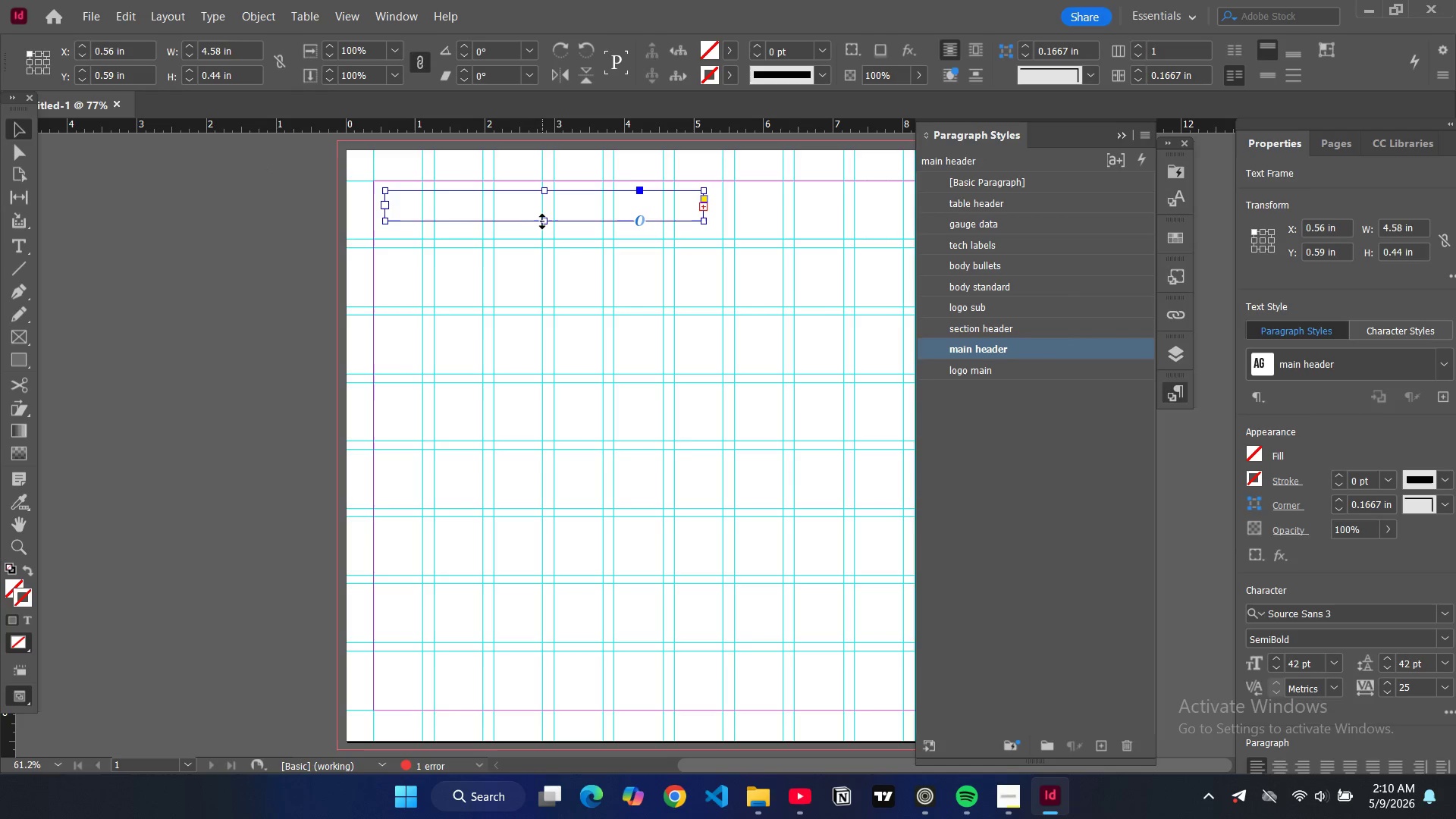 
left_click_drag(start_coordinate=[543, 221], to_coordinate=[553, 286])
 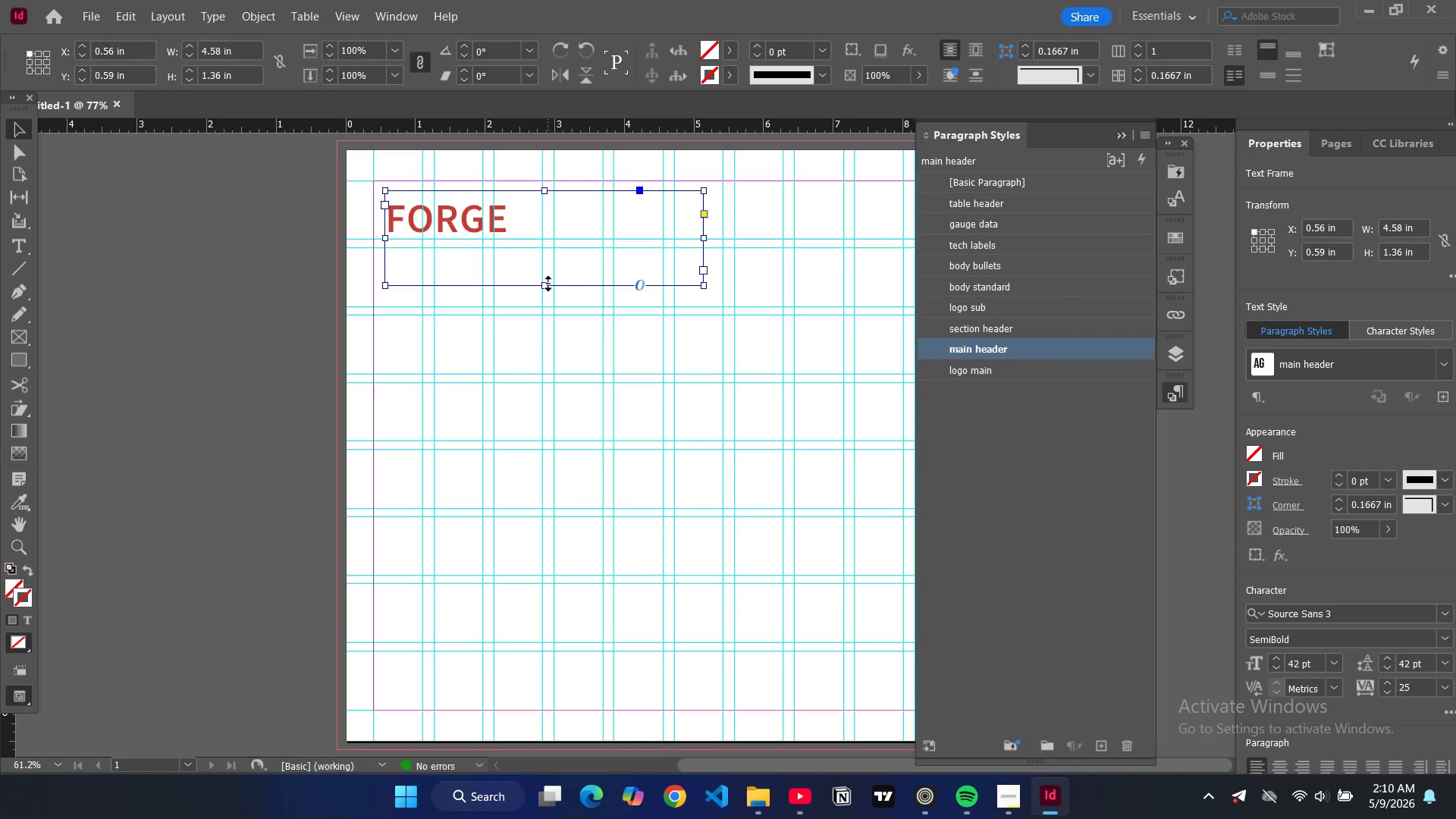 
left_click_drag(start_coordinate=[548, 284], to_coordinate=[554, 241])
 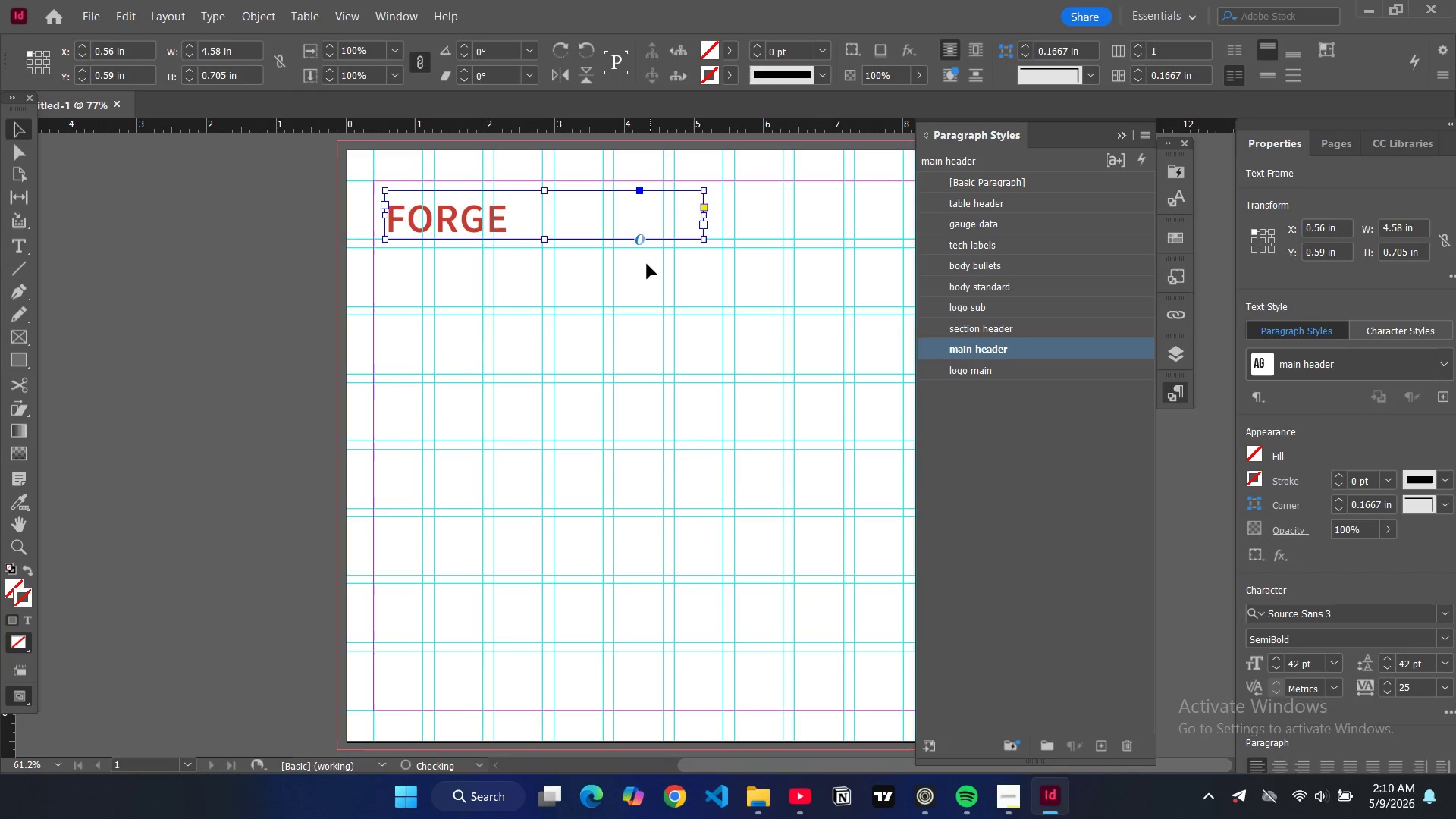 
key(Control+Z)
 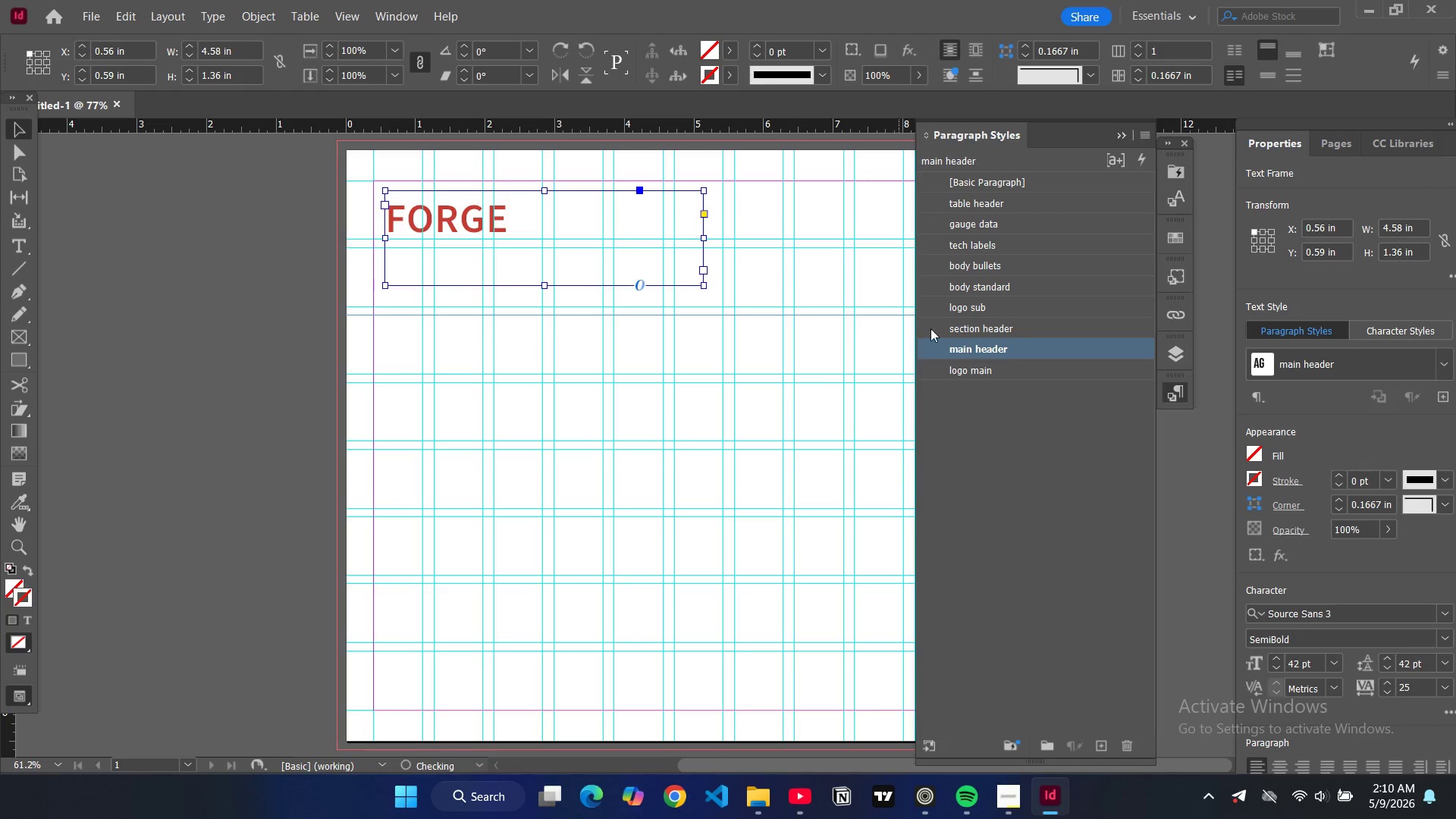 
key(Control+Z)
 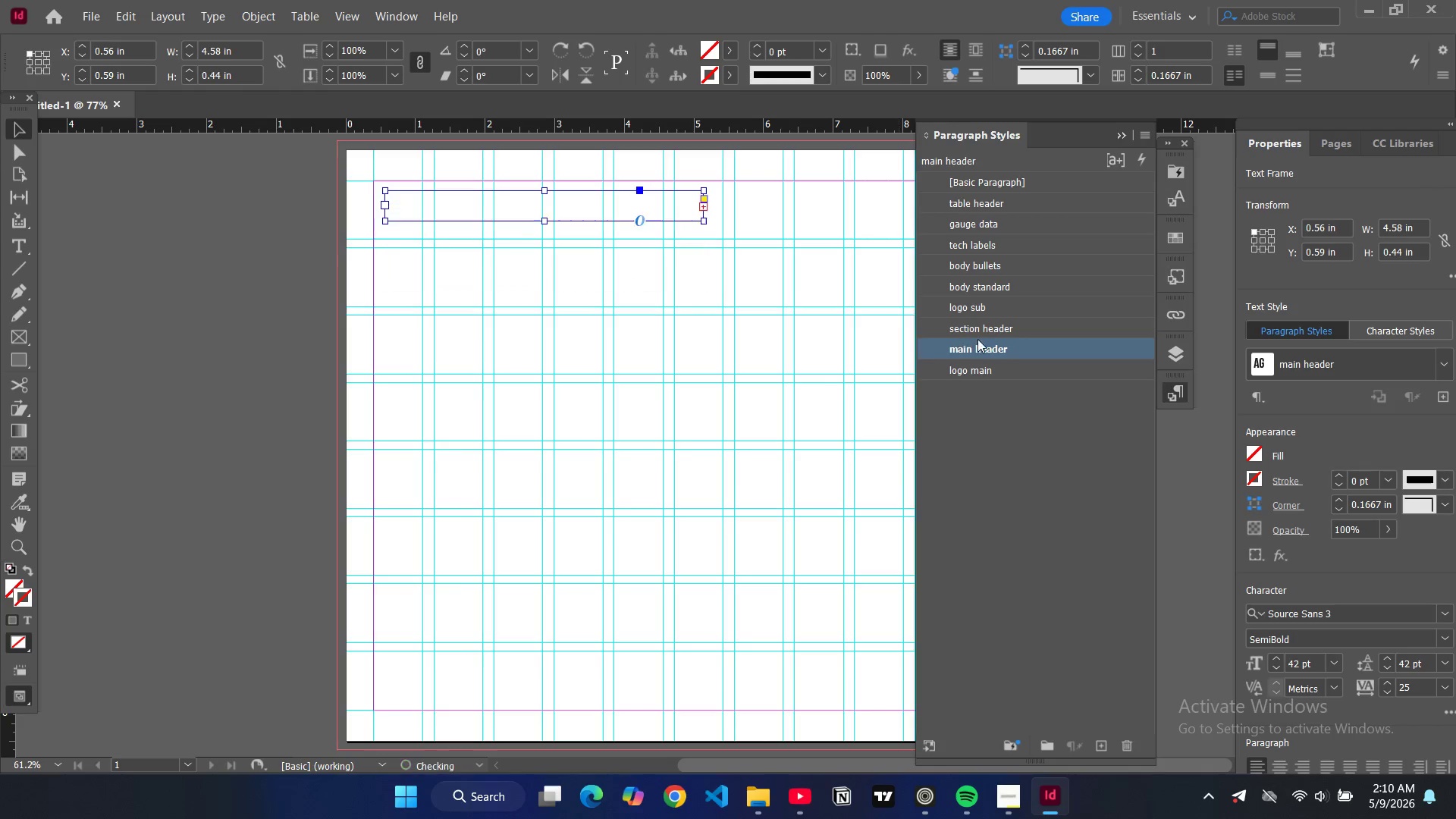 
double_click([1053, 372])
 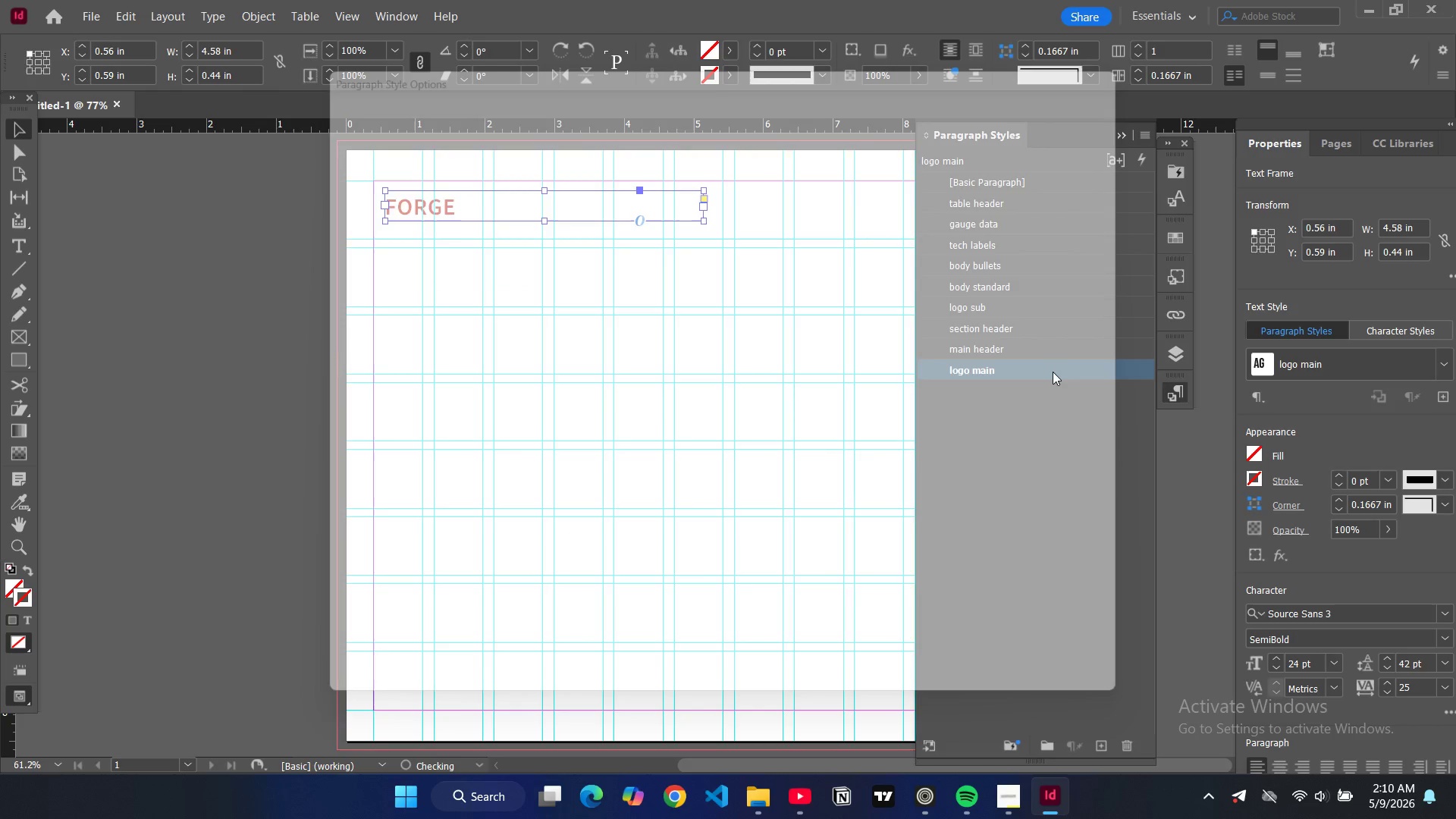 
left_click([1053, 372])
 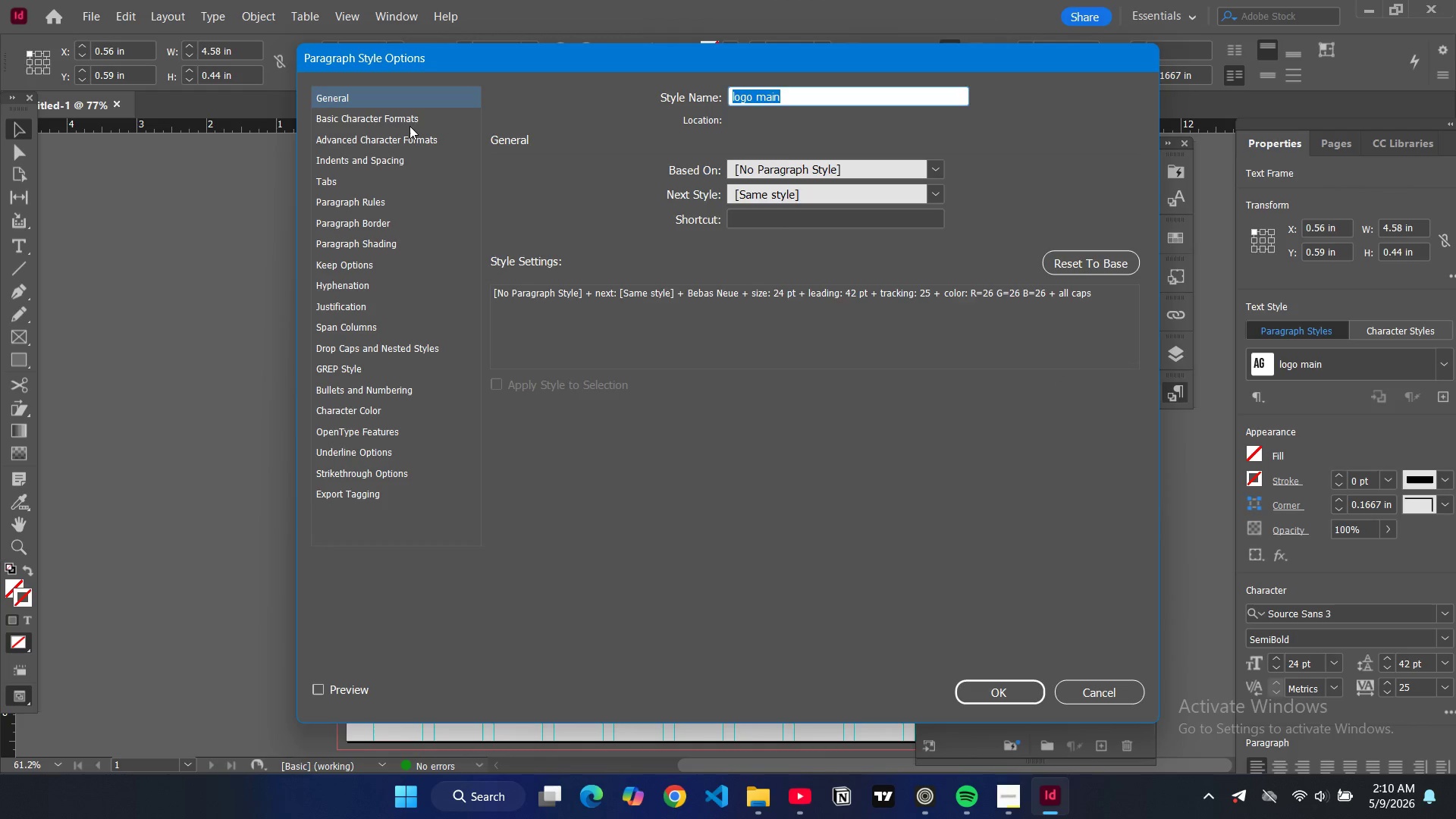 
left_click([410, 124])
 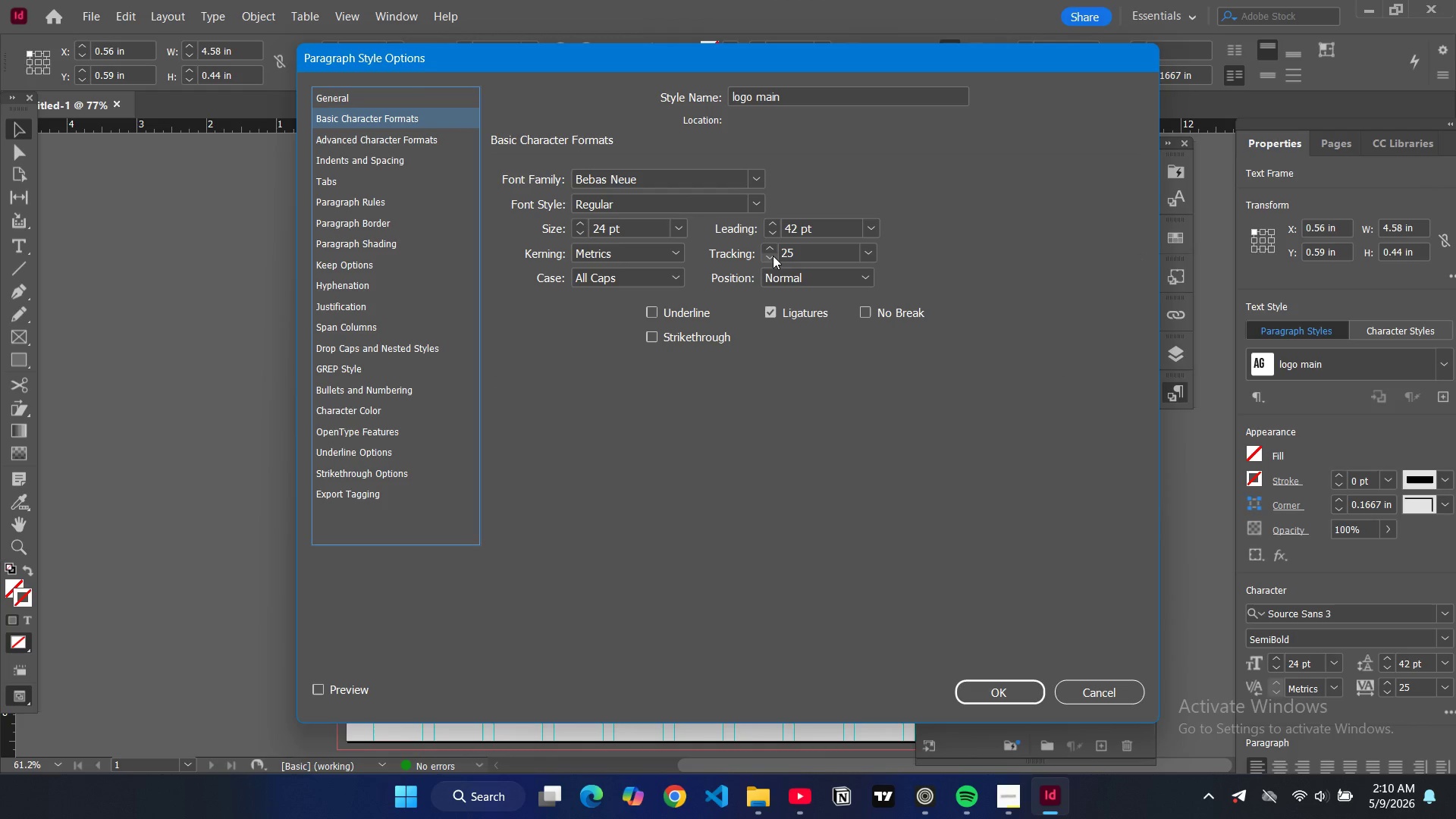 
double_click([773, 256])
 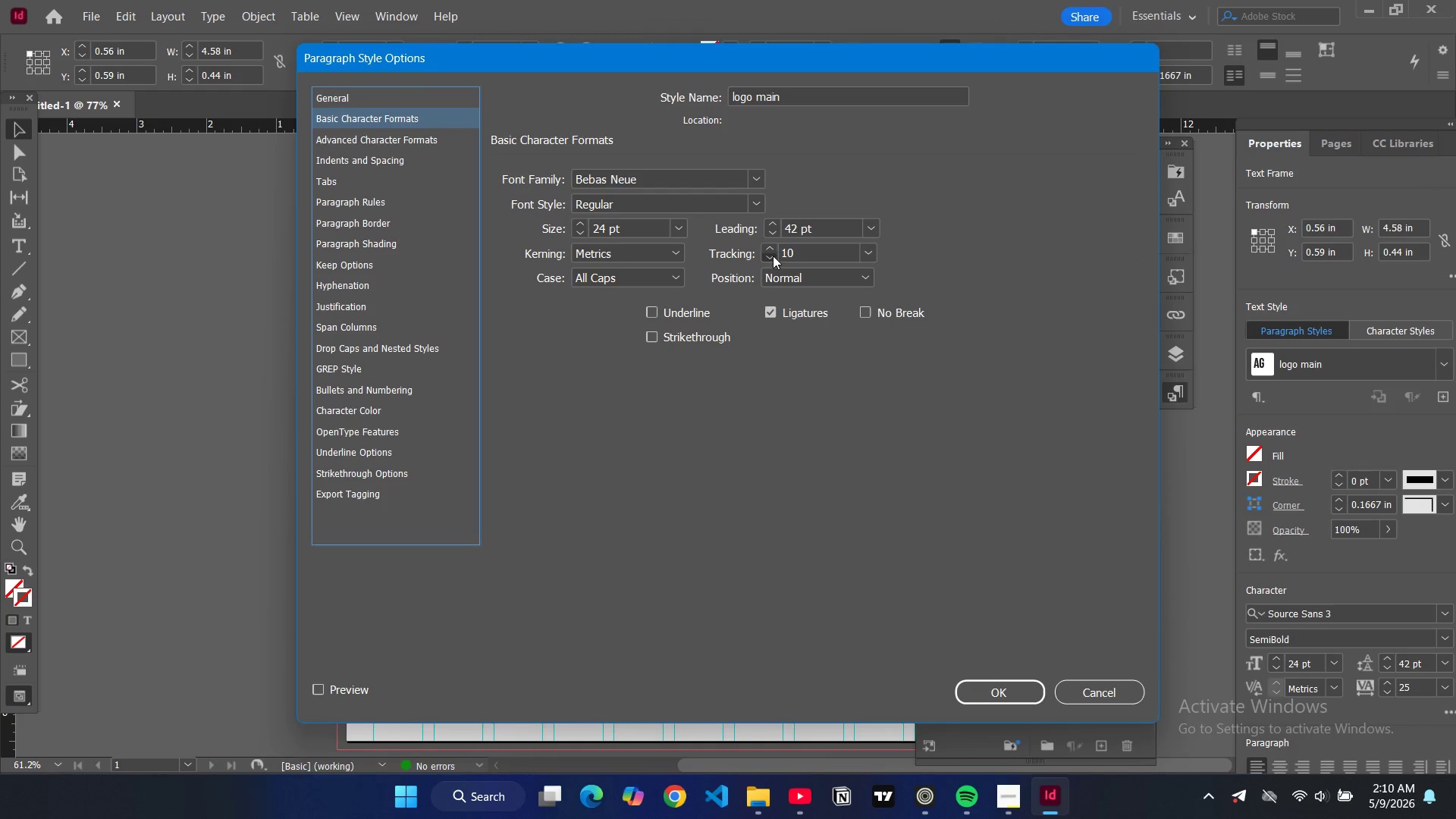 
triple_click([773, 256])
 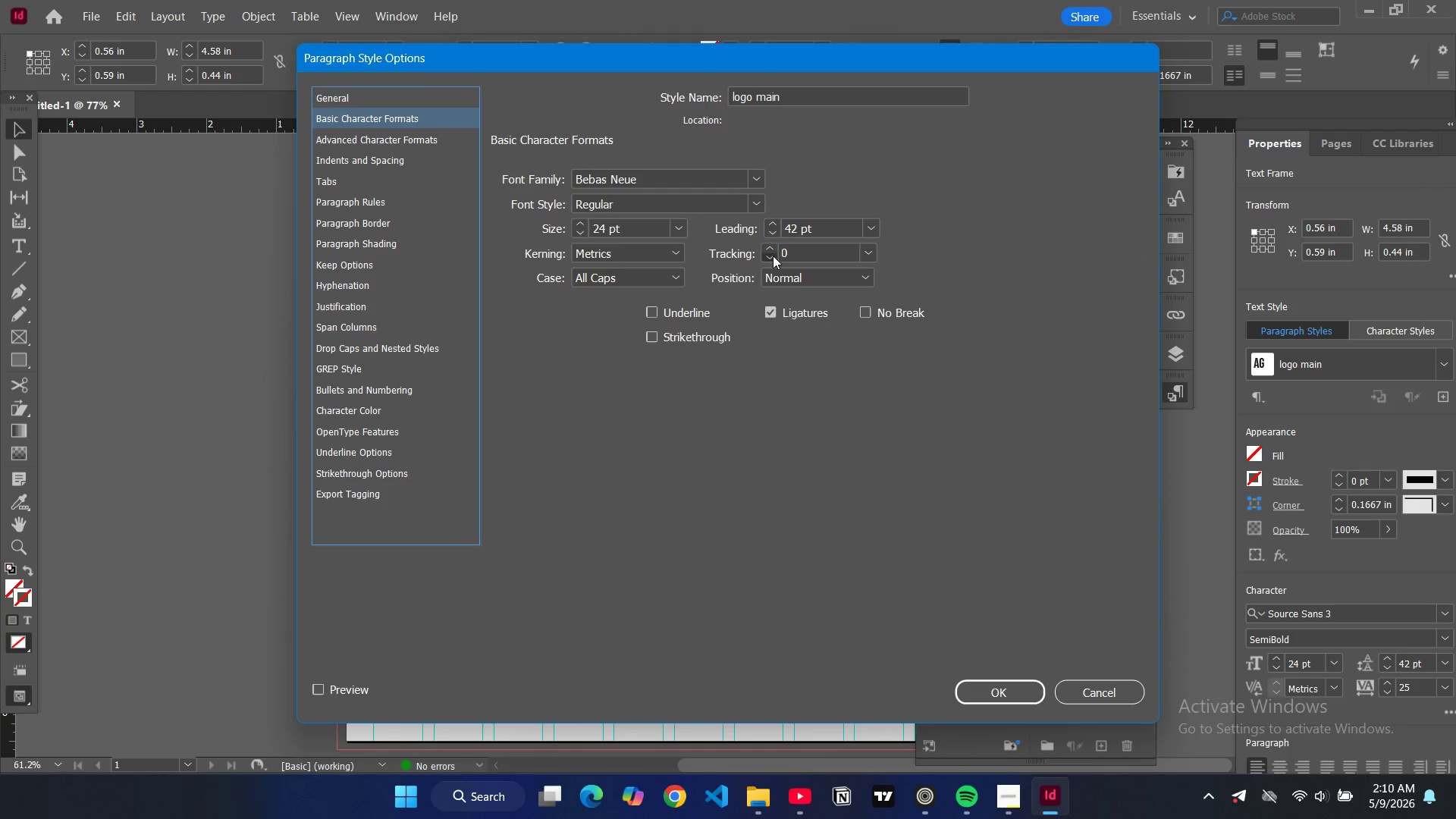 
triple_click([773, 256])
 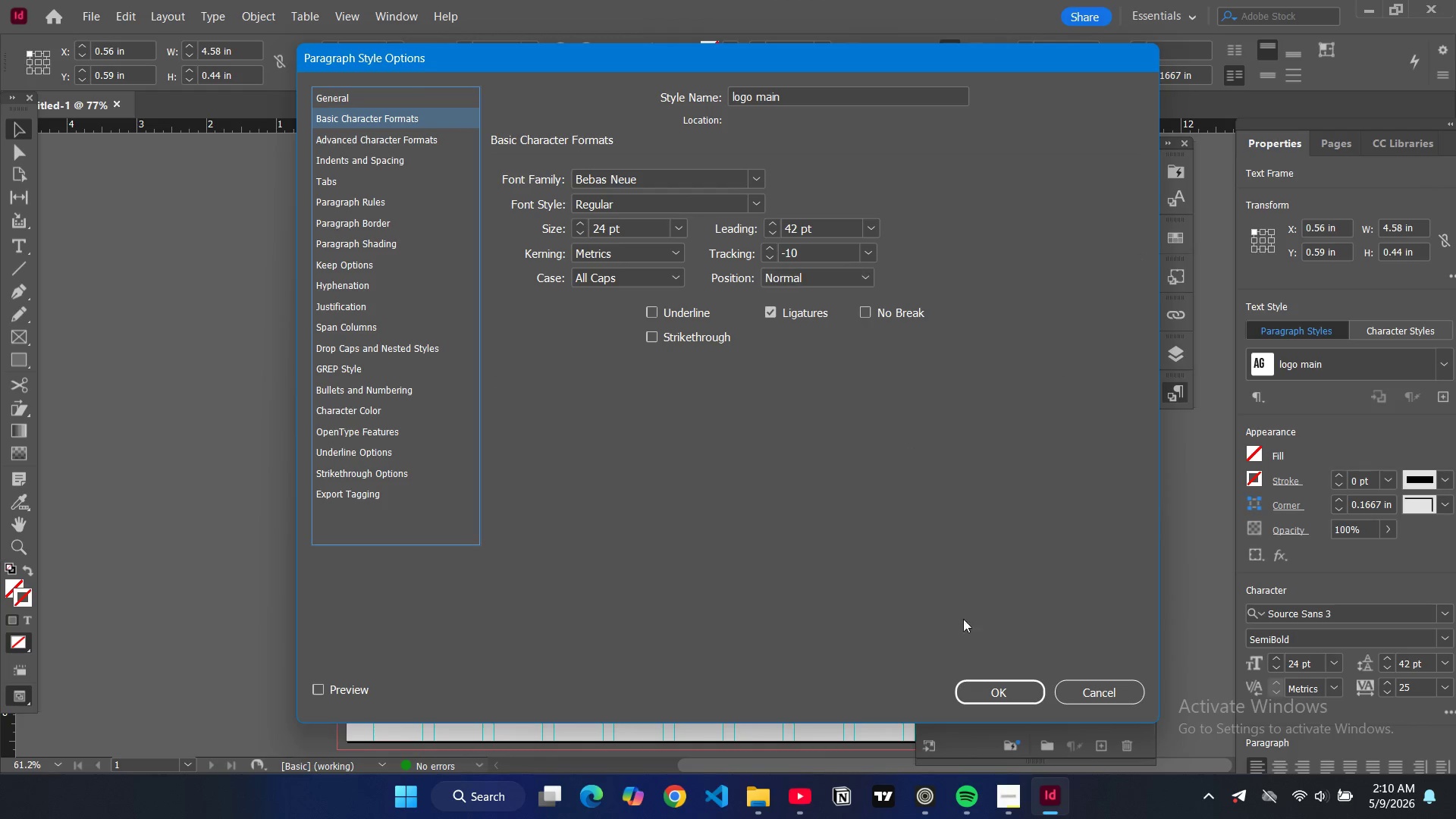 
left_click([981, 694])
 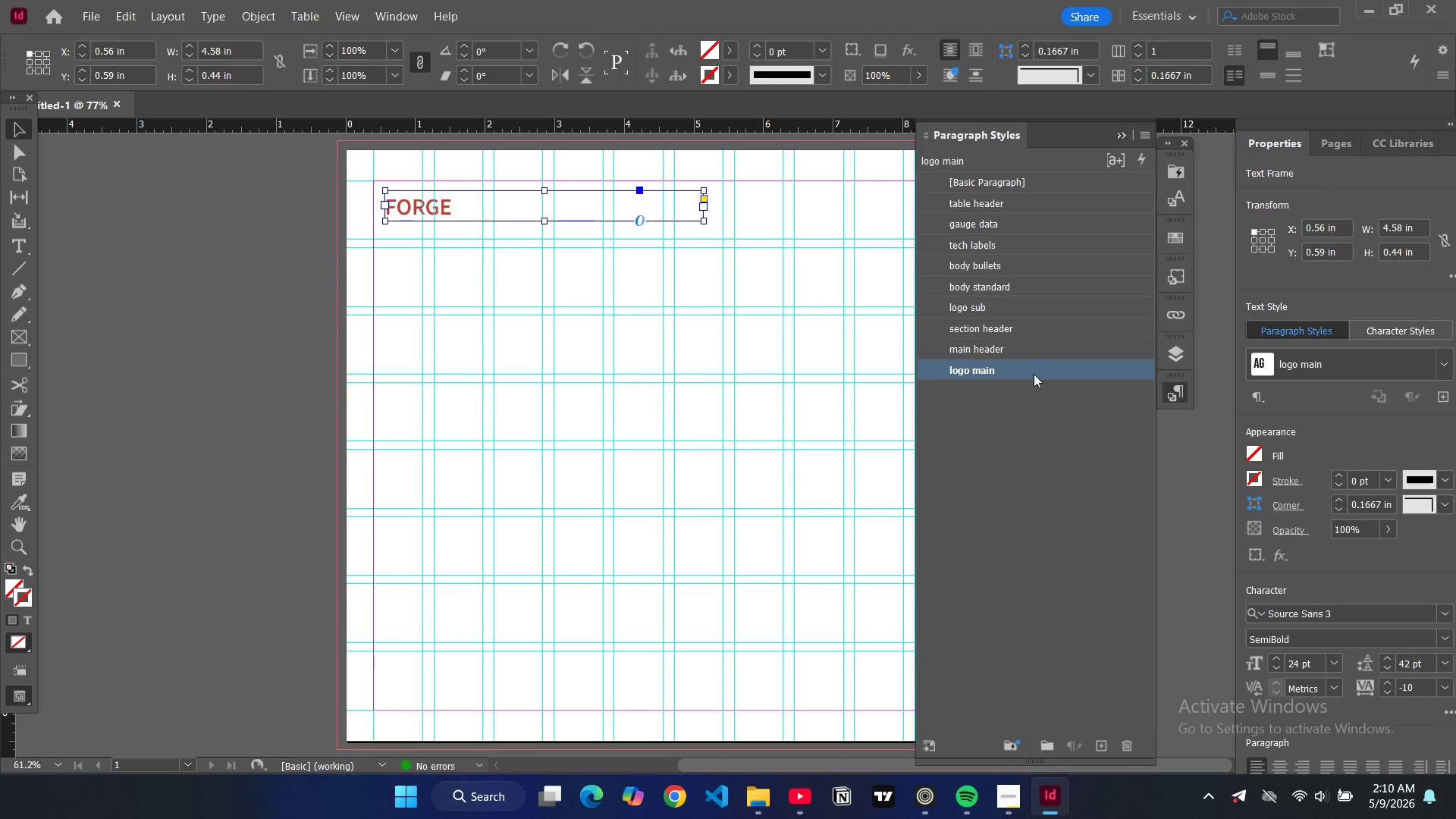 
double_click([1047, 365])
 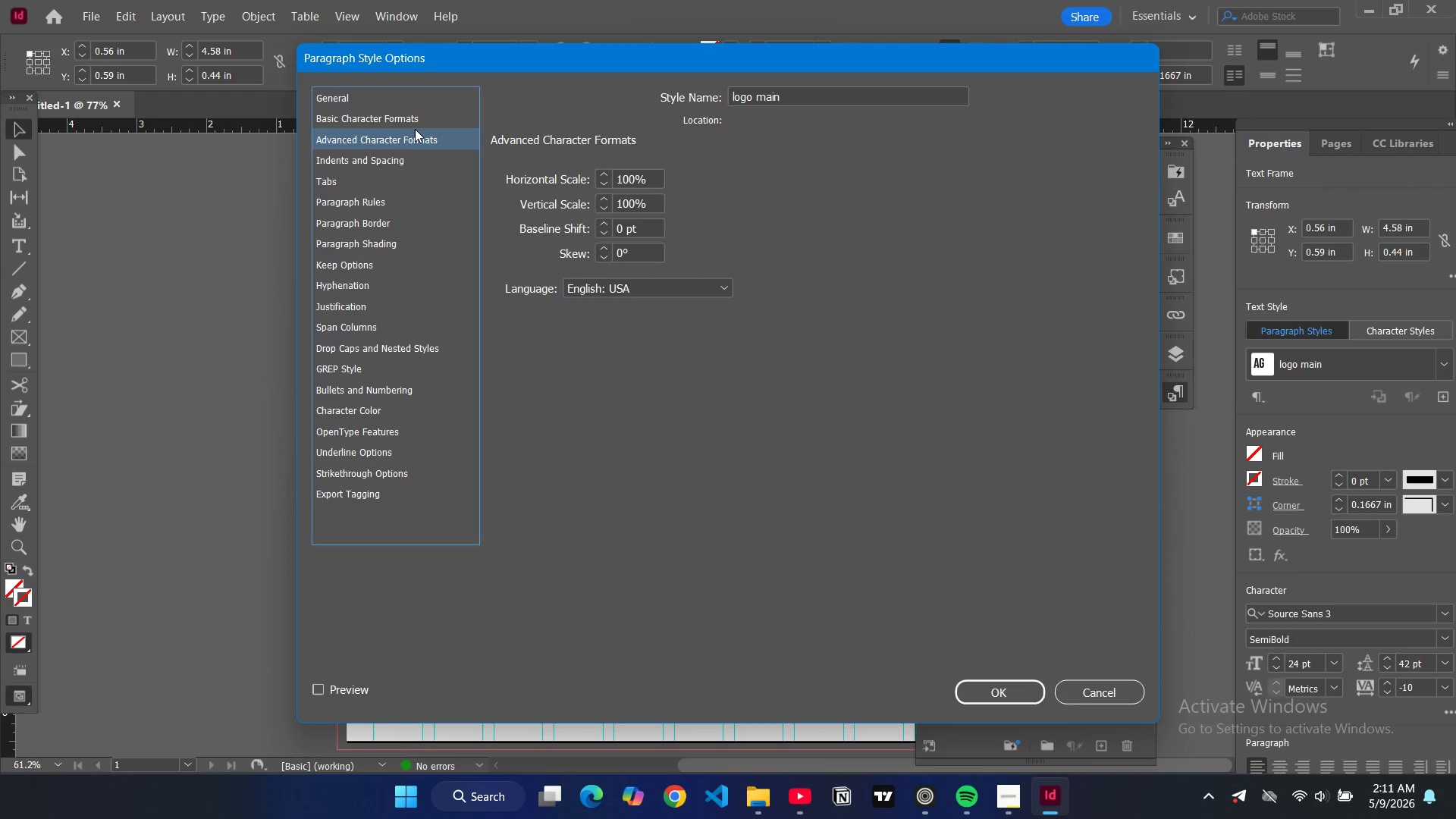 
double_click([417, 122])
 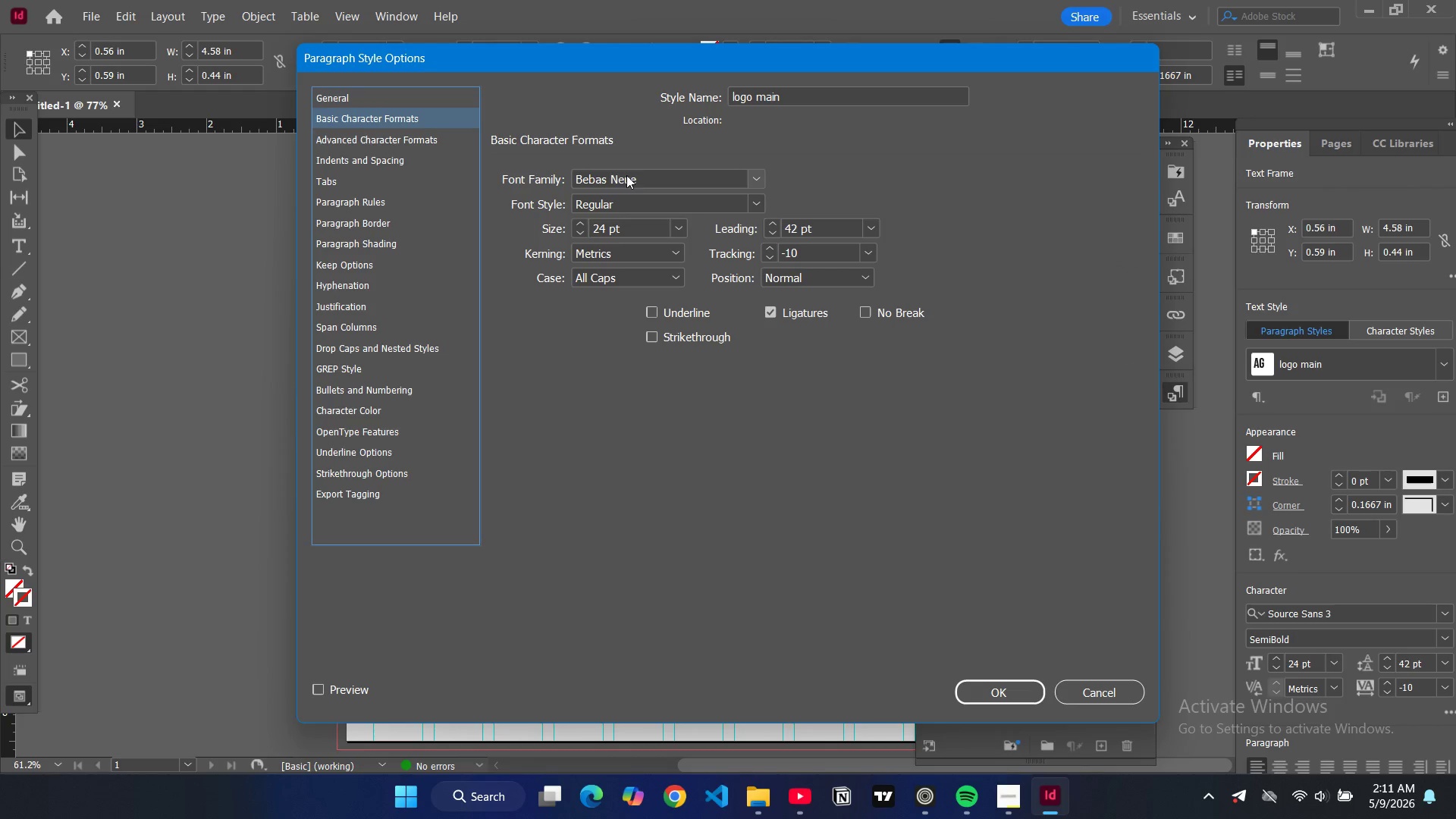 
double_click([628, 176])
 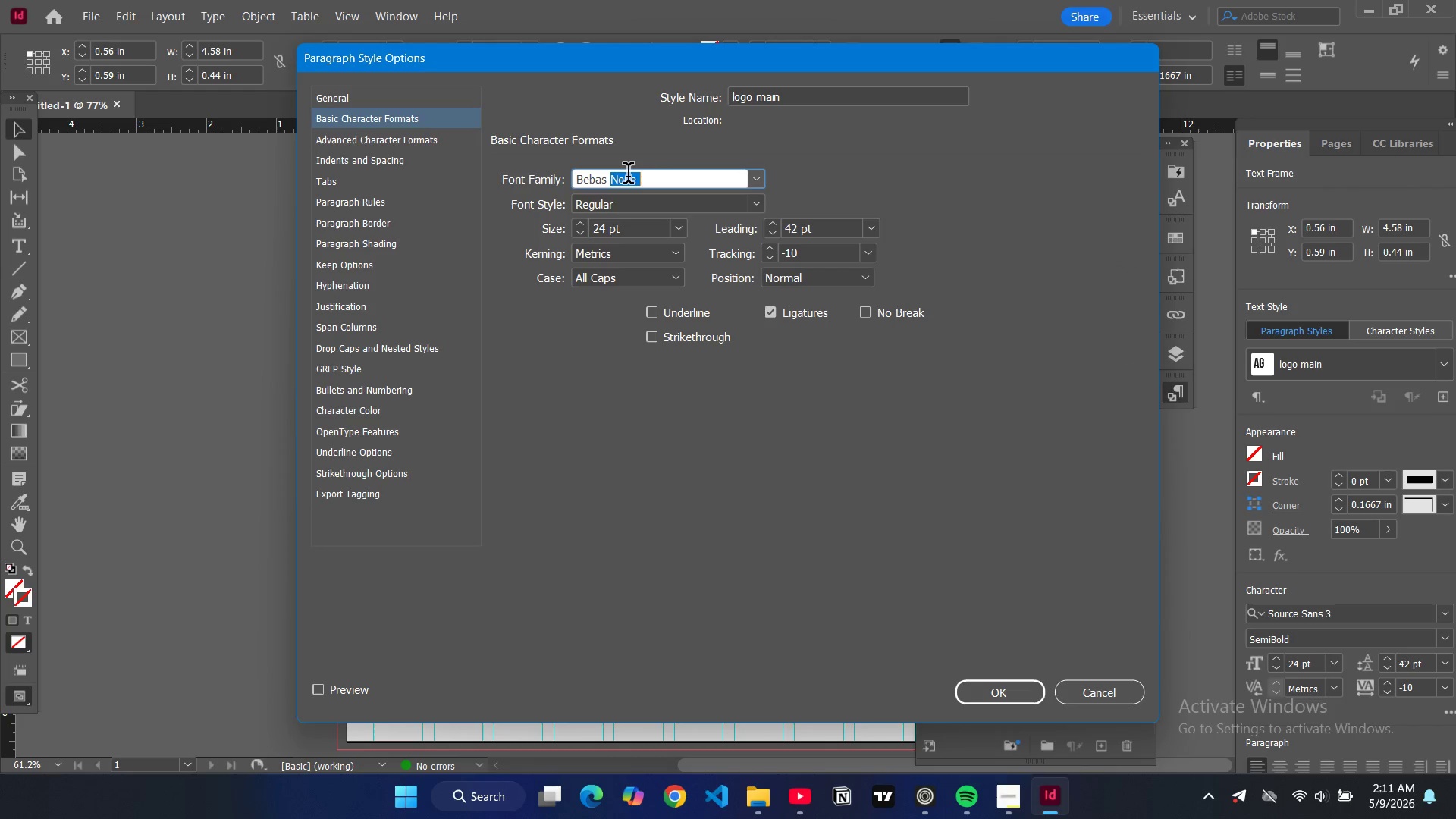 
triple_click([628, 176])
 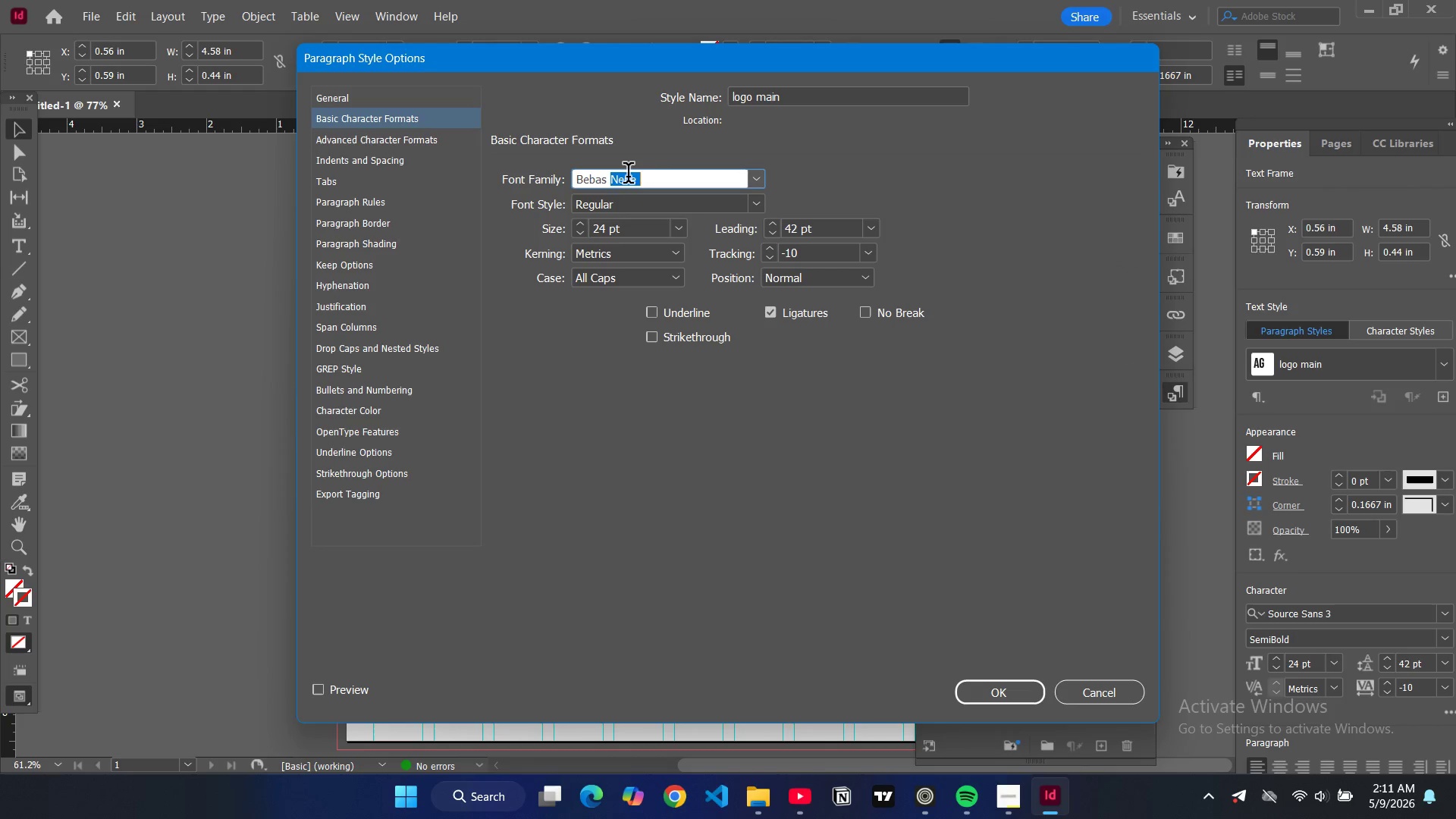 
key(Control+A)
 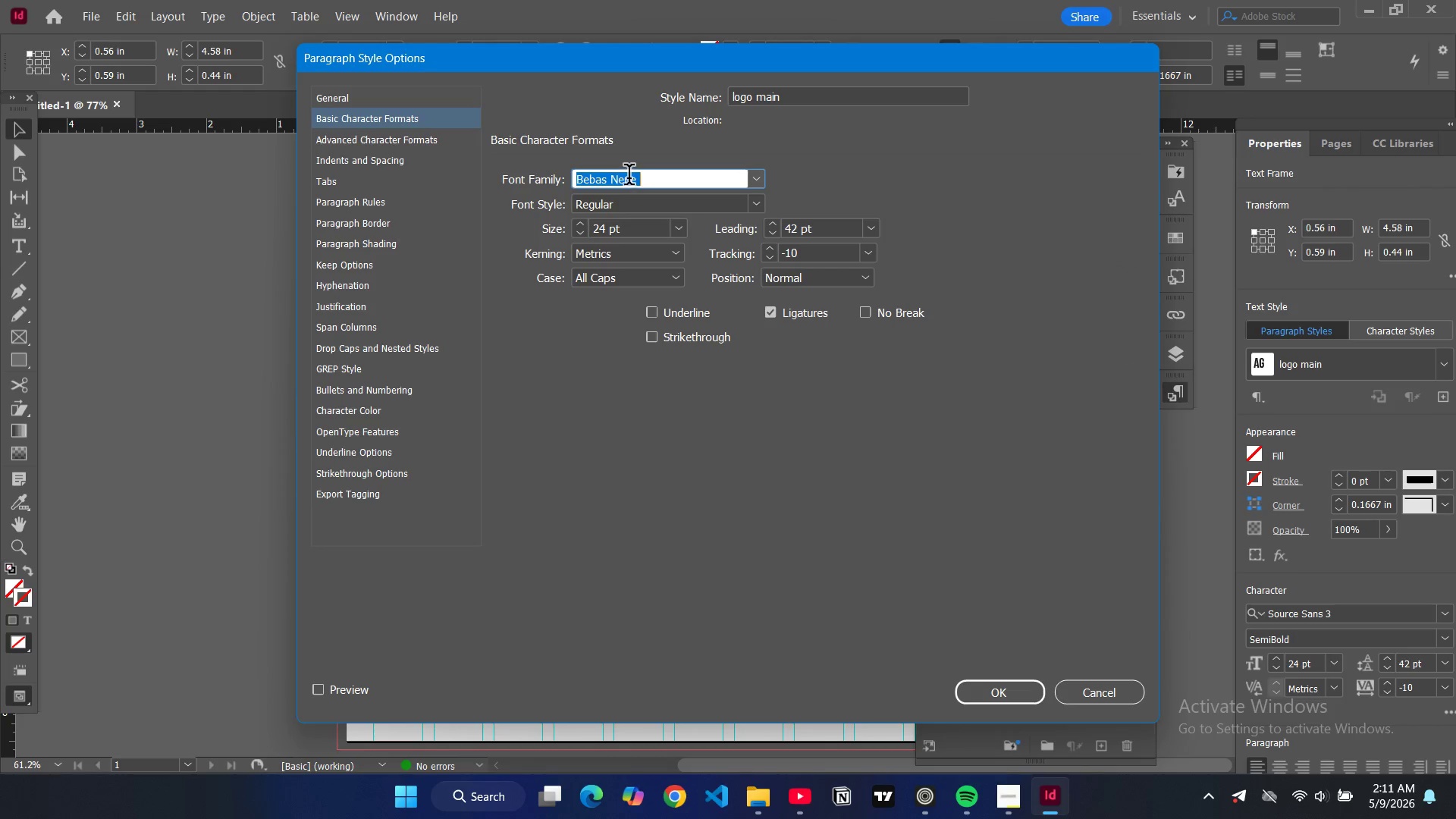 
type(os)
 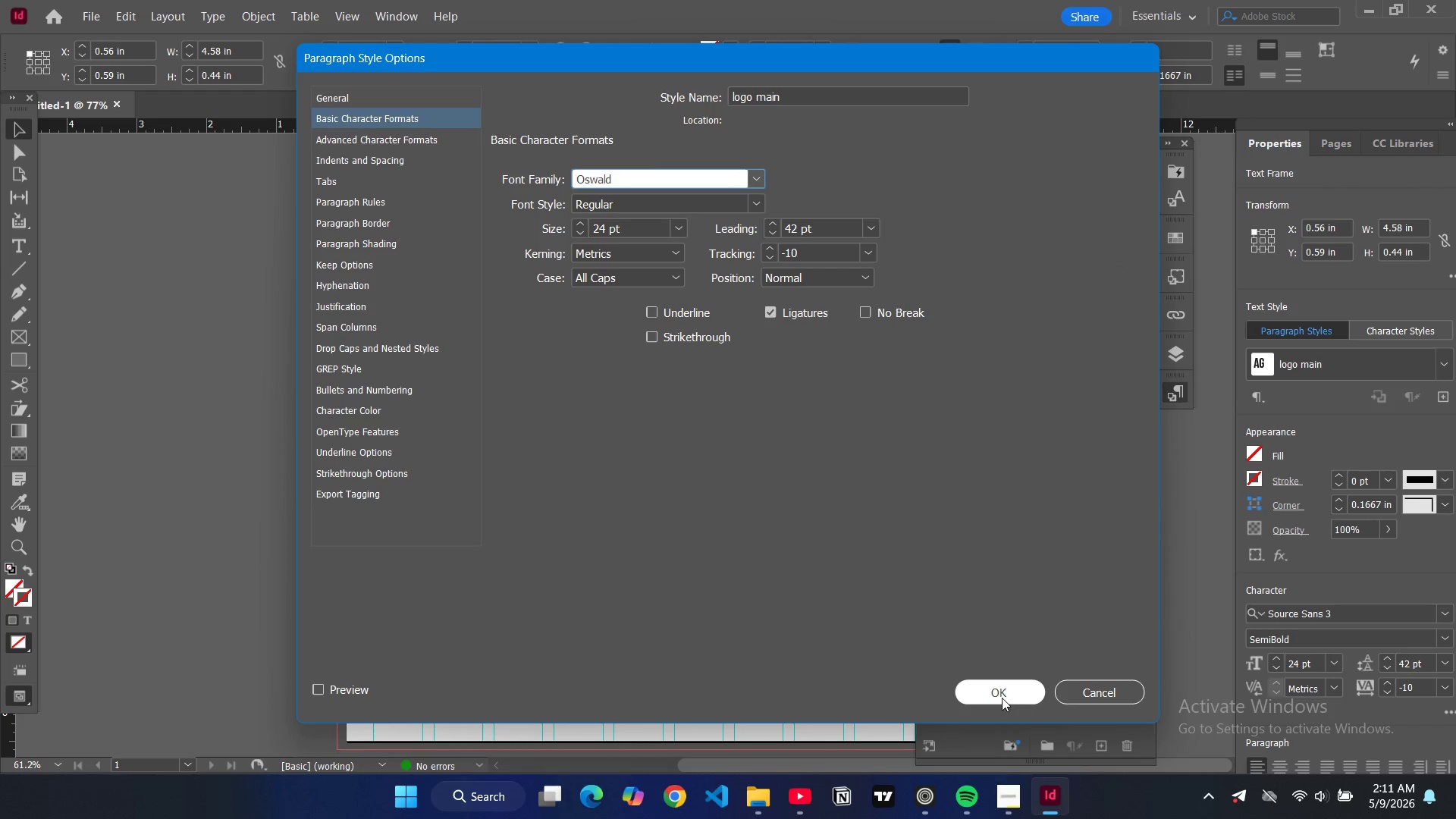 
left_click([1001, 697])
 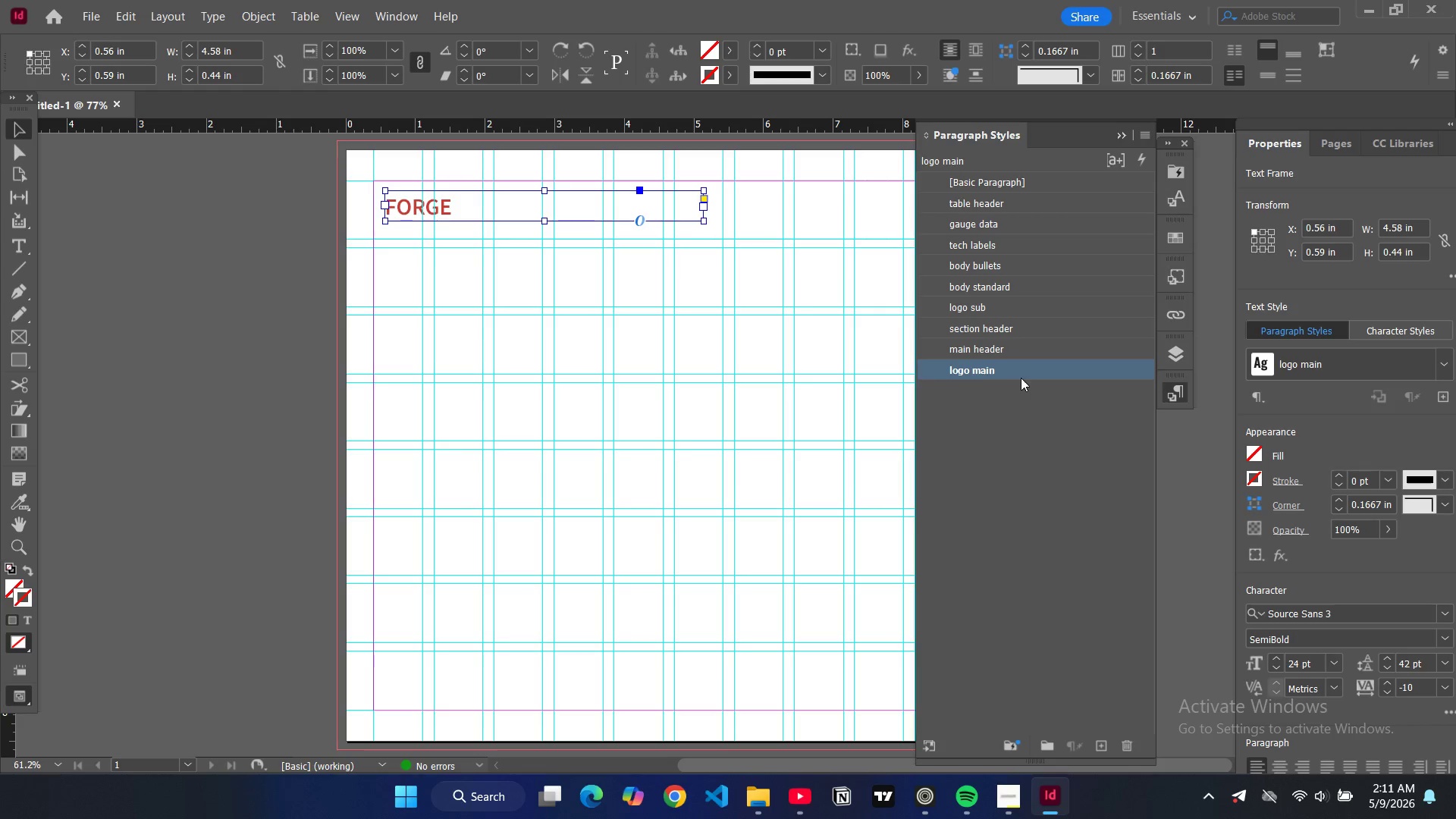 
left_click([1040, 378])
 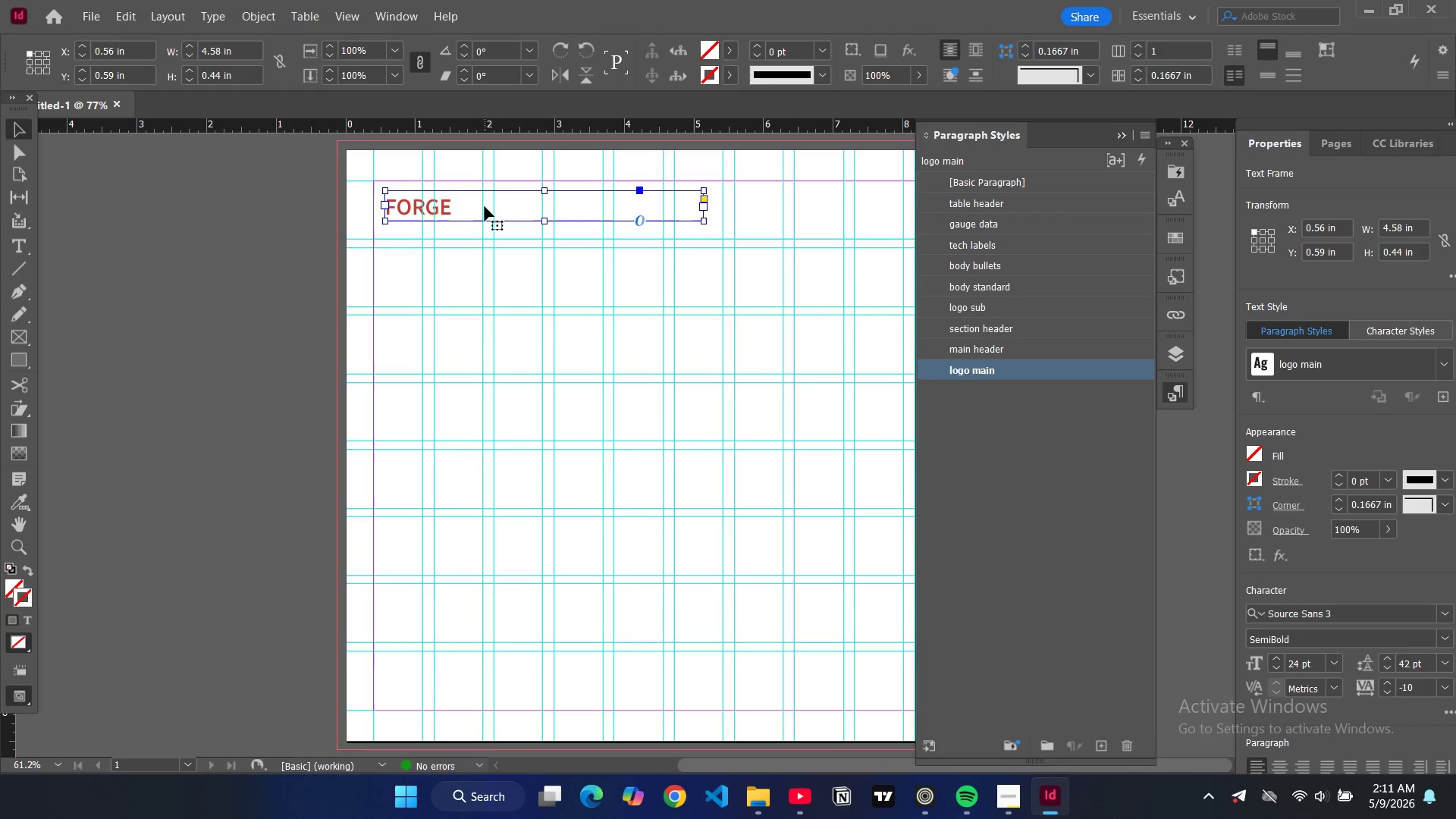 
double_click([485, 206])
 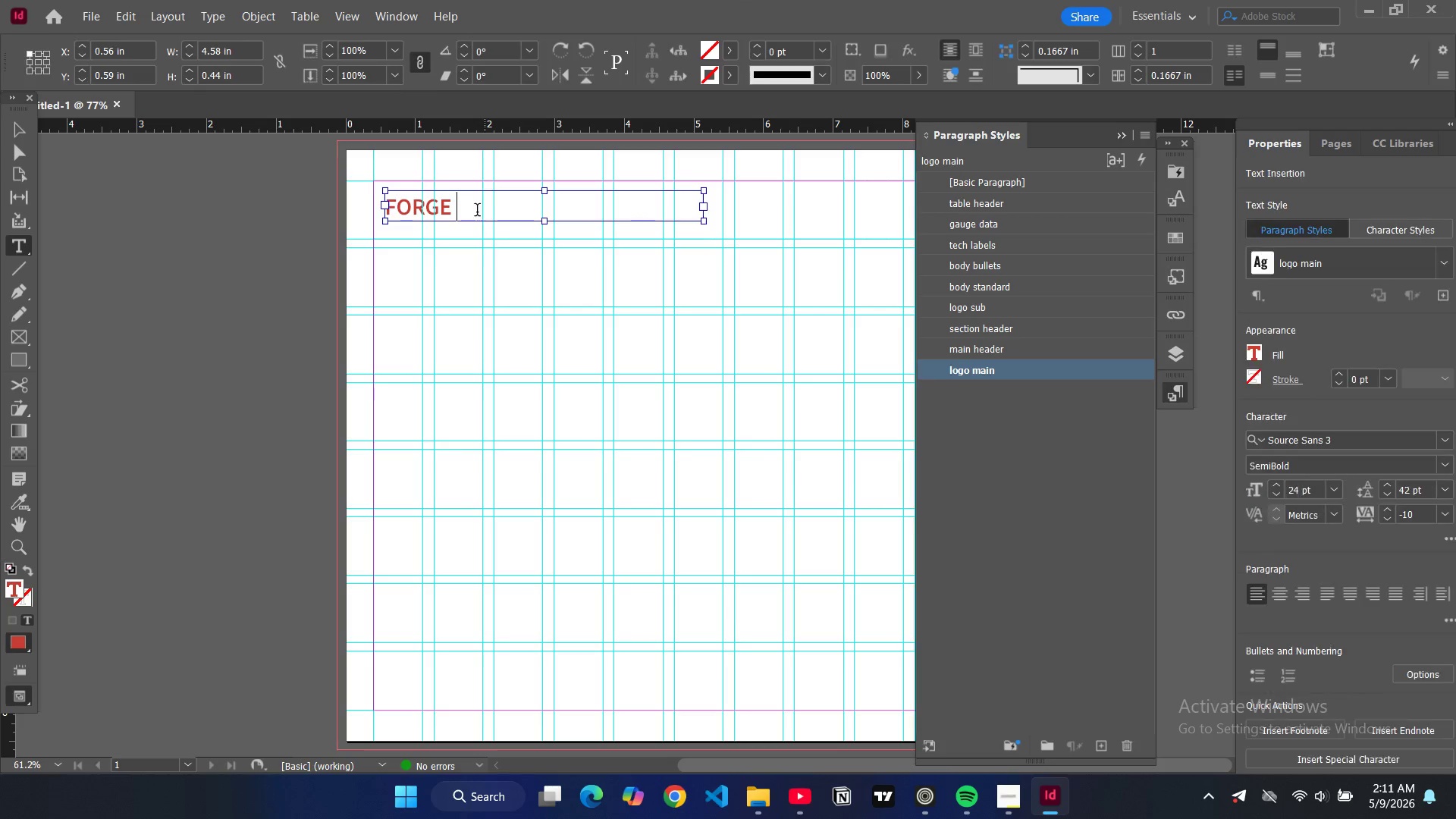 
key(Control+A)
 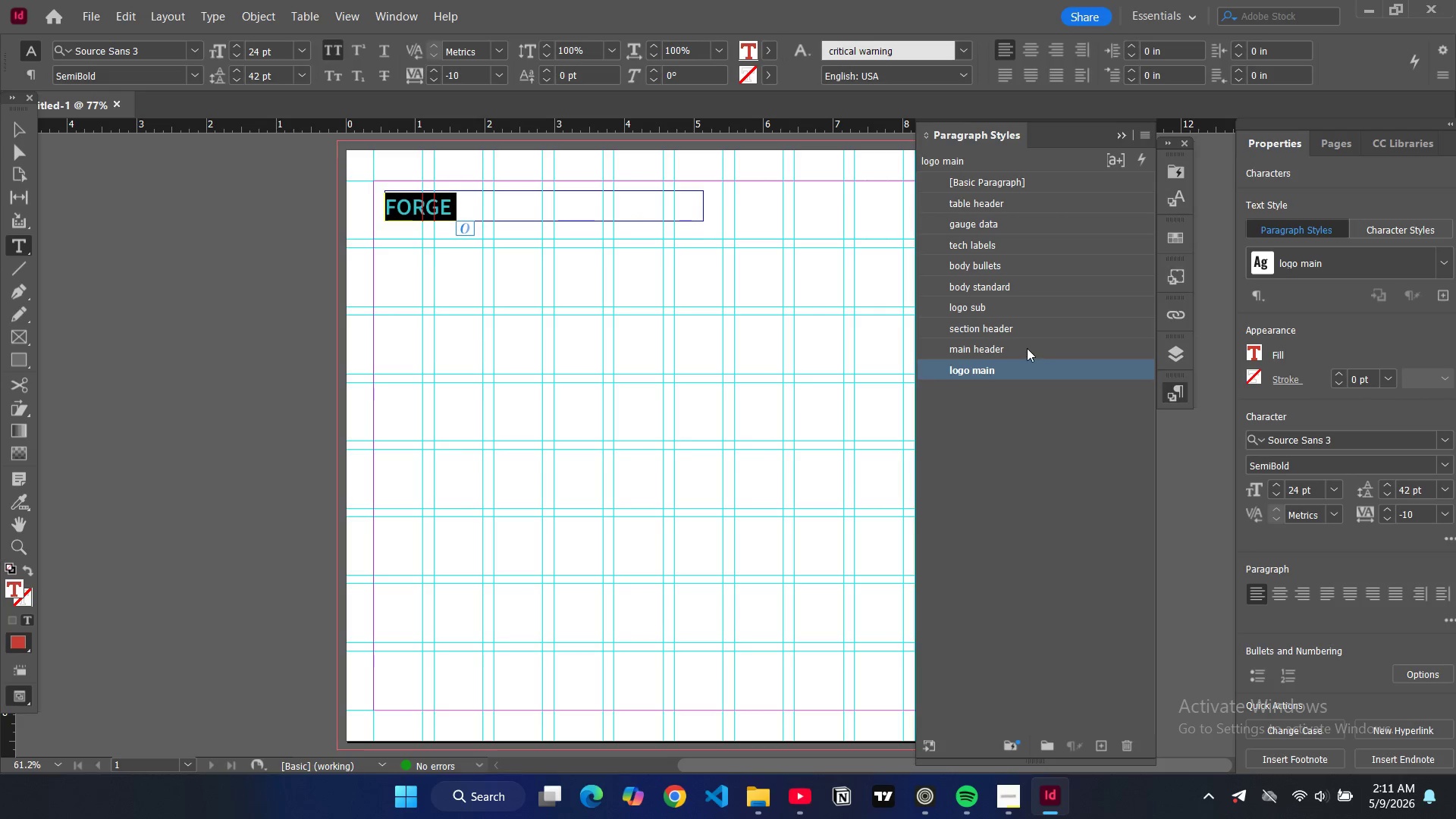 
left_click([1027, 348])
 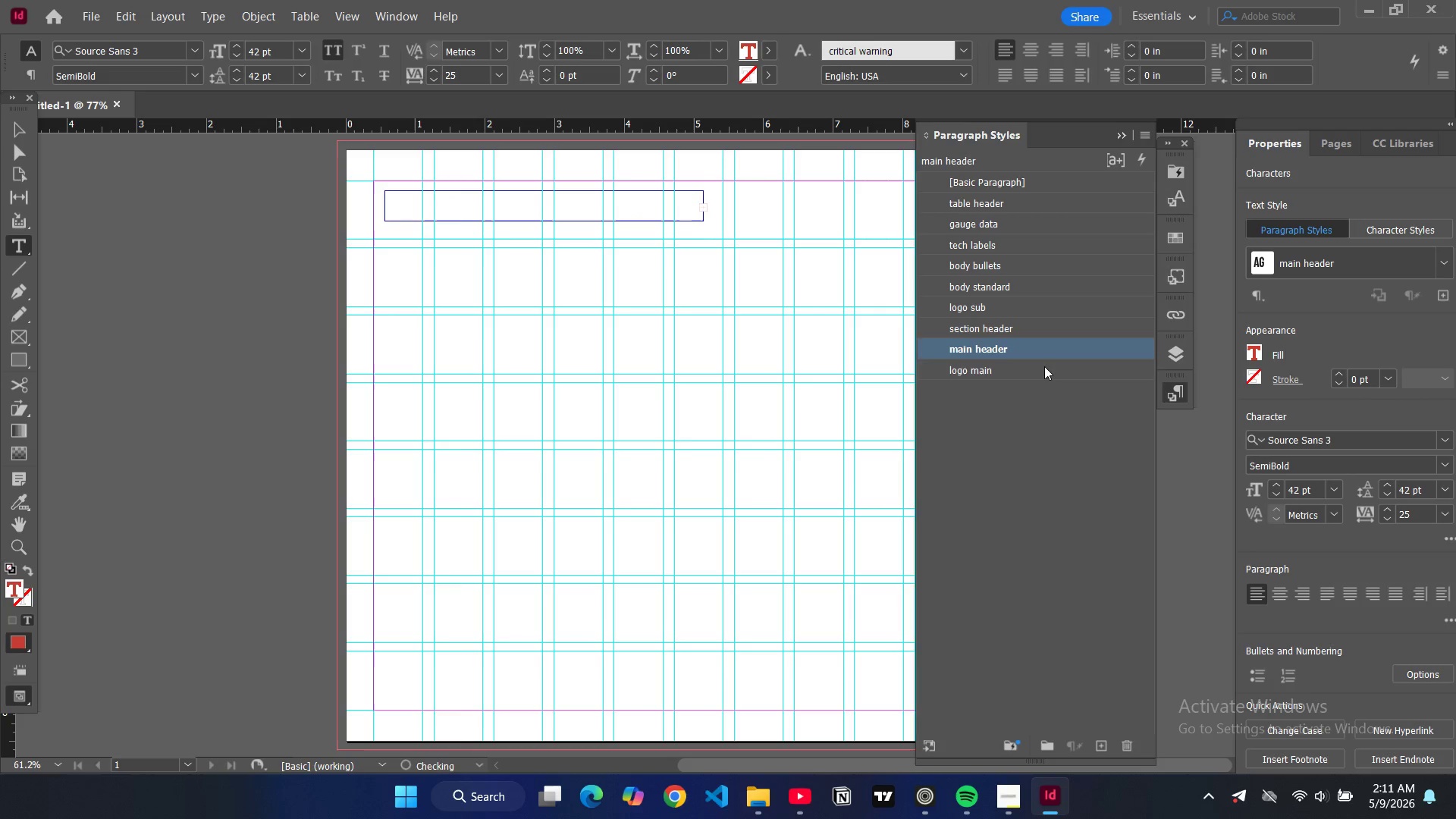 
left_click([1044, 366])
 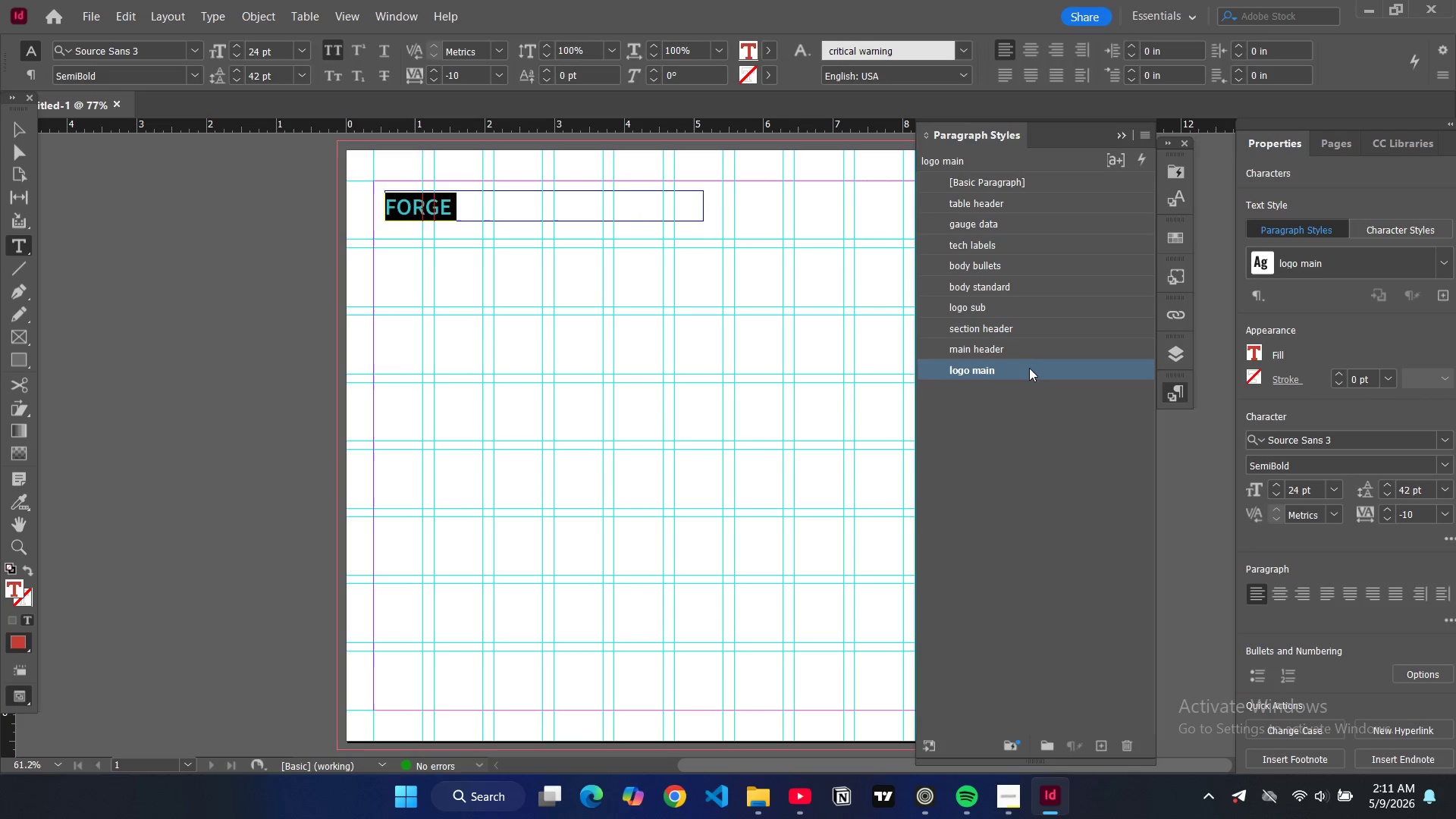 
double_click([1034, 369])
 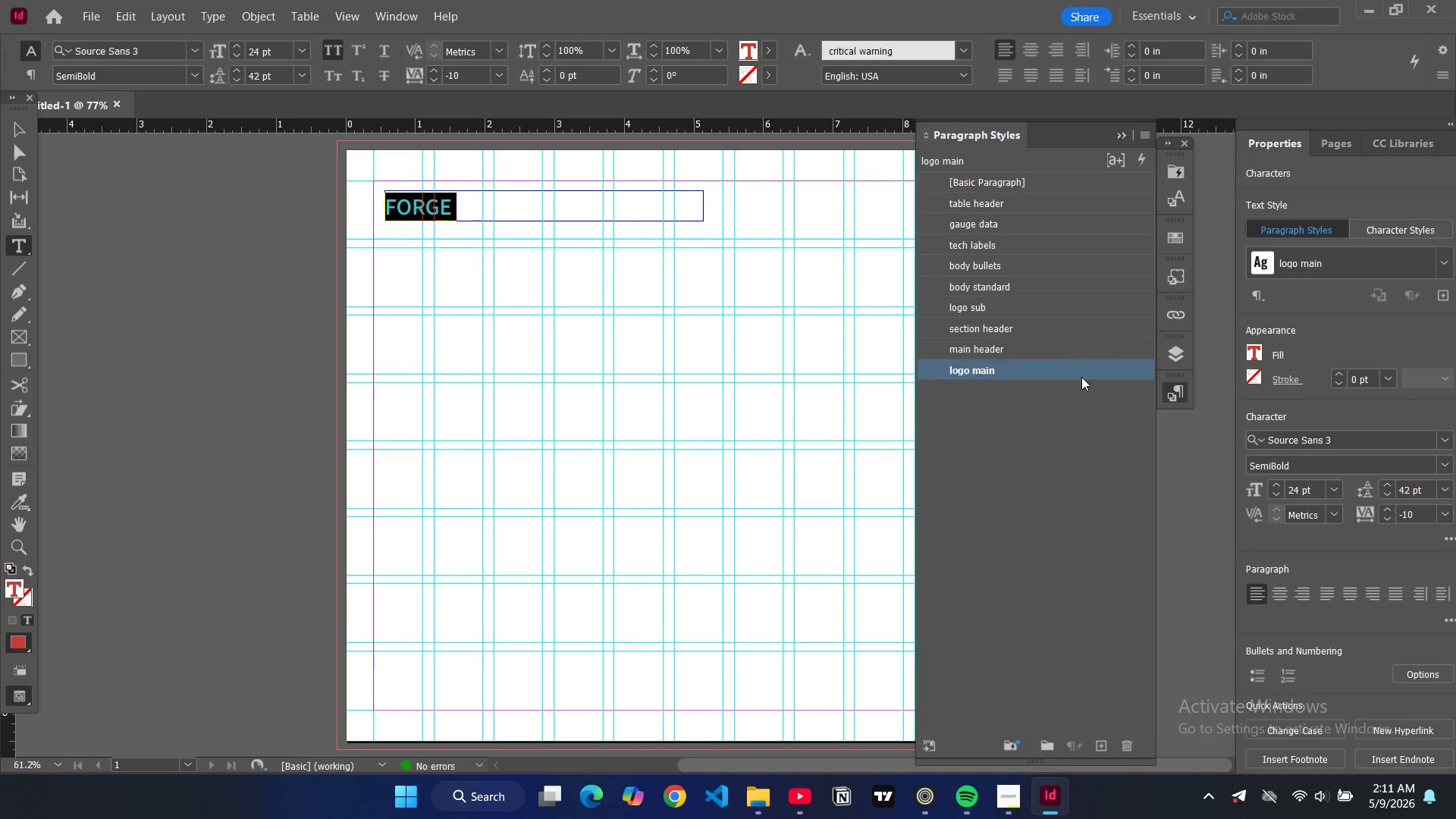 
double_click([1081, 377])
 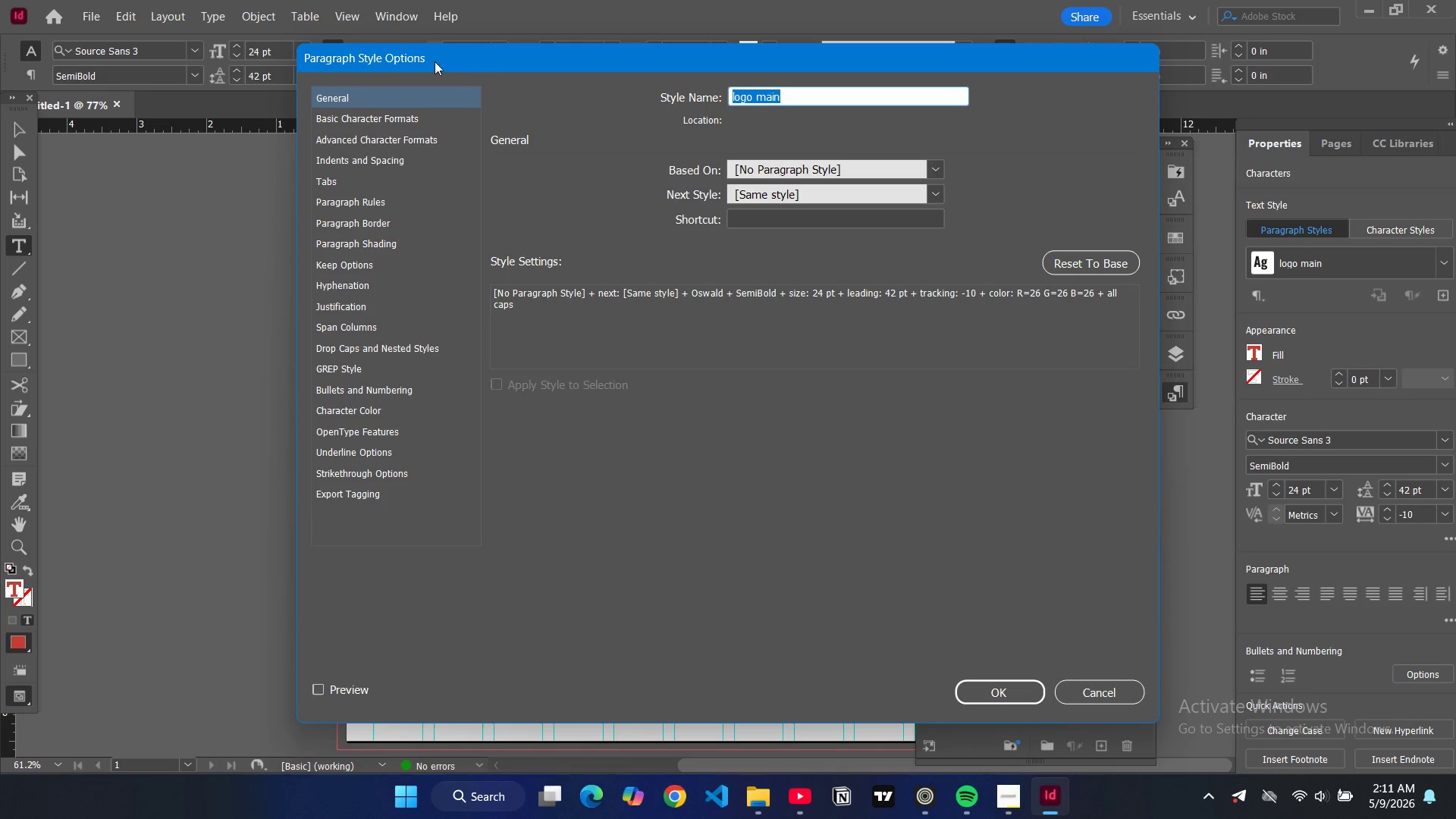 
left_click([430, 115])
 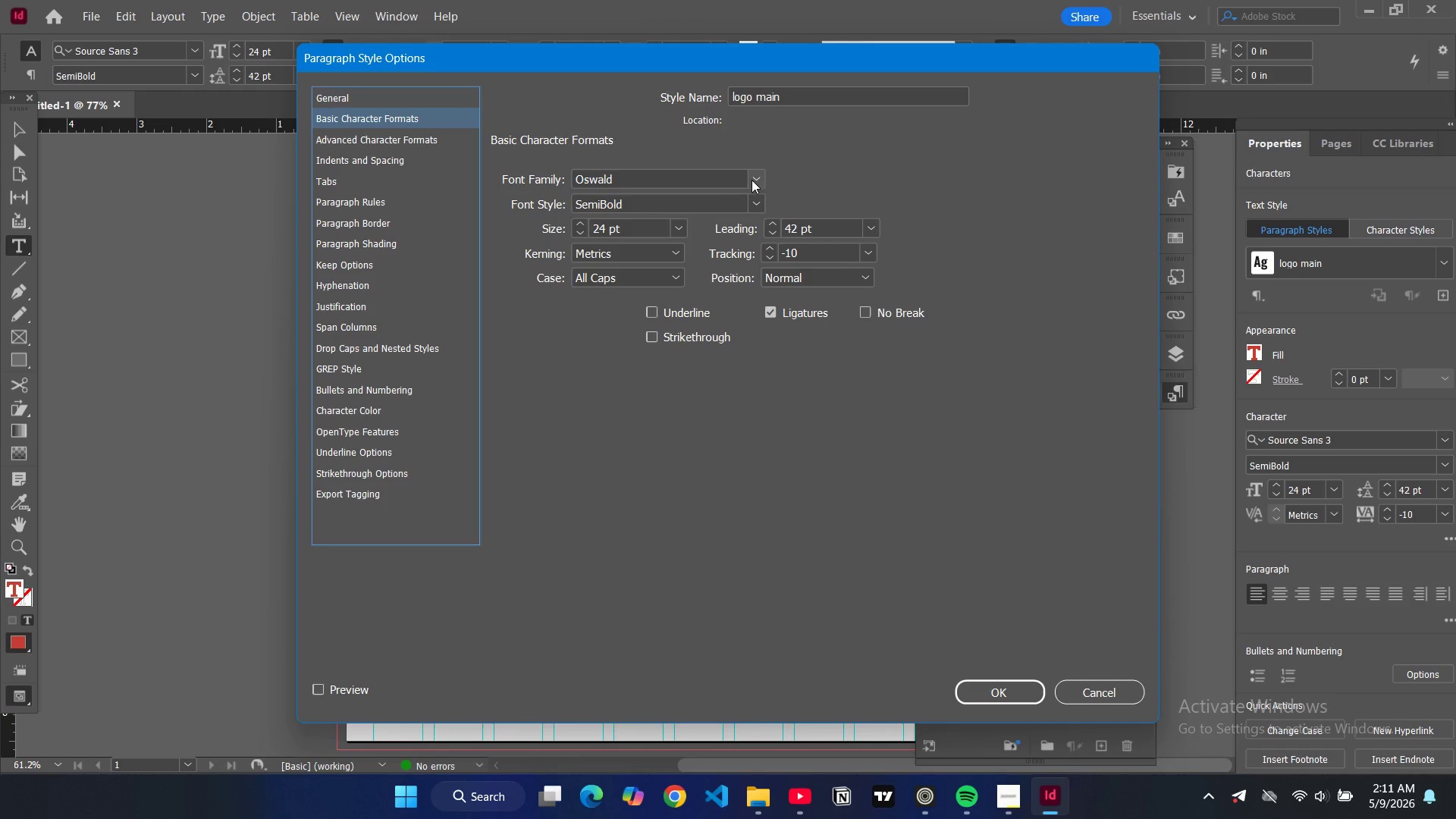 
left_click([754, 174])
 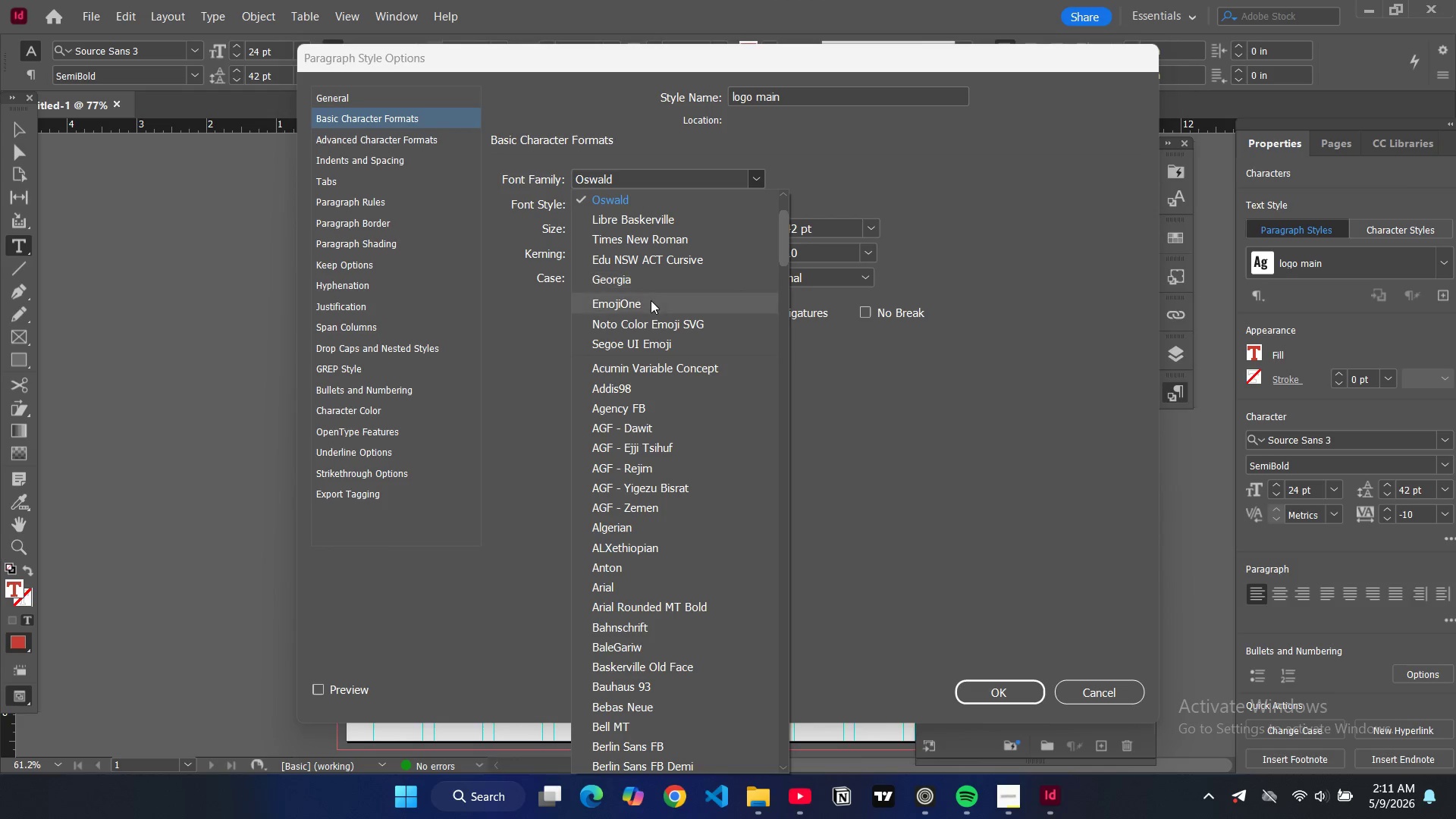 
scroll: coordinate [649, 300], scroll_direction: up, amount: 3.0
 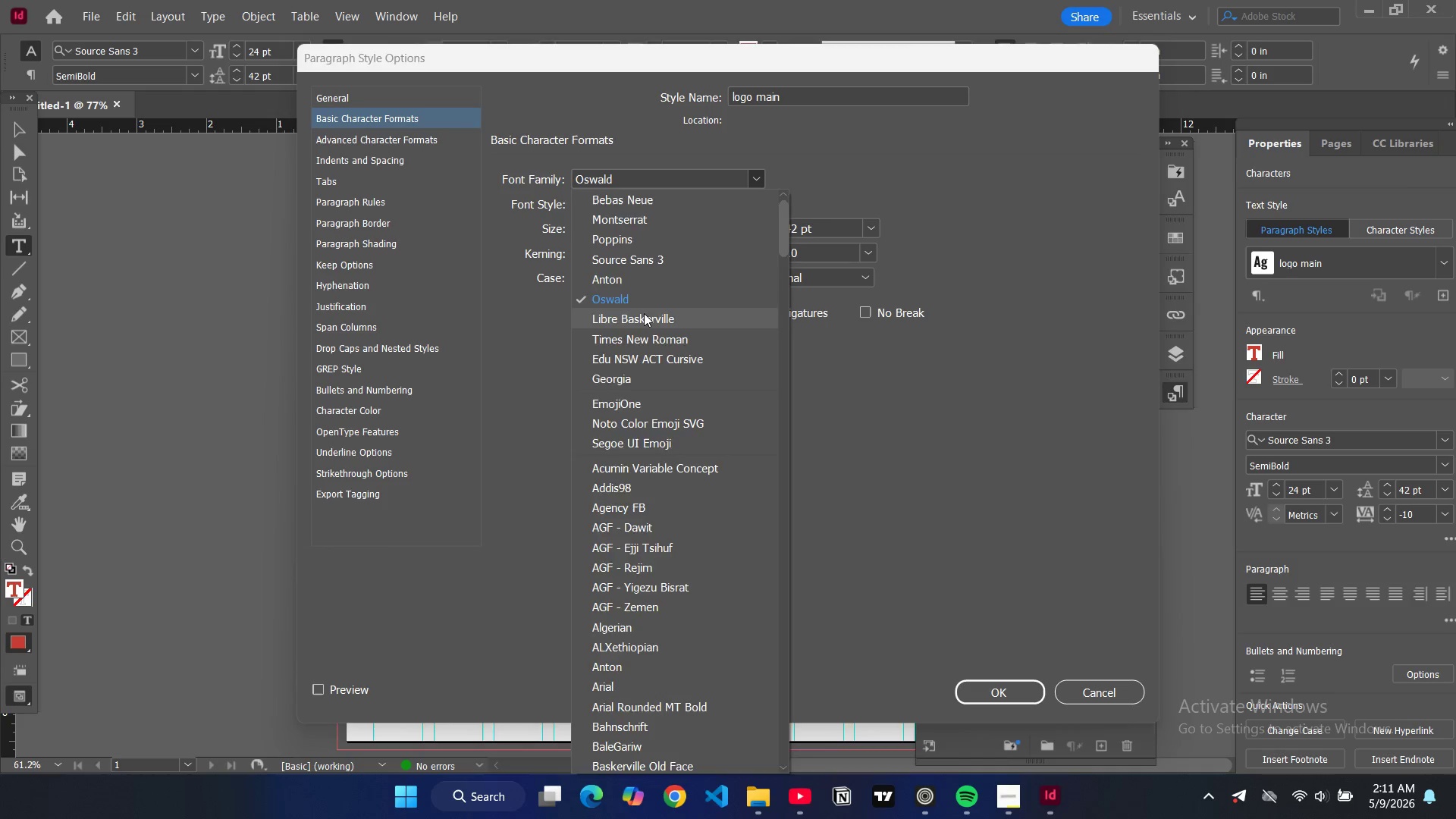 
left_click([644, 313])
 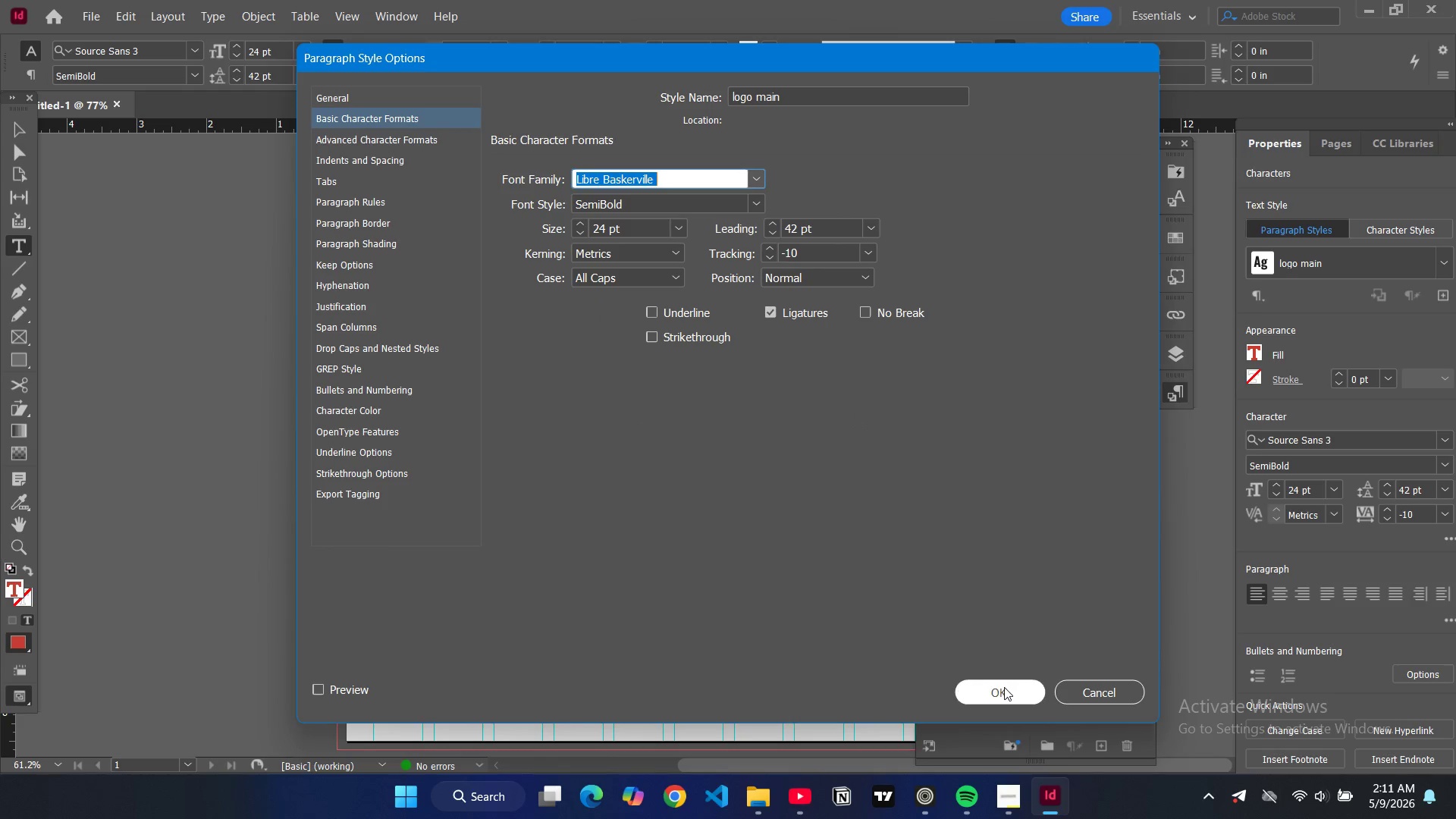 
left_click([1004, 687])
 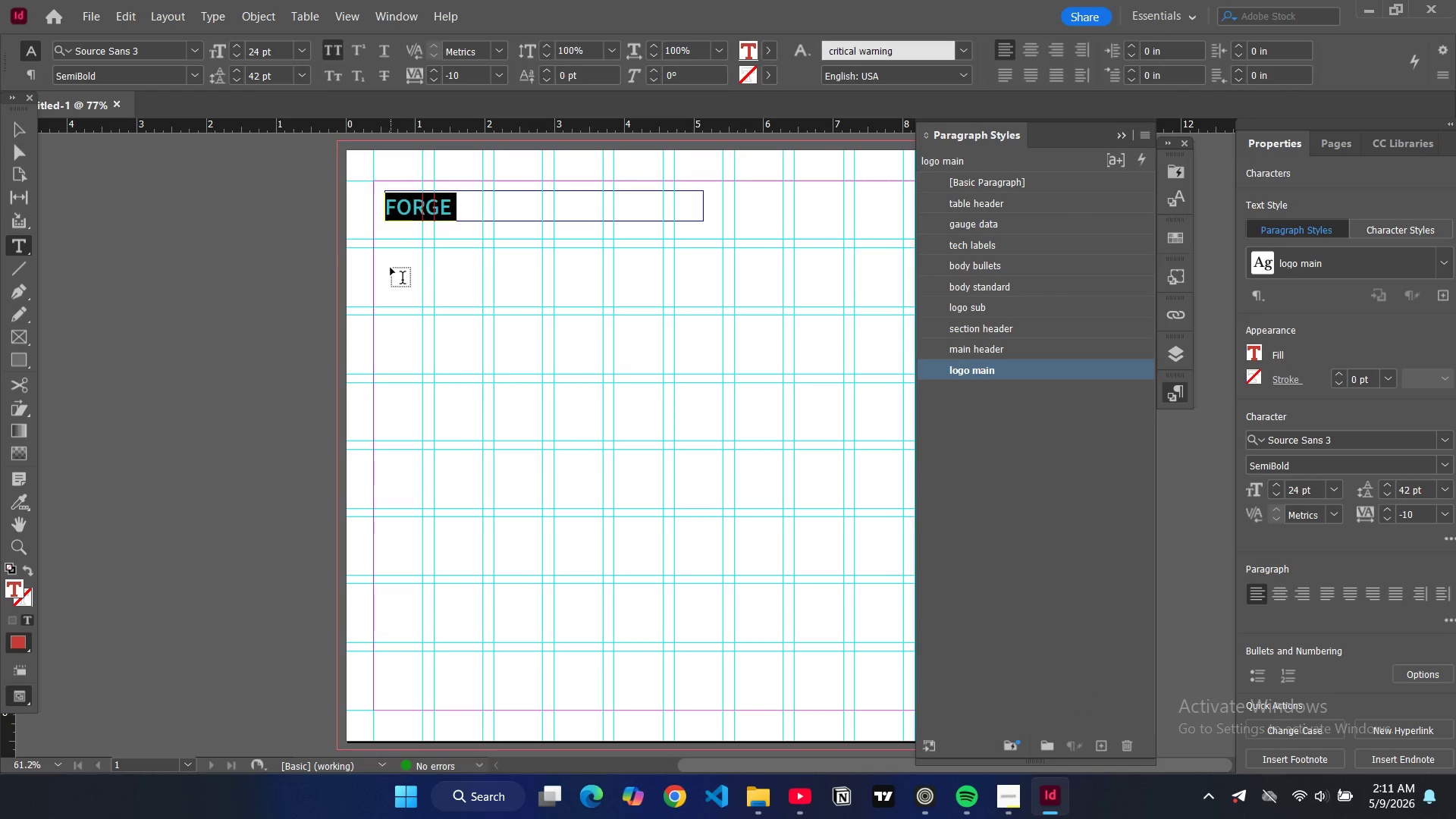 
left_click([24, 126])
 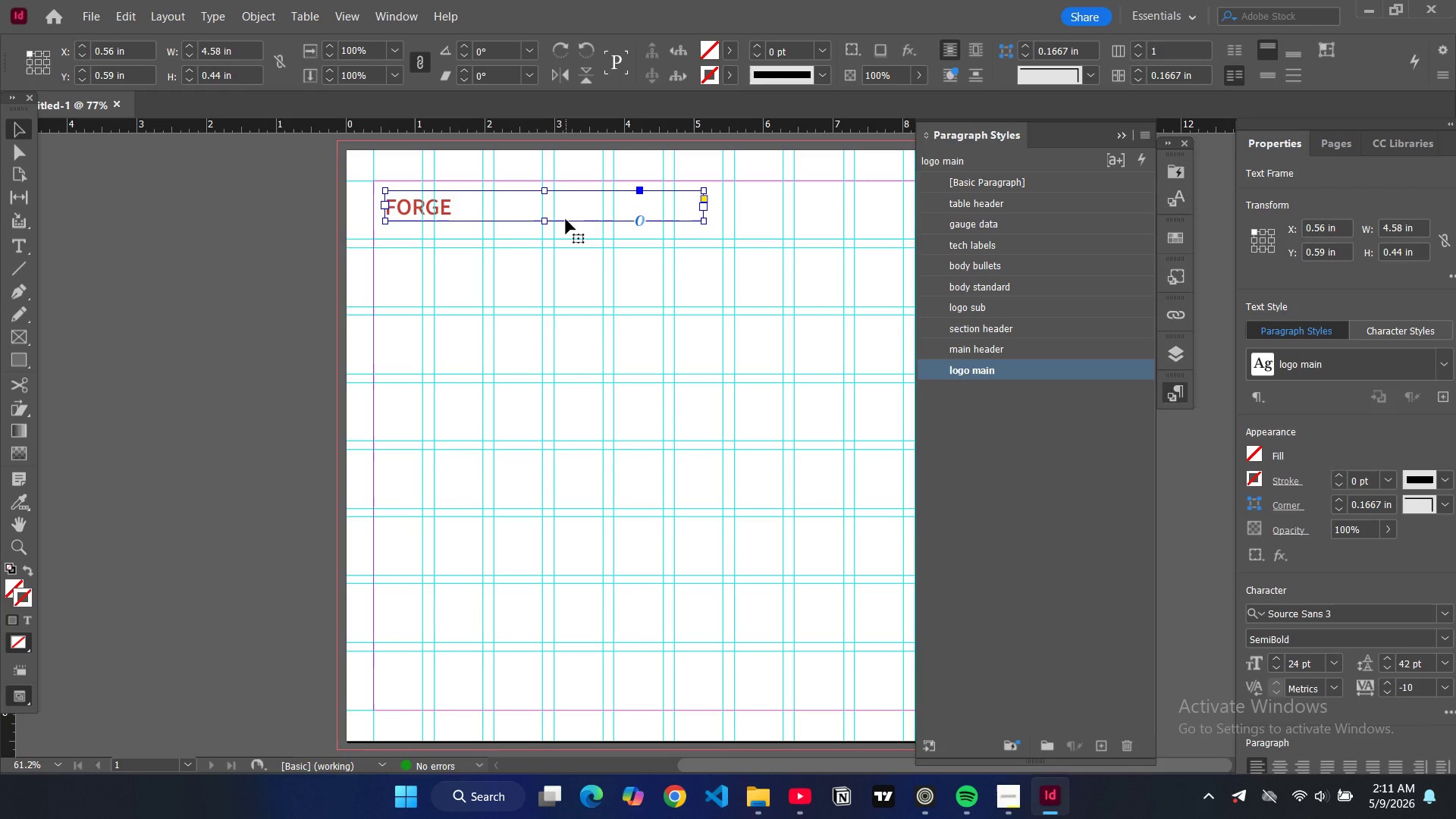 
key(Backspace)
 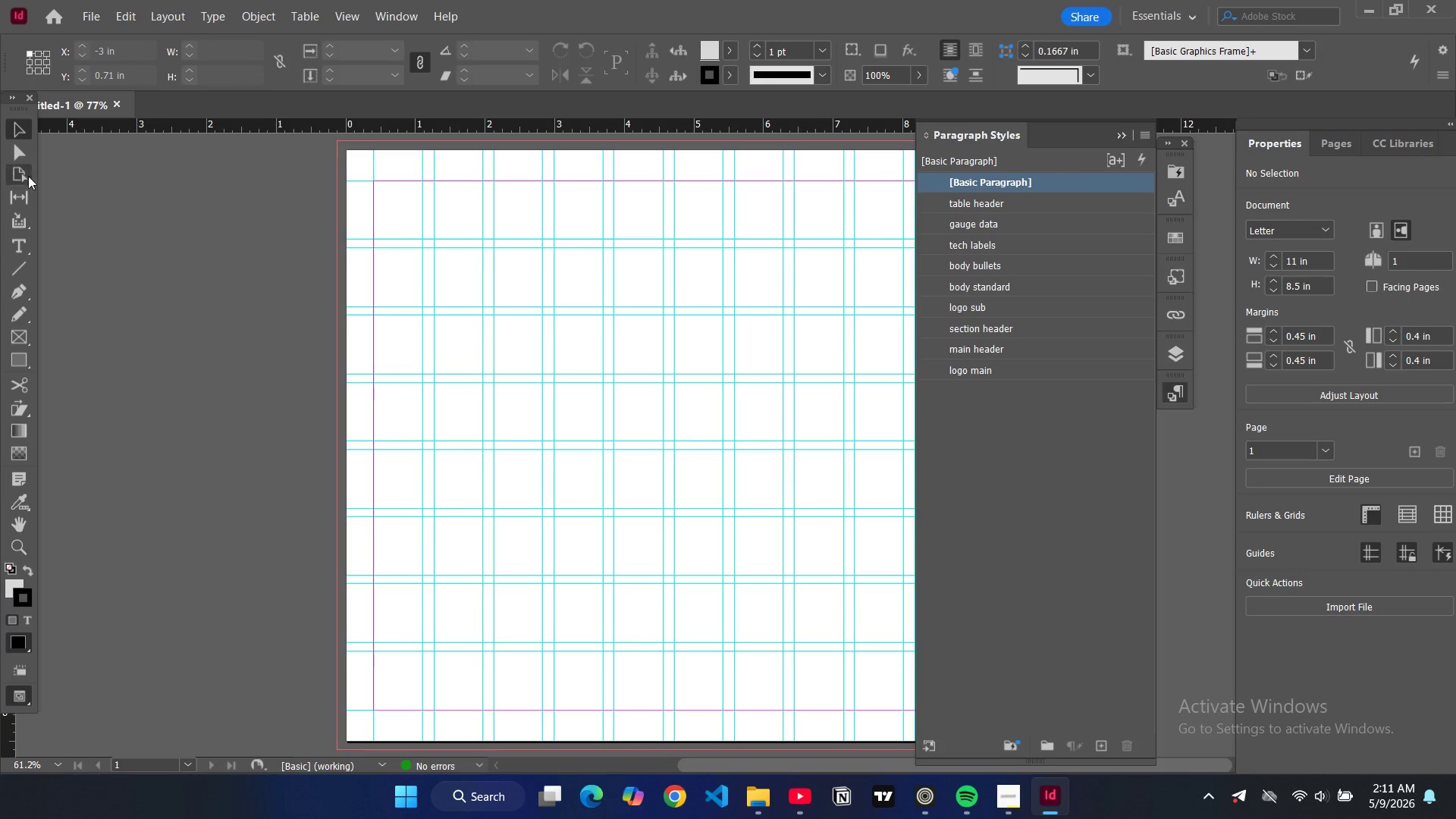 
left_click([24, 237])
 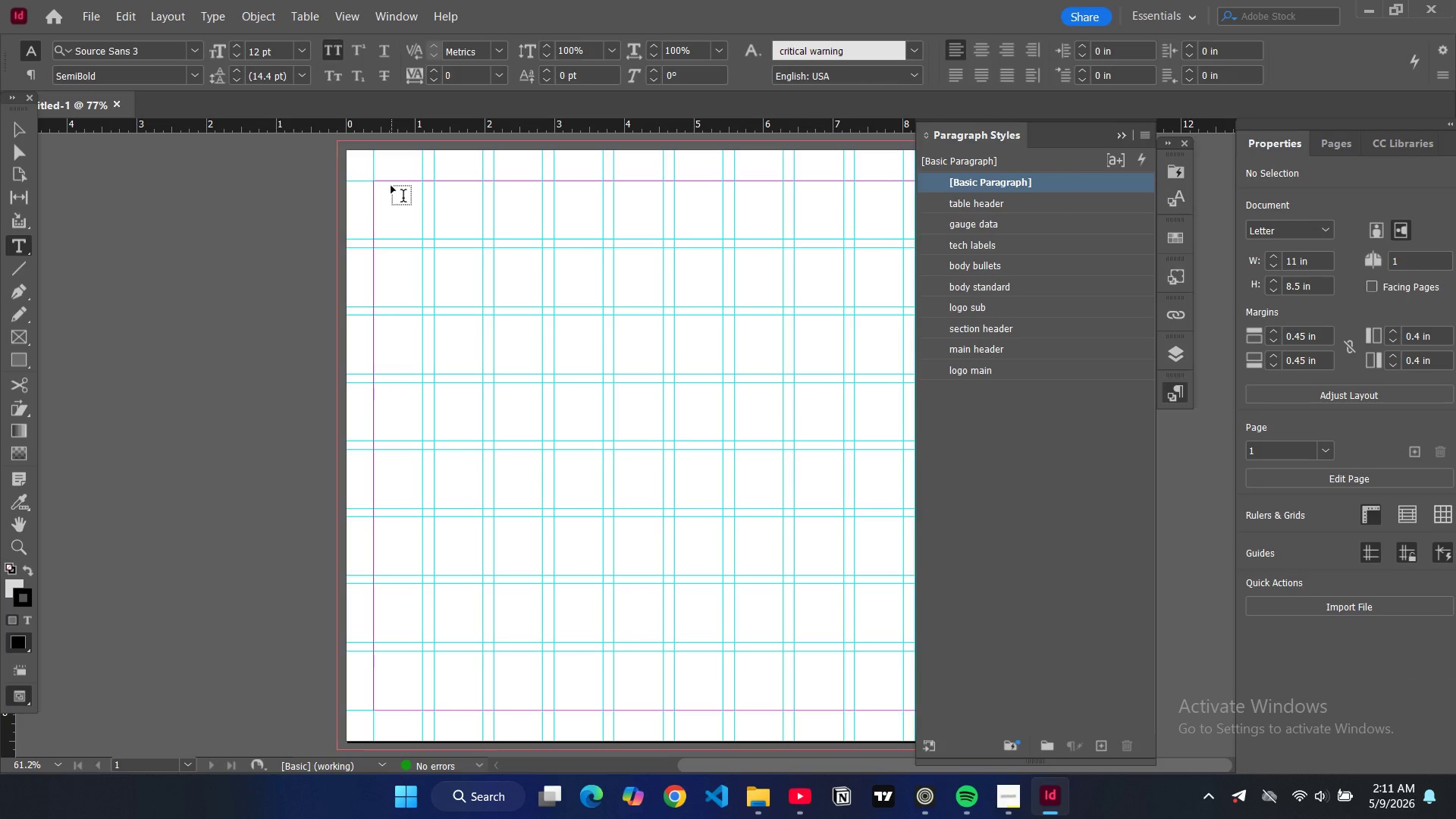 
left_click_drag(start_coordinate=[391, 186], to_coordinate=[690, 231])
 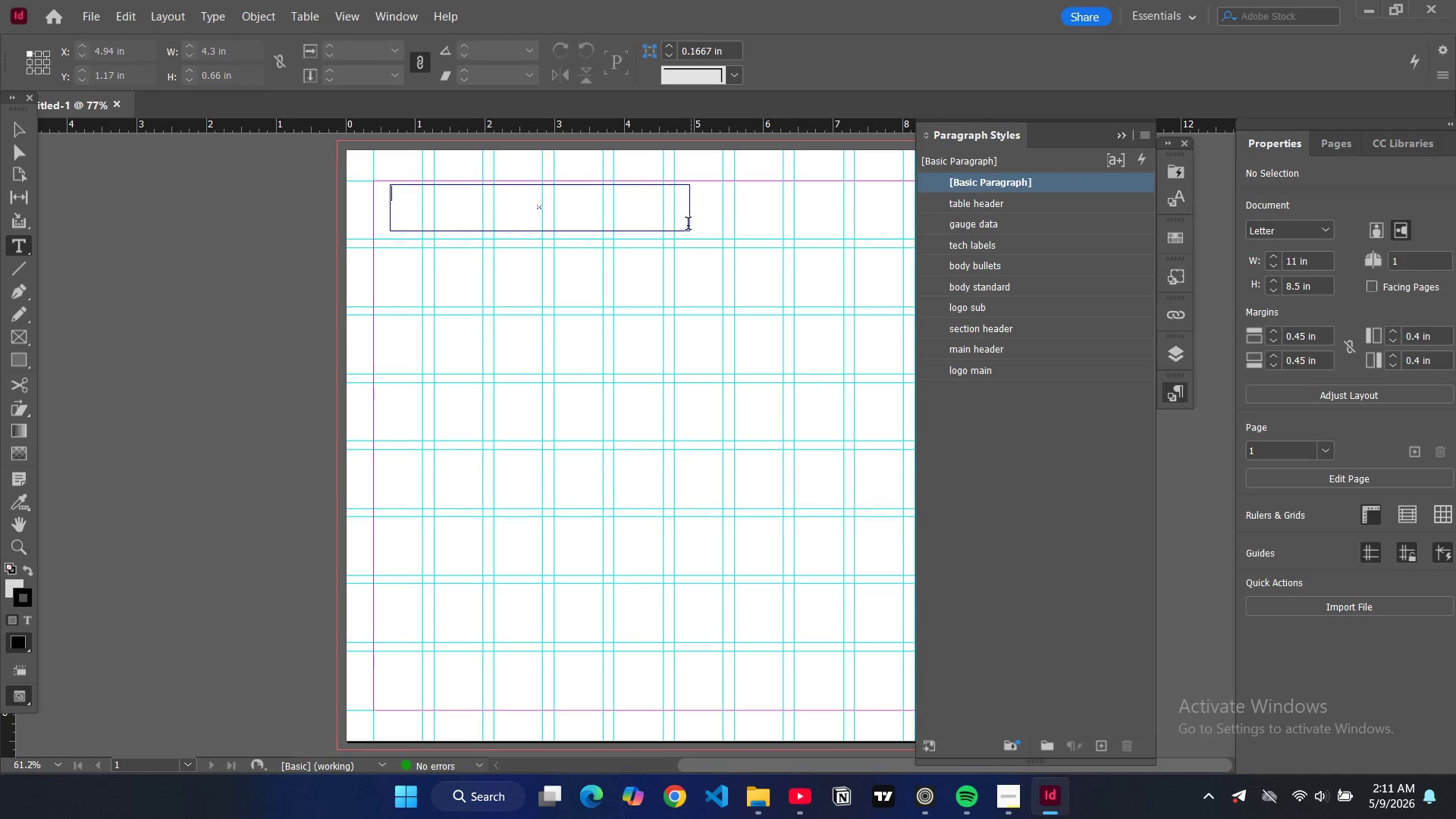 
left_click([688, 225])
 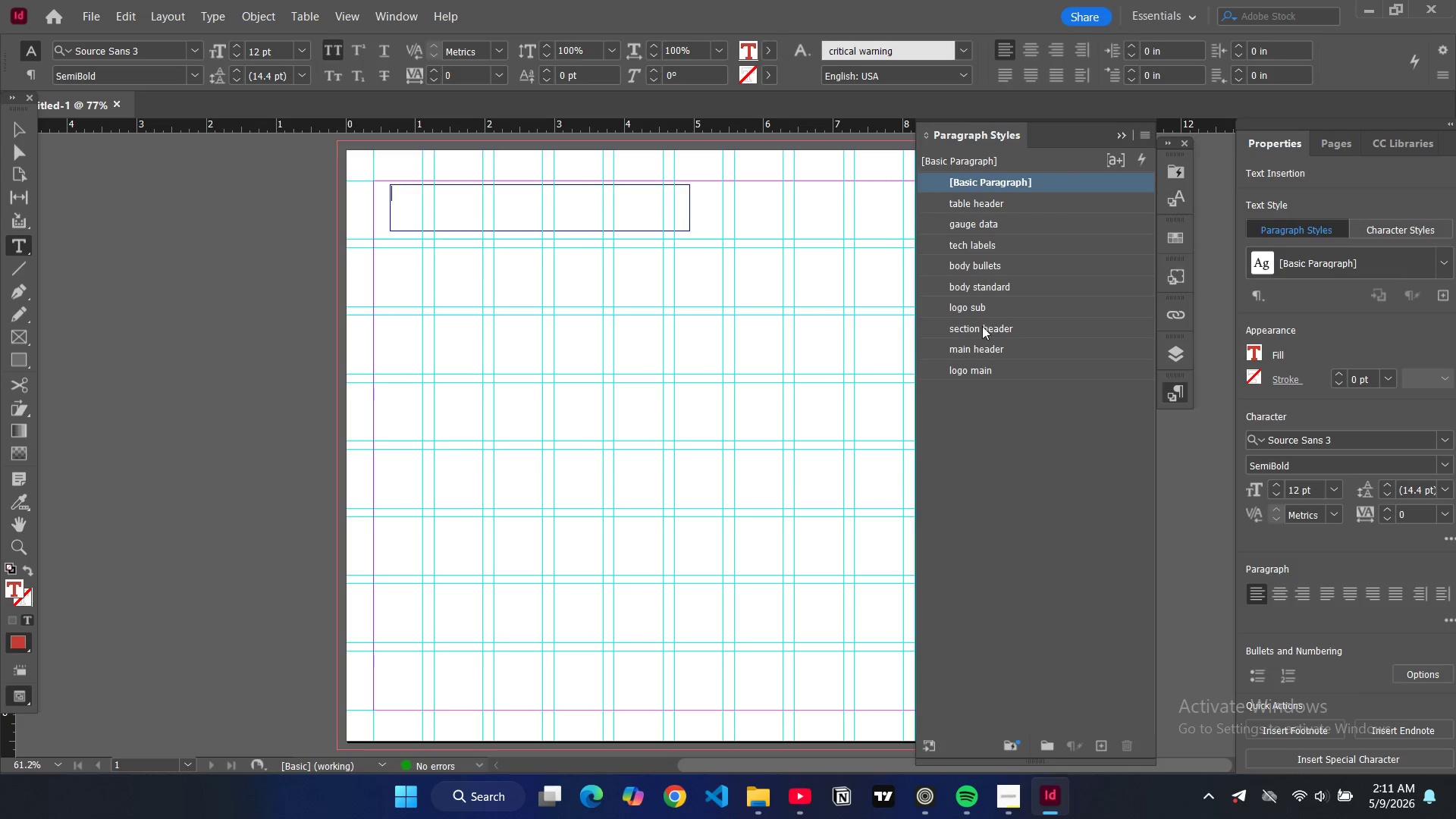 
type(sdsadsad)
 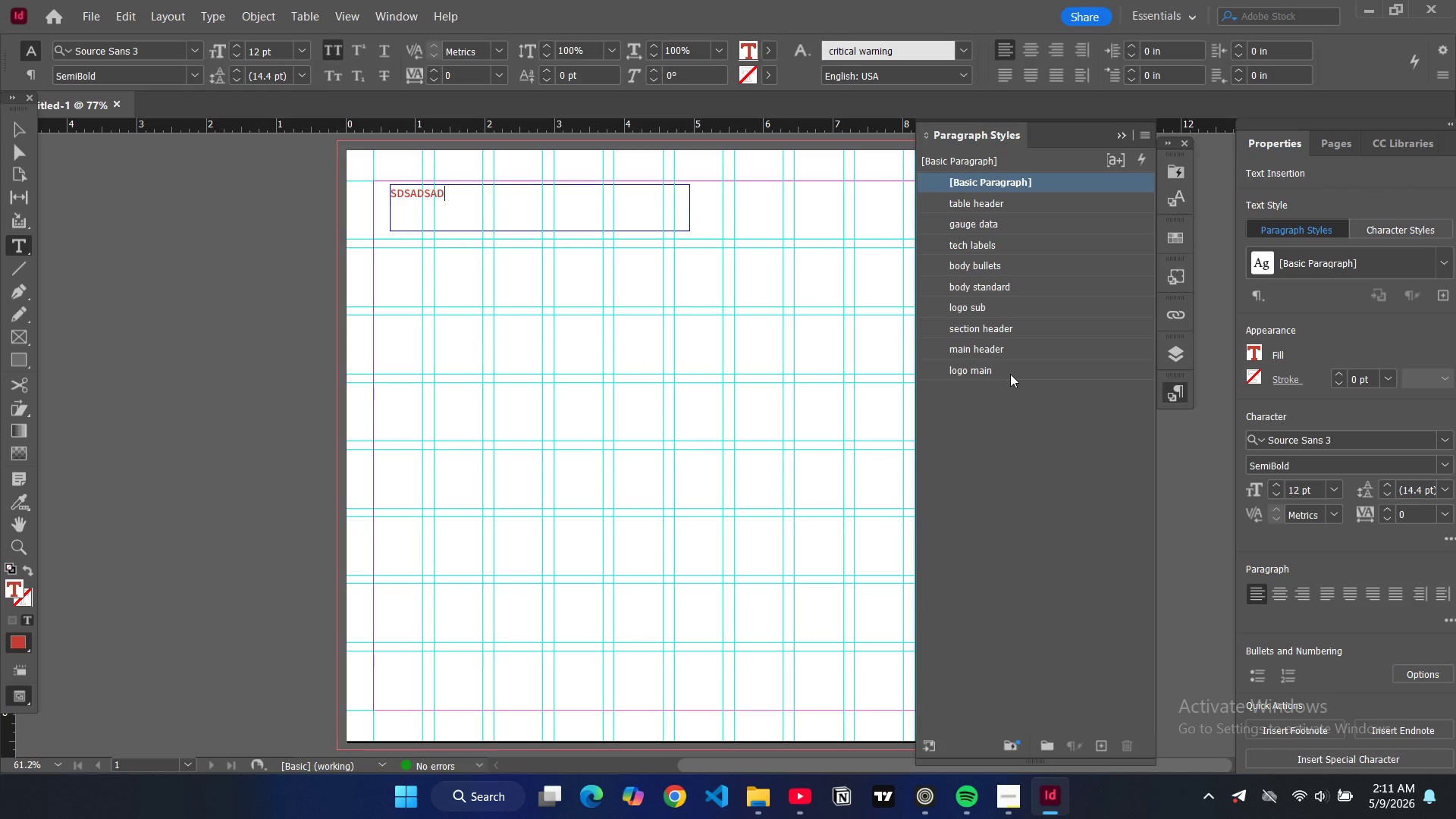 
left_click([1010, 374])
 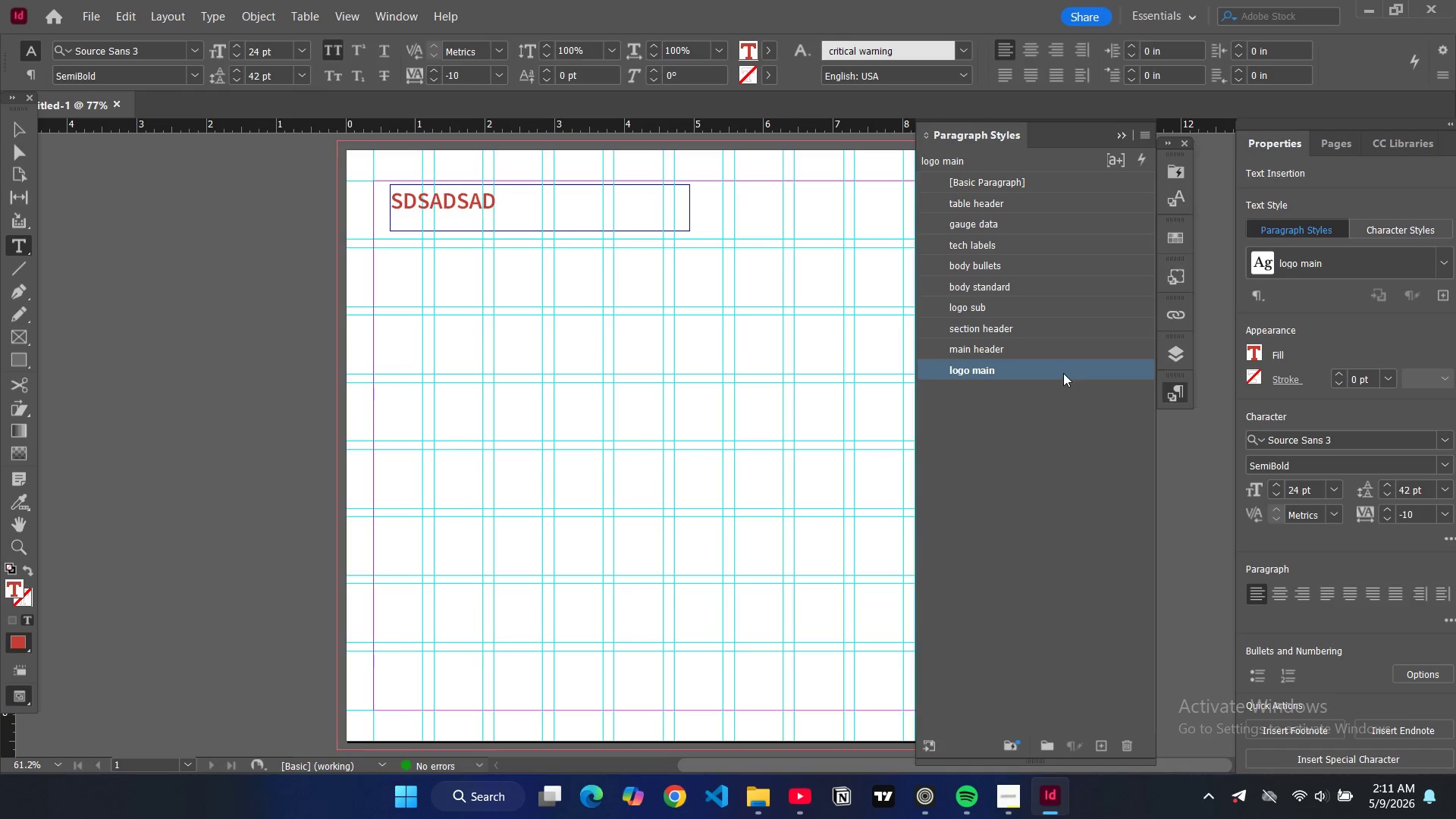 
double_click([1063, 373])
 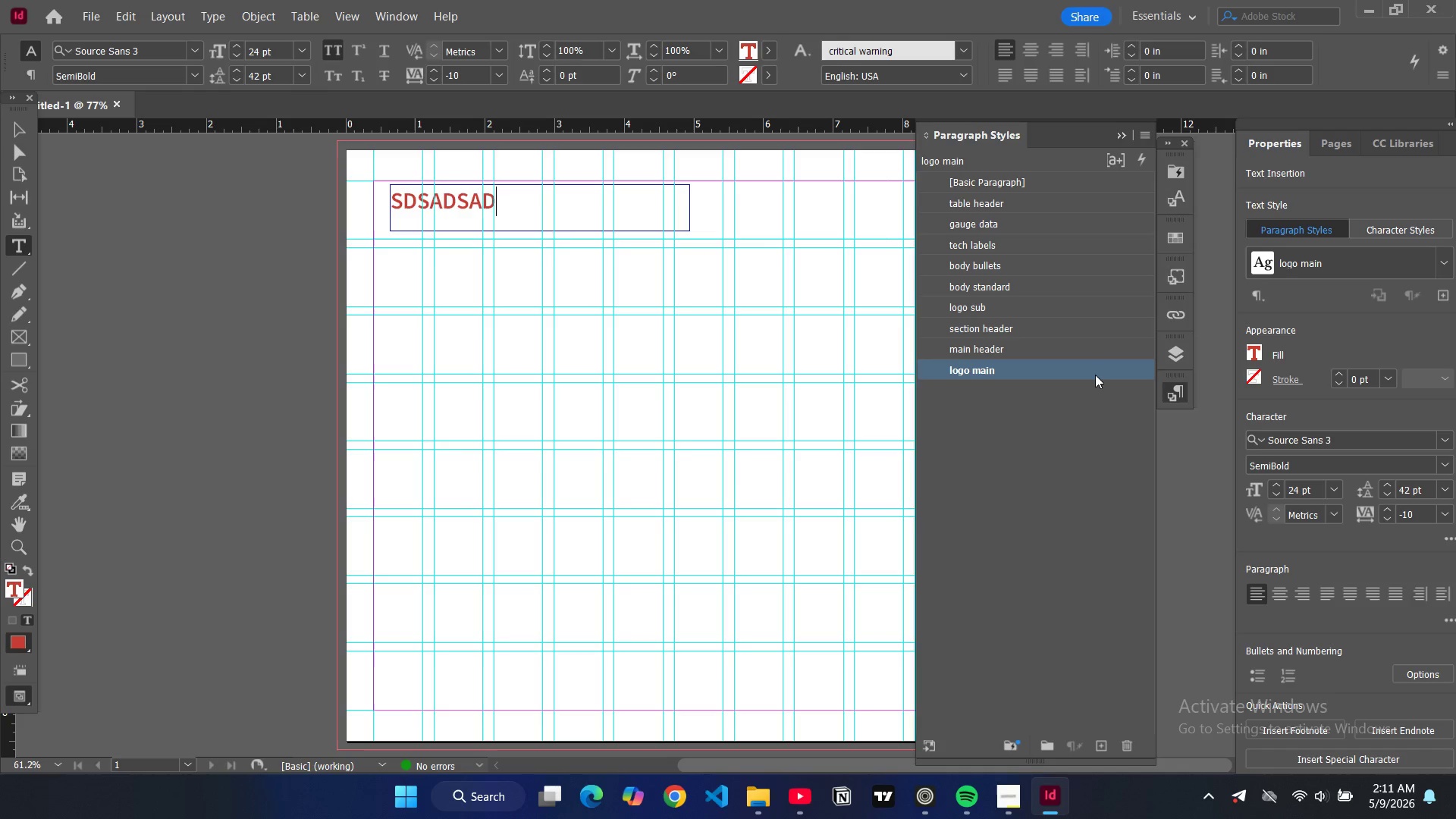 
double_click([1095, 375])
 